 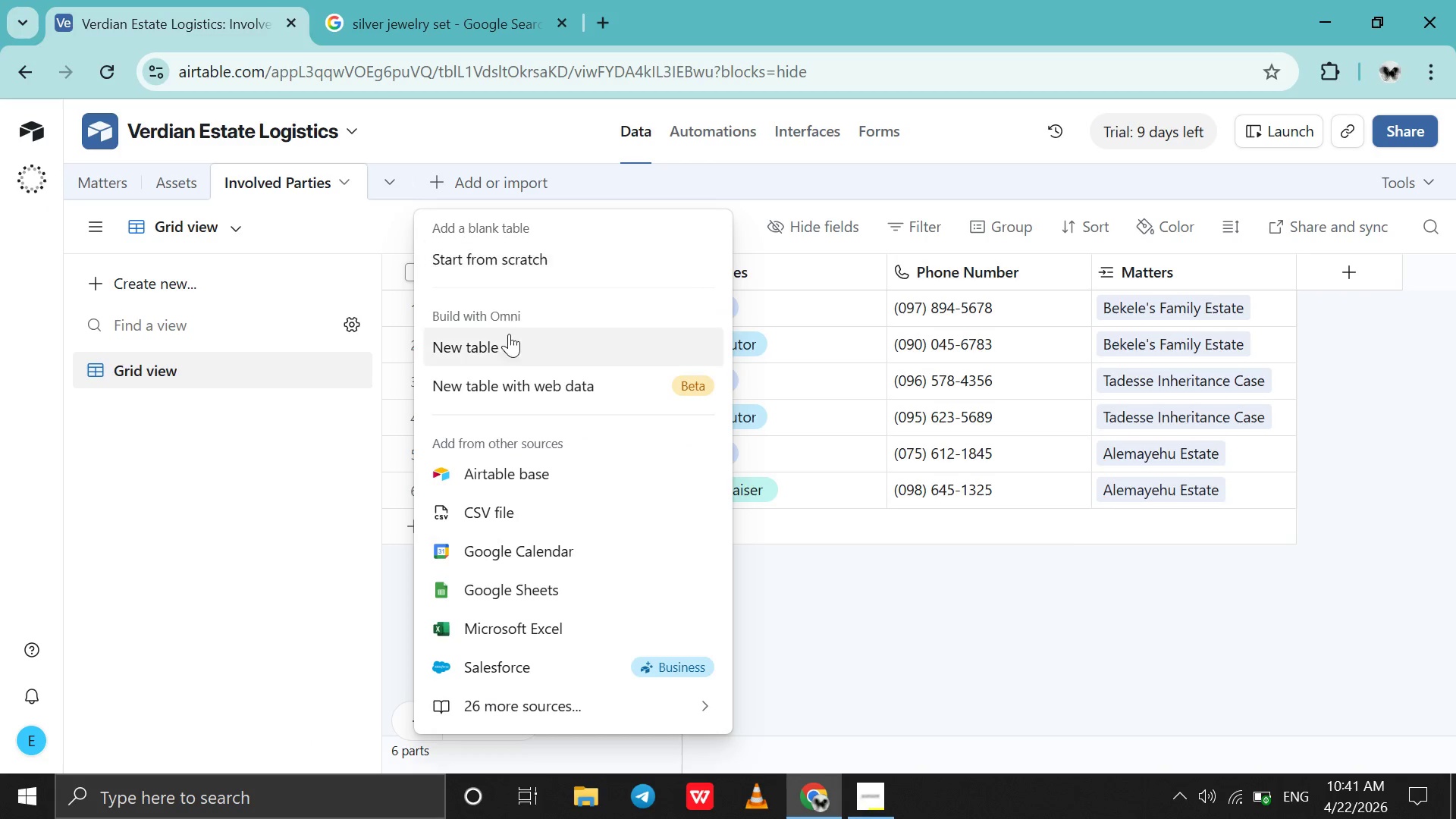 
left_click([538, 248])
 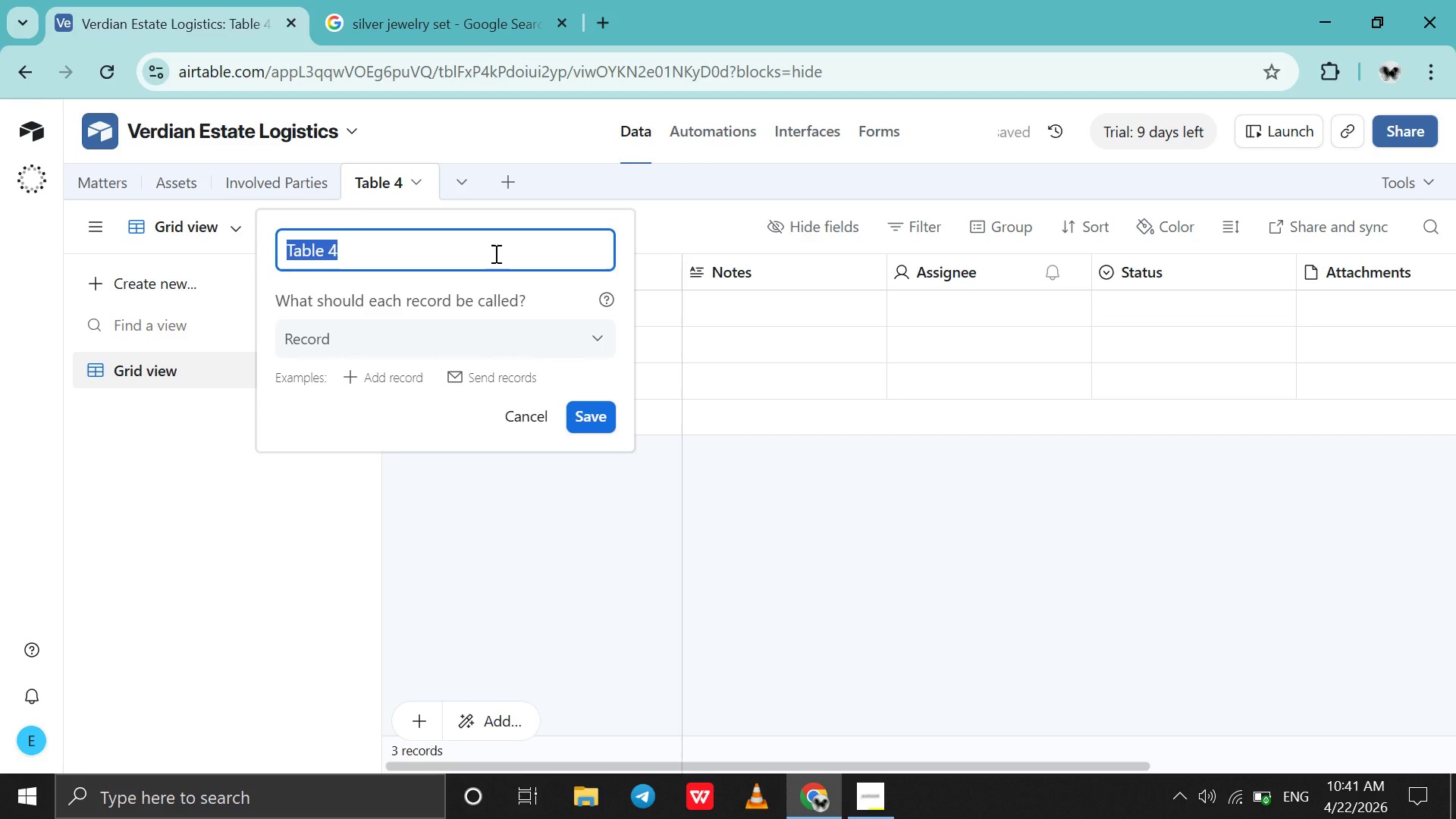 
wait(5.08)
 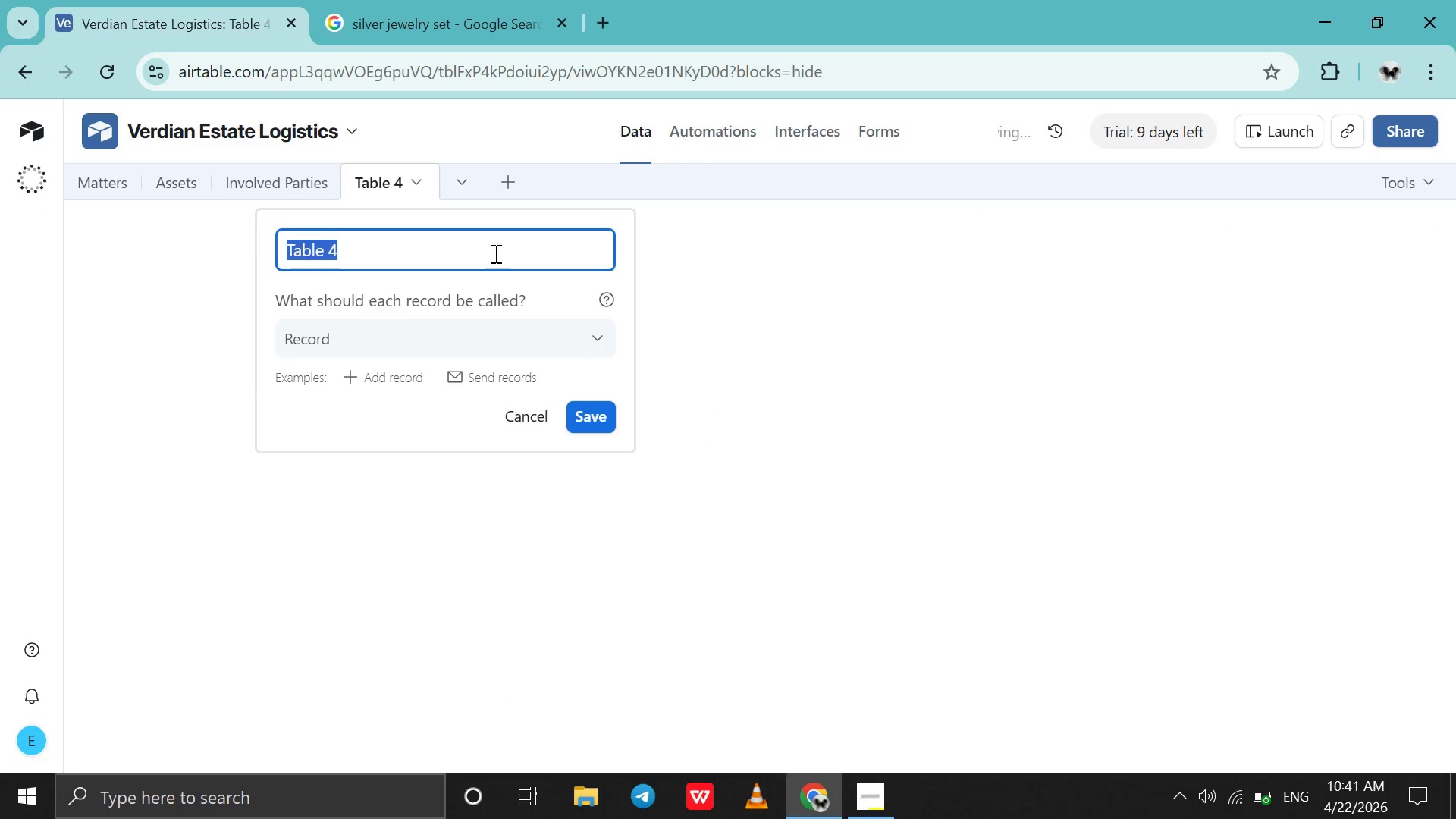 
type(Deadlines)
 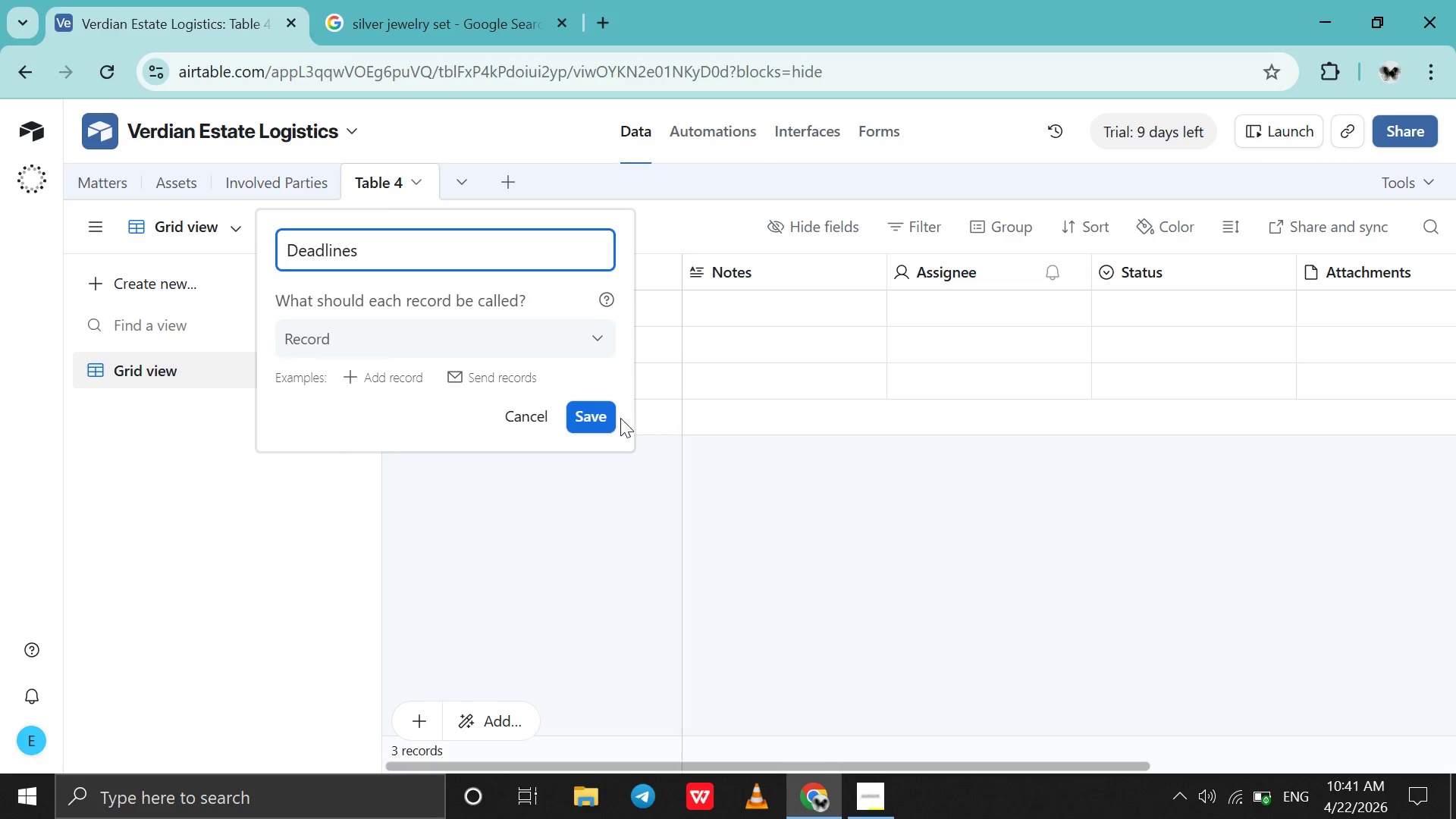 
left_click([601, 422])
 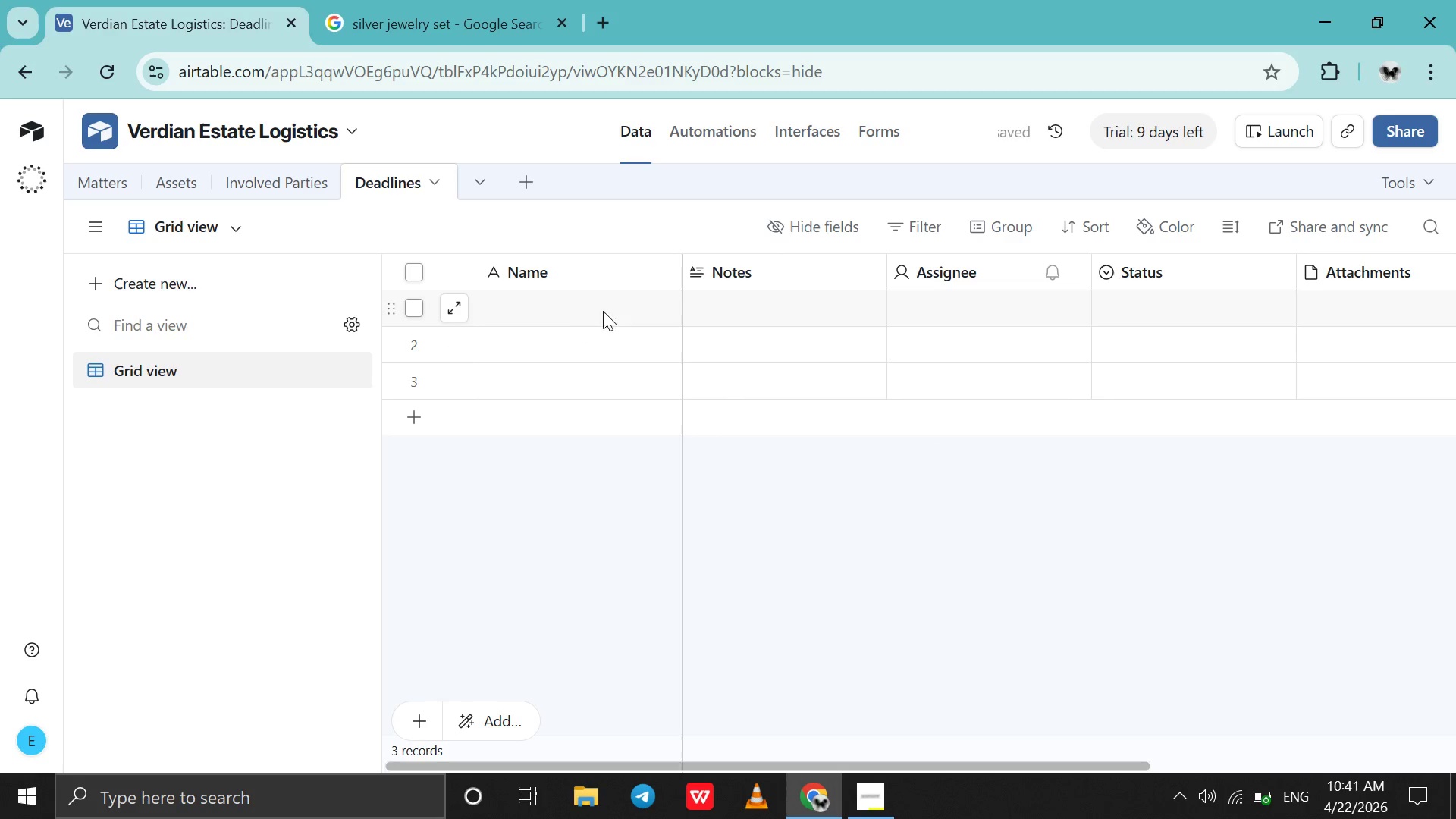 
wait(6.98)
 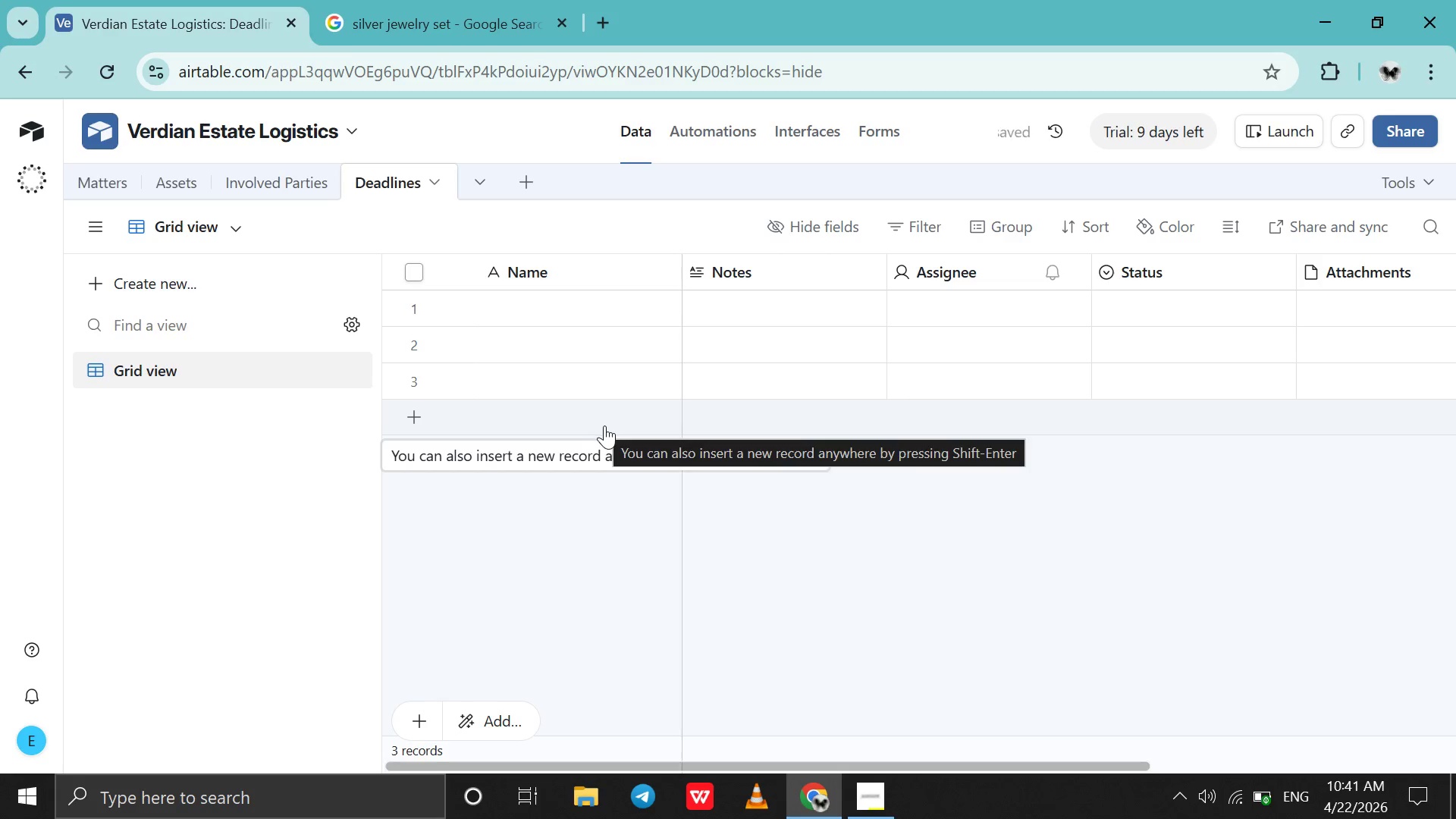 
left_click([865, 275])
 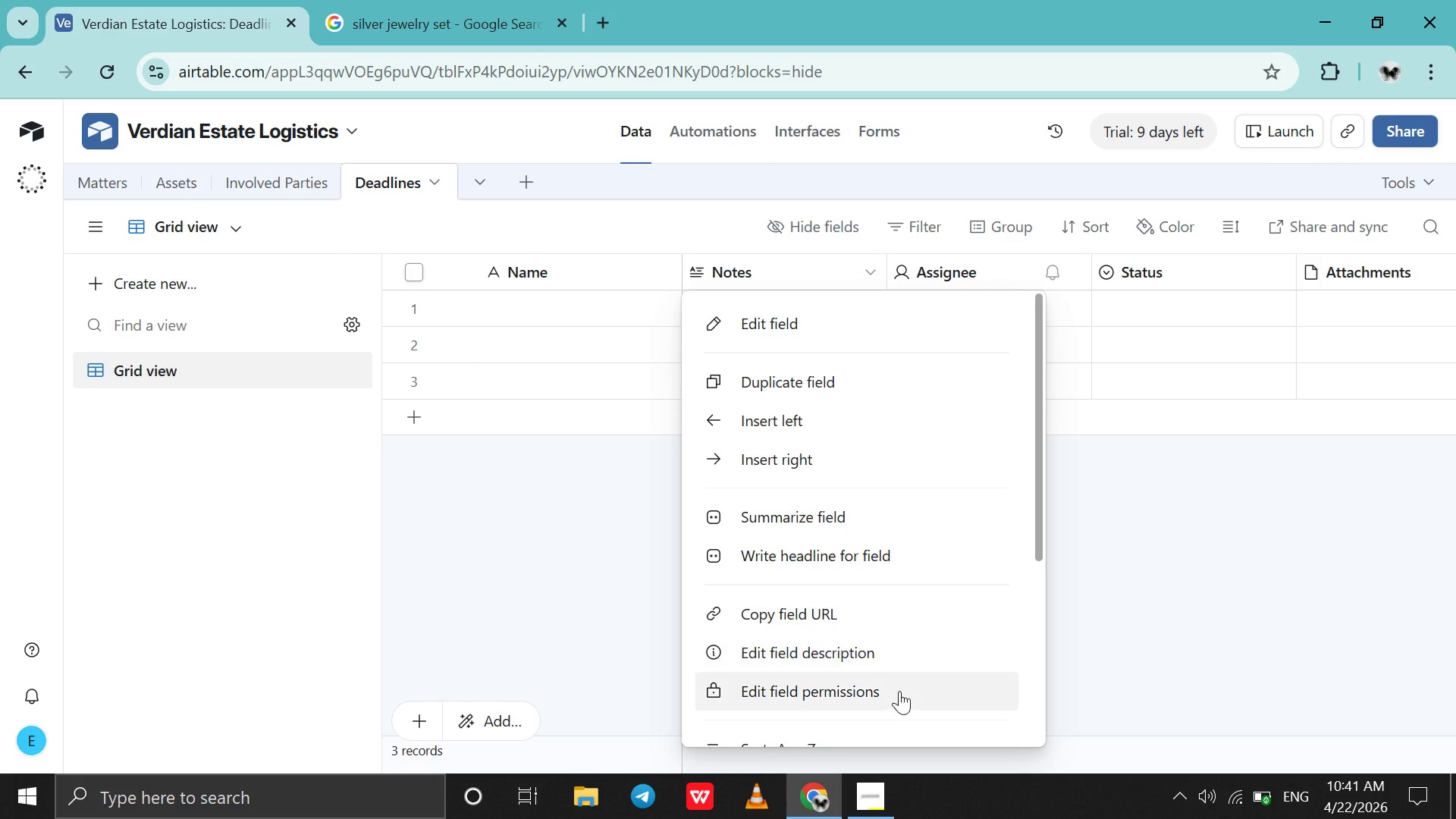 
scroll: coordinate [899, 696], scroll_direction: down, amount: 2.0
 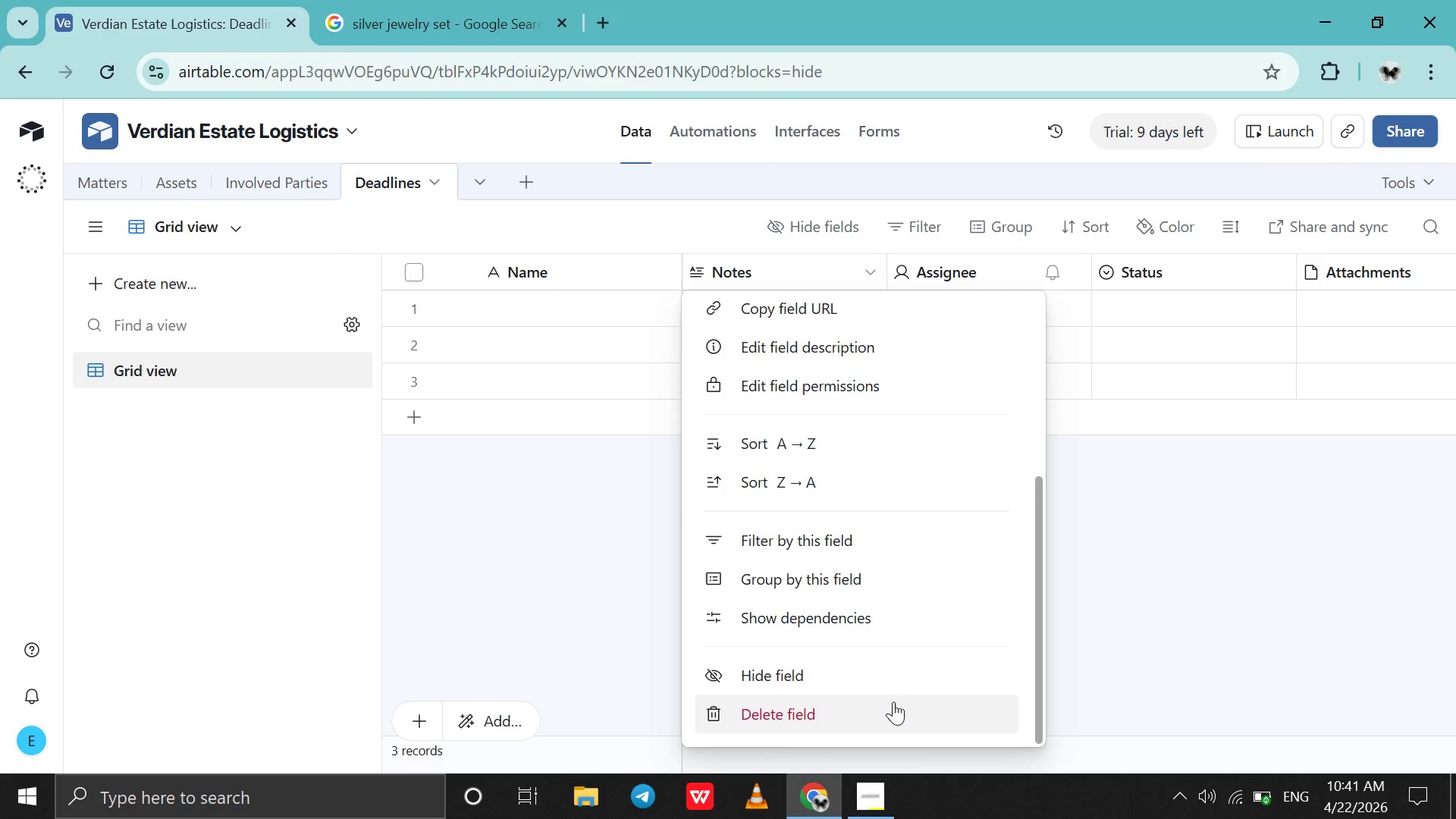 
left_click([893, 701])
 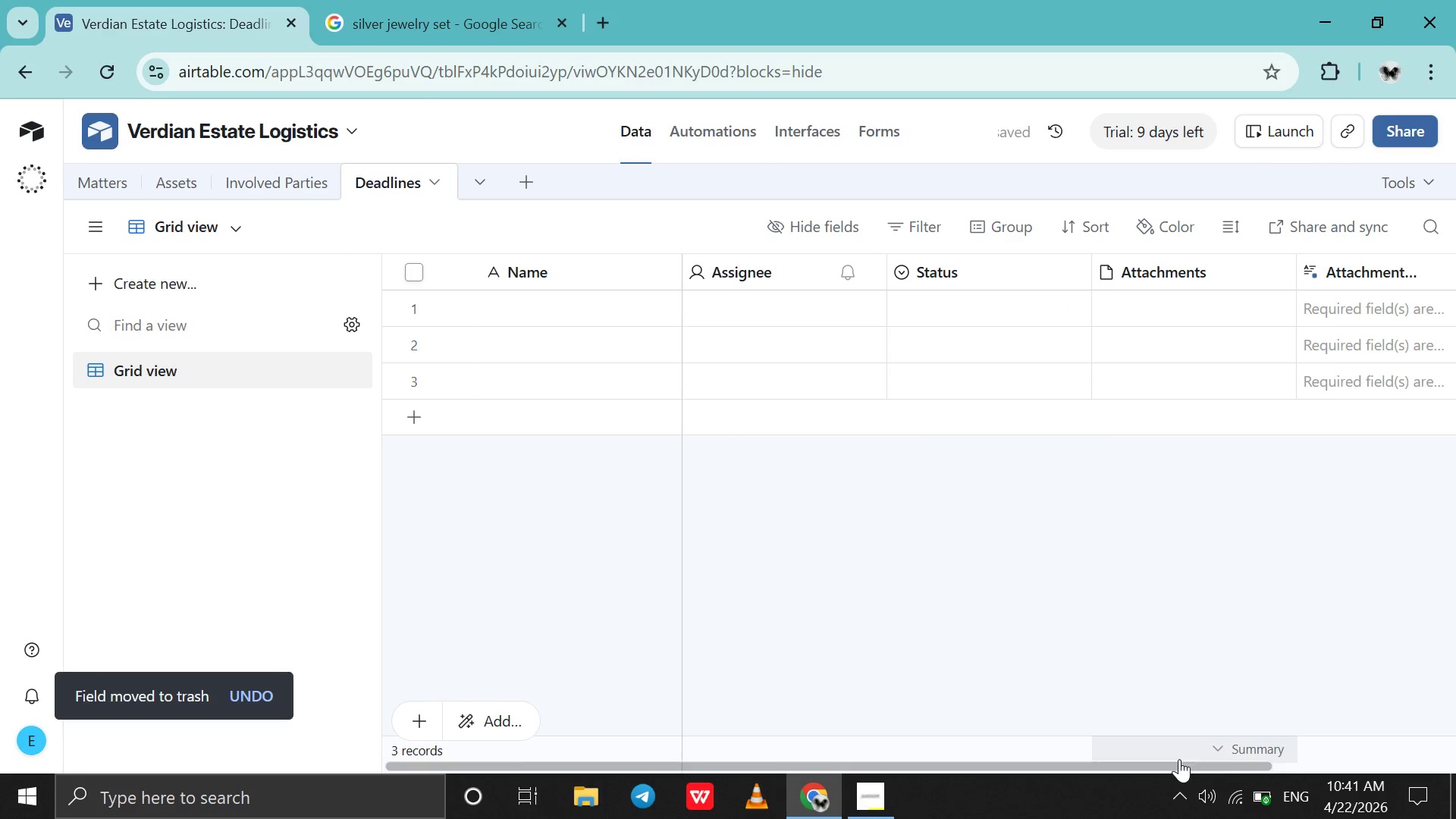 
left_click_drag(start_coordinate=[1179, 770], to_coordinate=[1455, 735])
 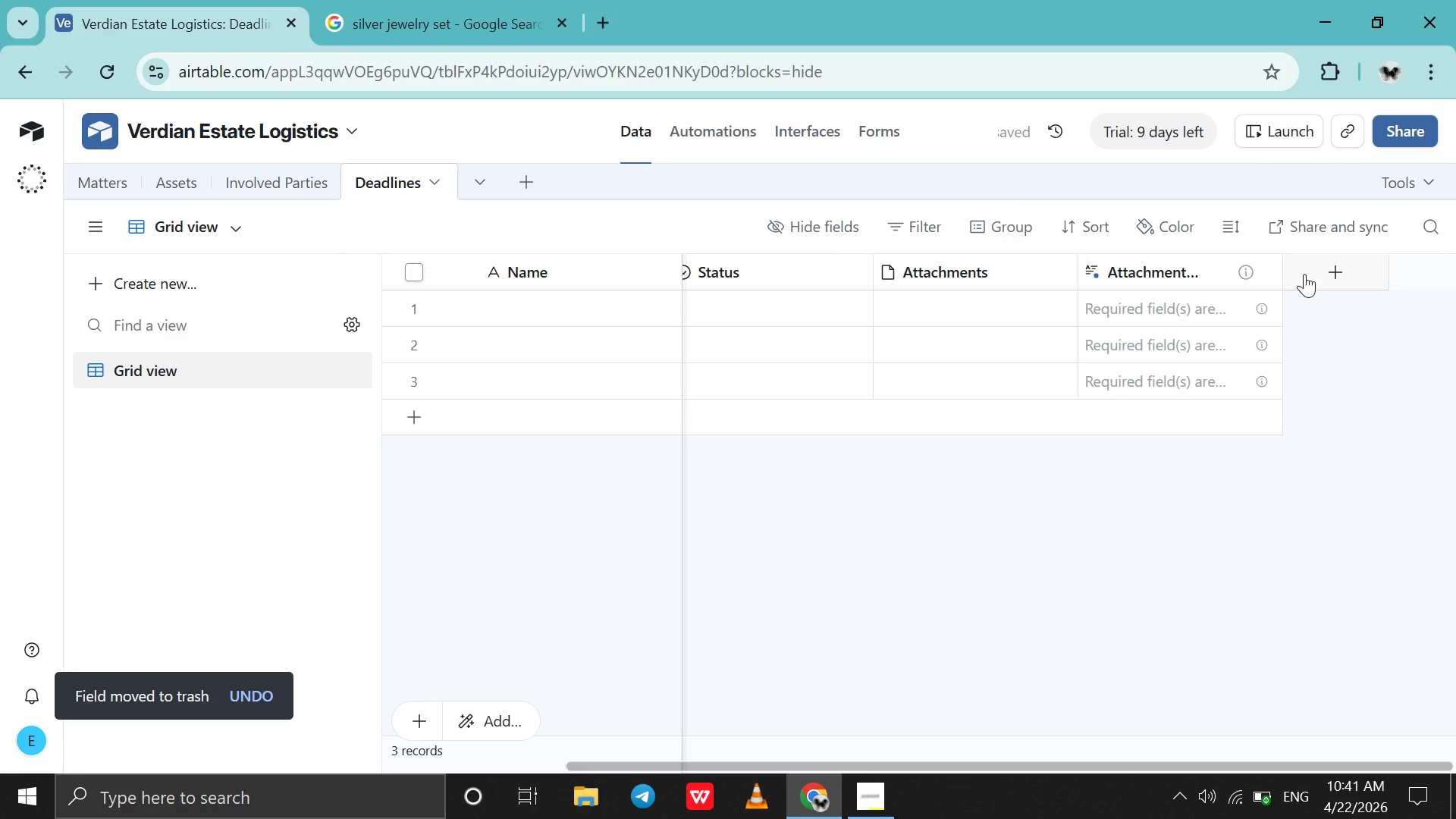 
left_click([1304, 274])
 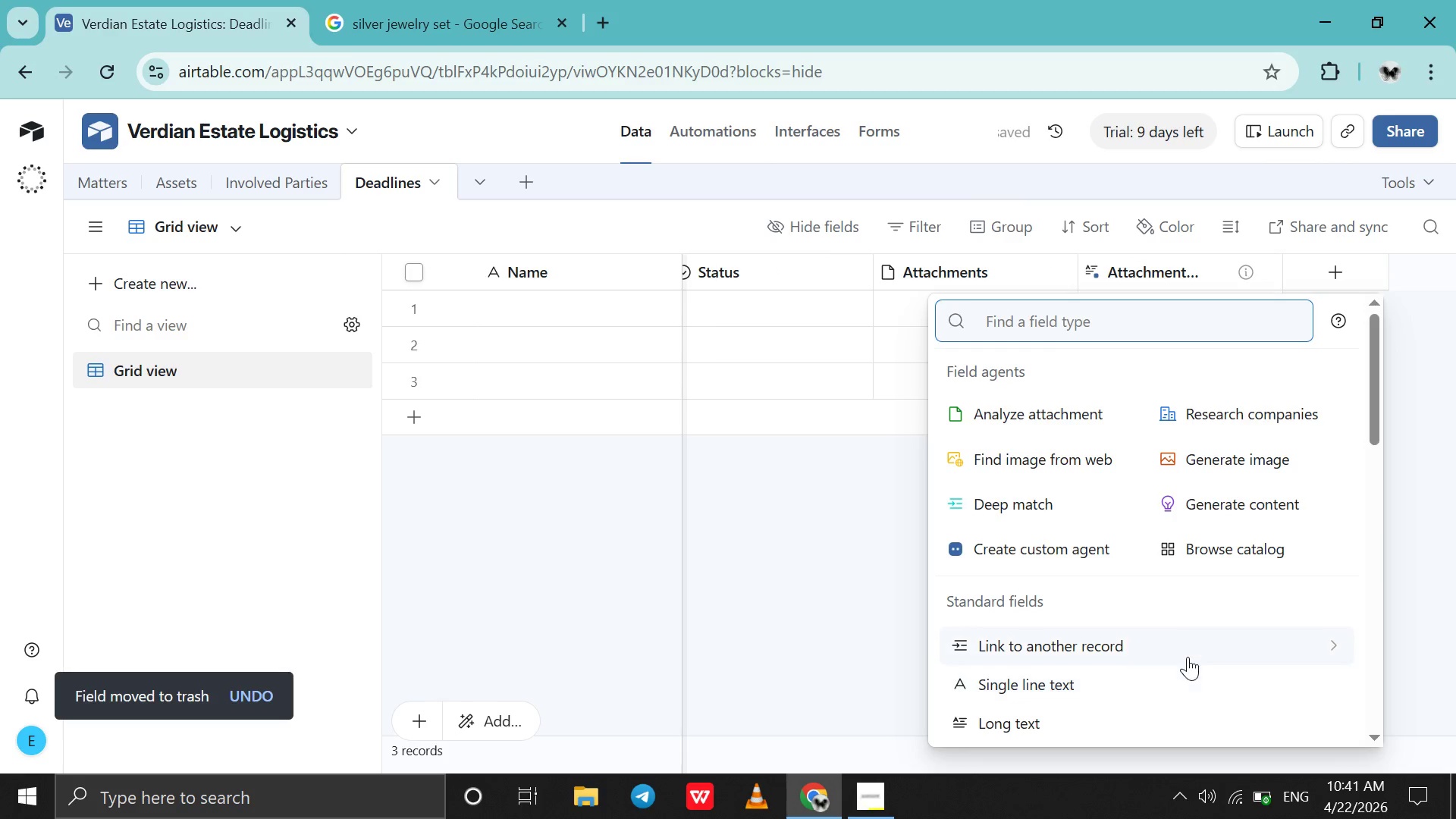 
left_click([1187, 650])
 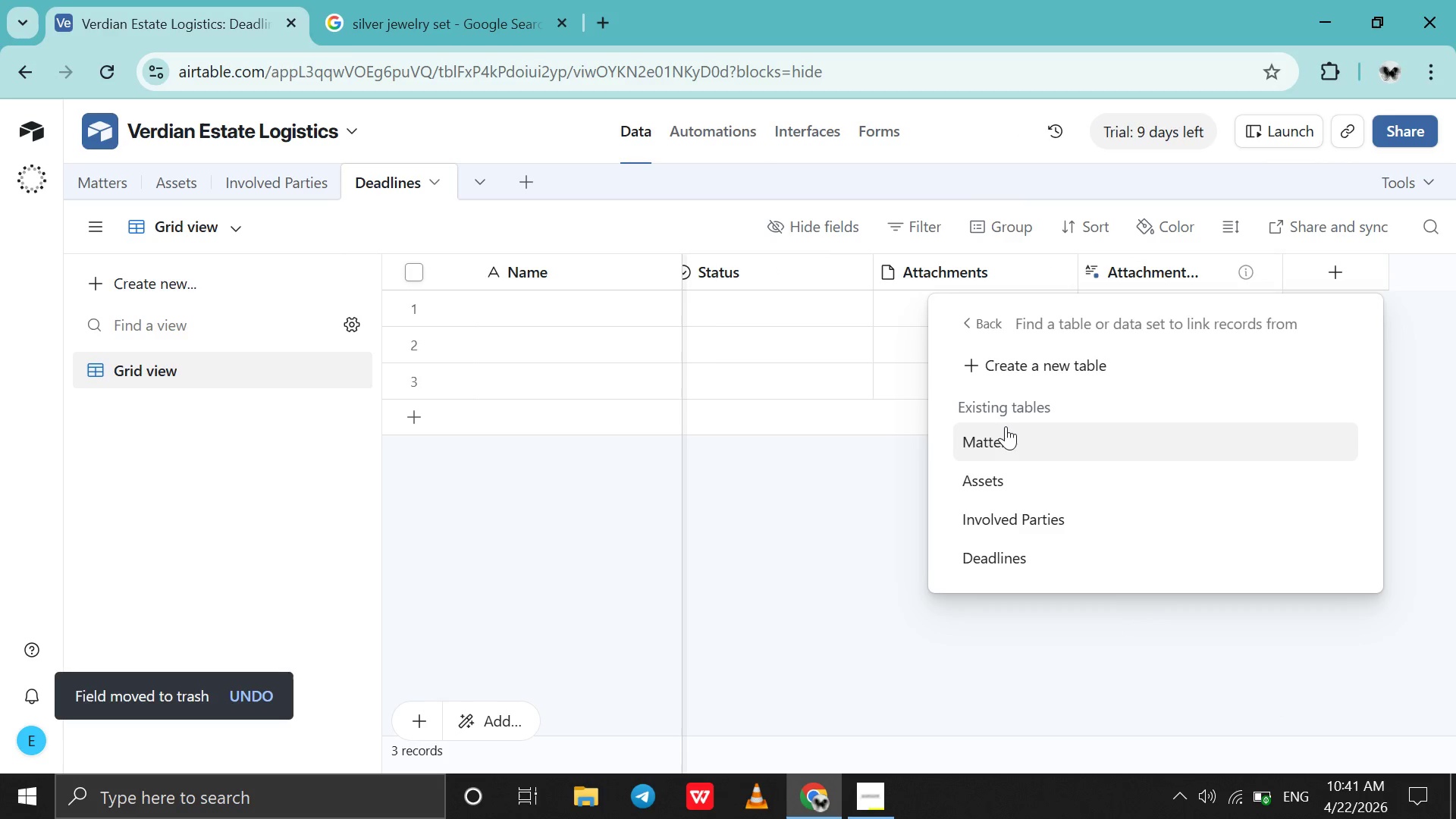 
left_click([1006, 426])
 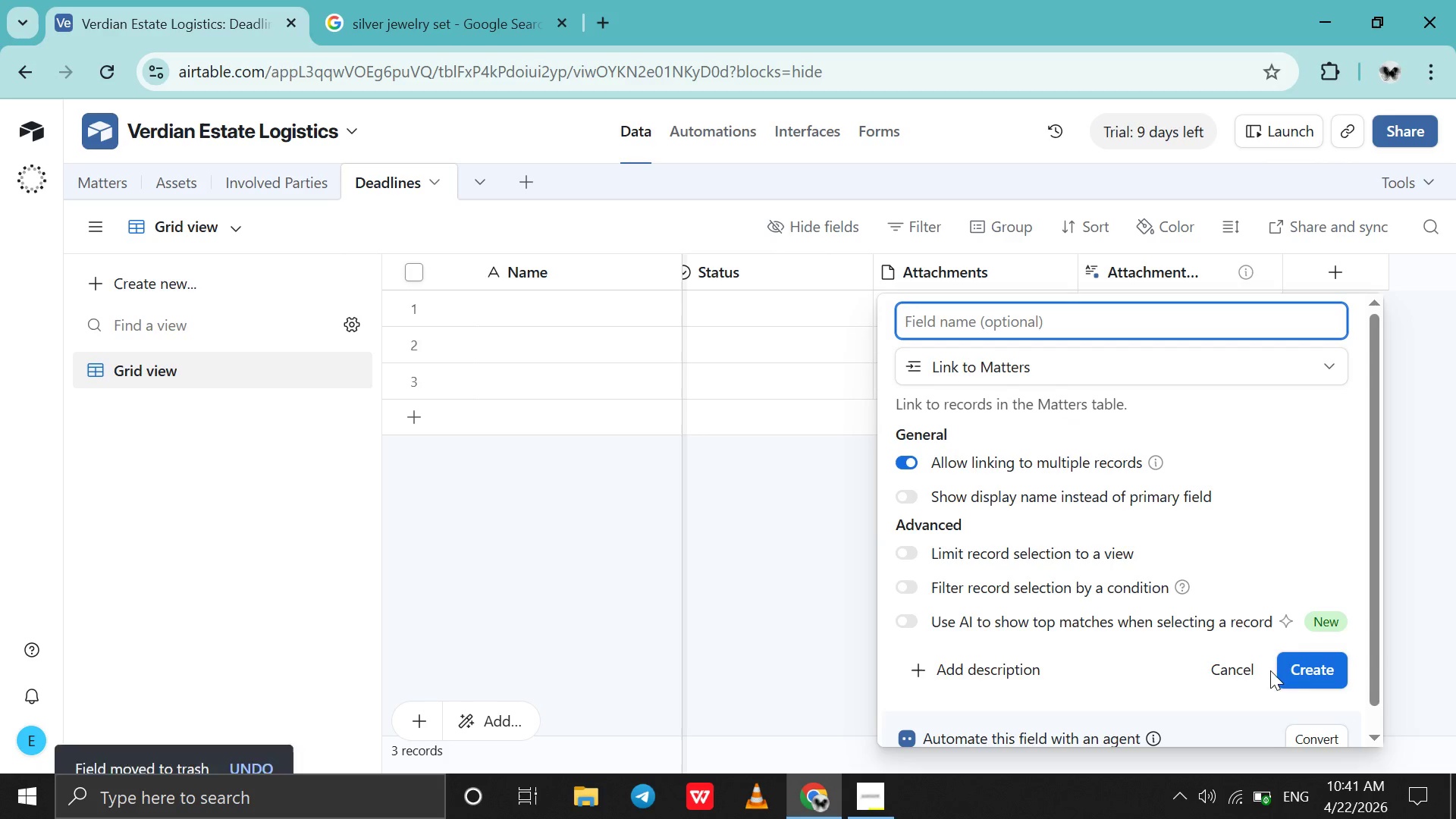 
left_click([1309, 671])
 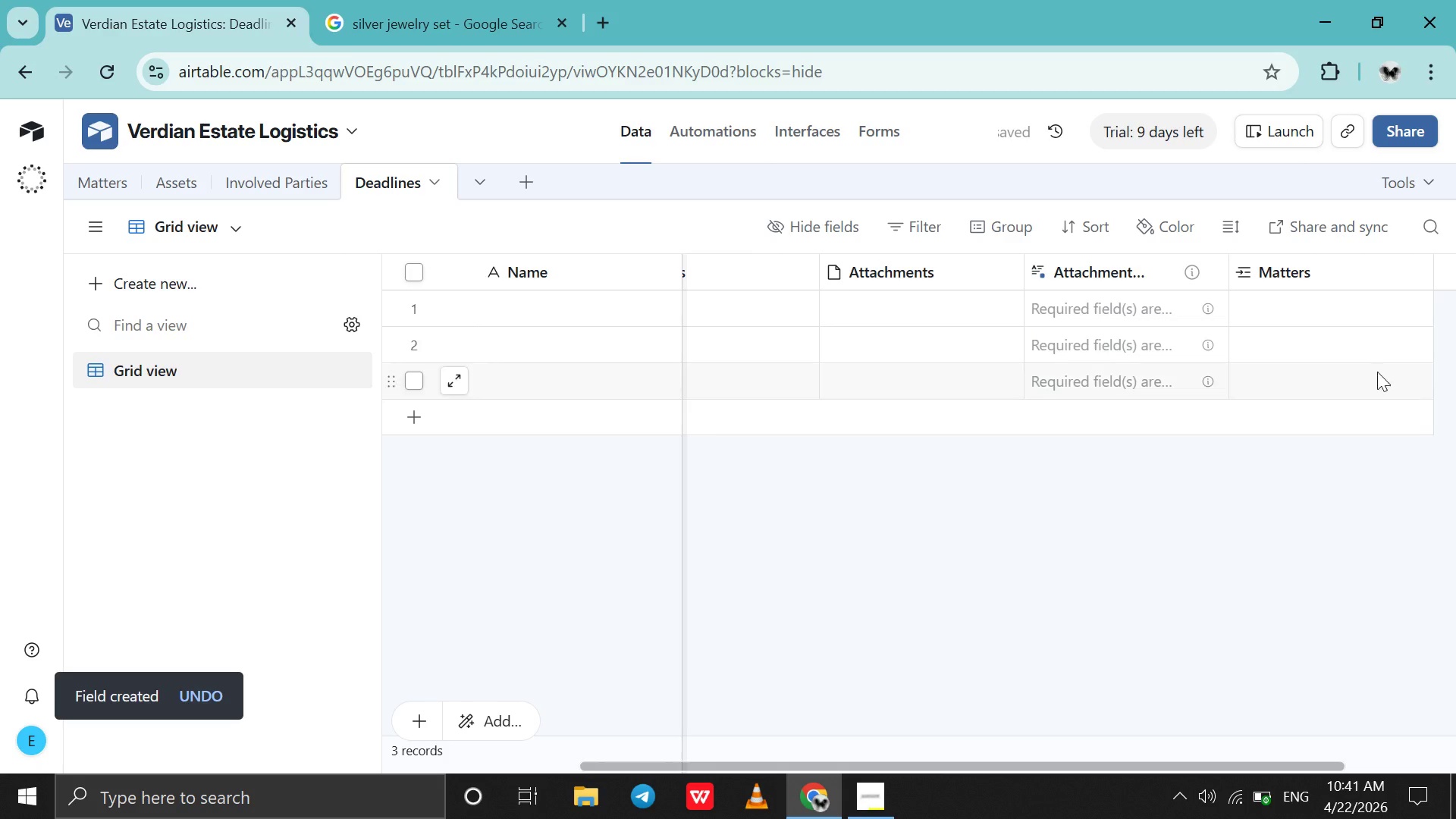 
left_click_drag(start_coordinate=[1271, 273], to_coordinate=[701, 219])
 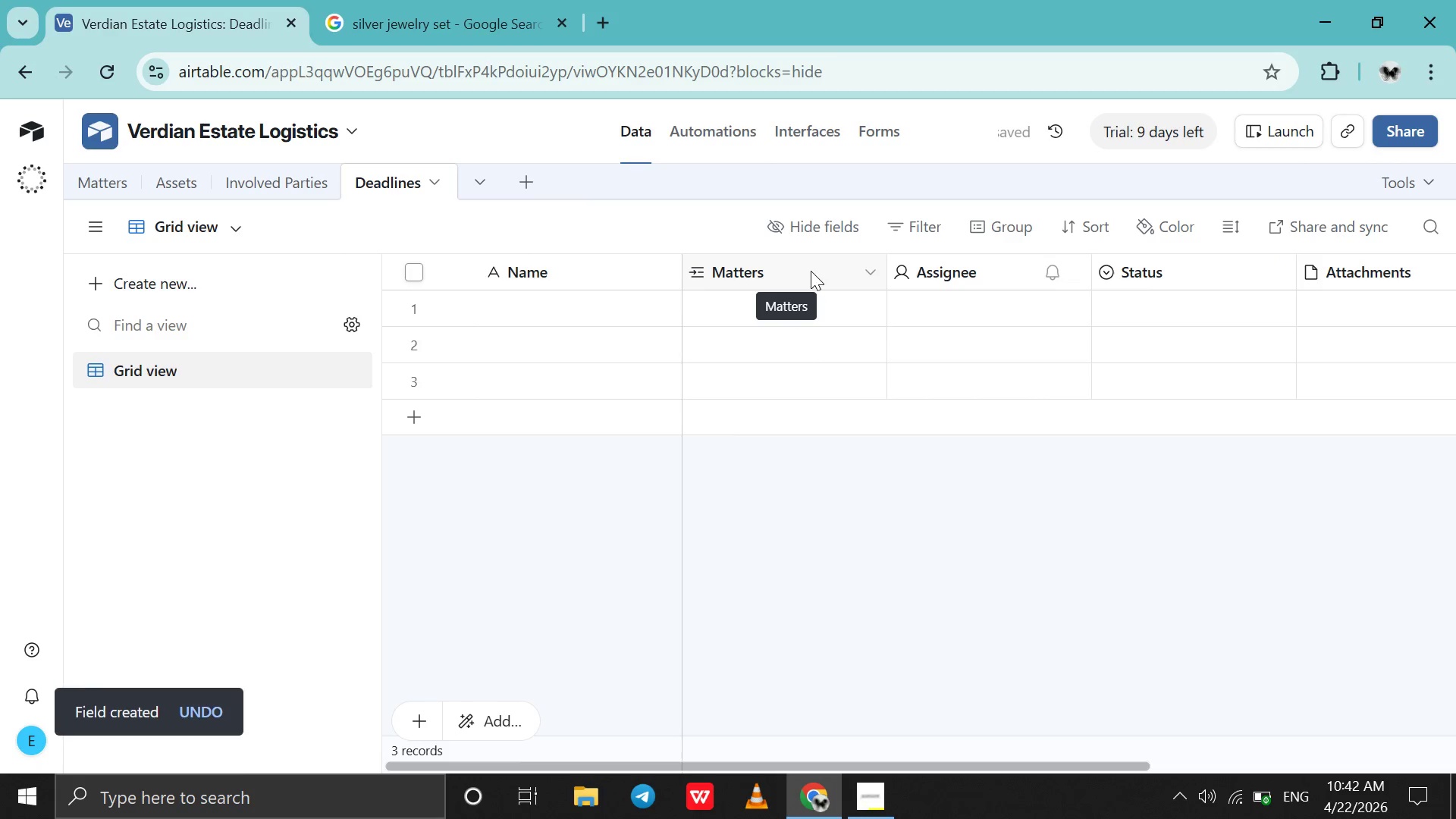 
right_click([811, 271])
 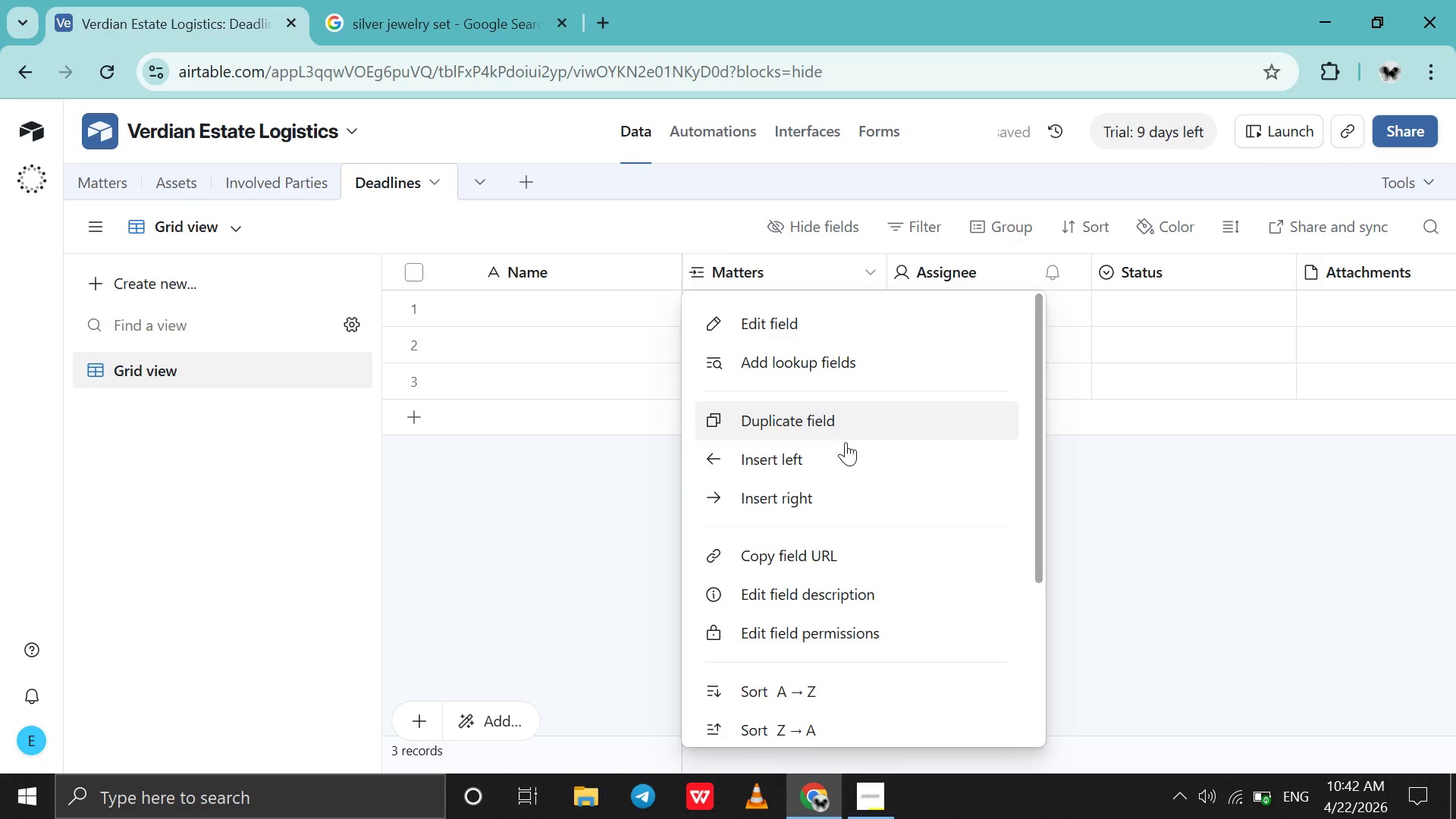 
scroll: coordinate [849, 459], scroll_direction: down, amount: 4.0
 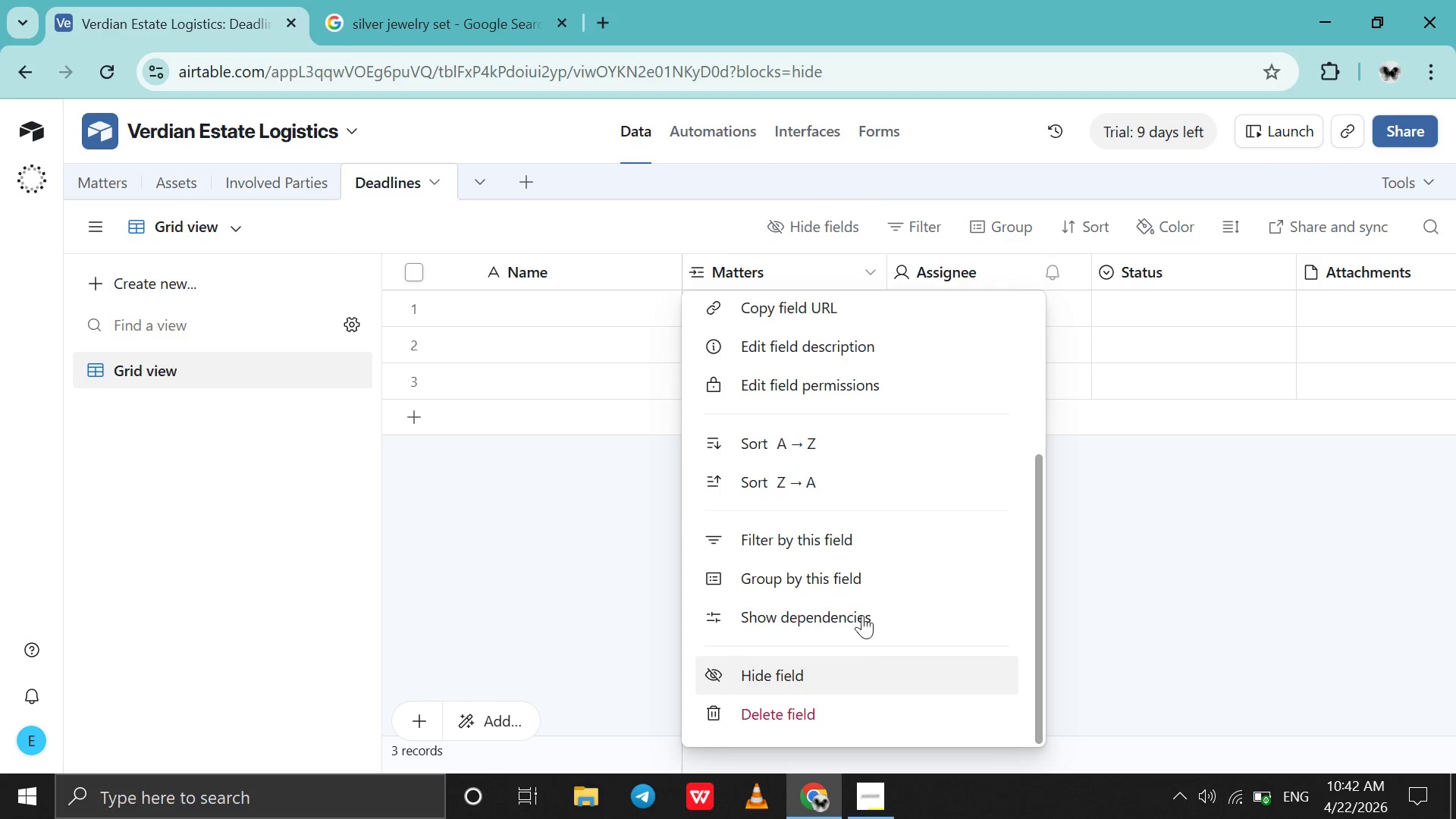 
scroll: coordinate [899, 392], scroll_direction: up, amount: 4.0
 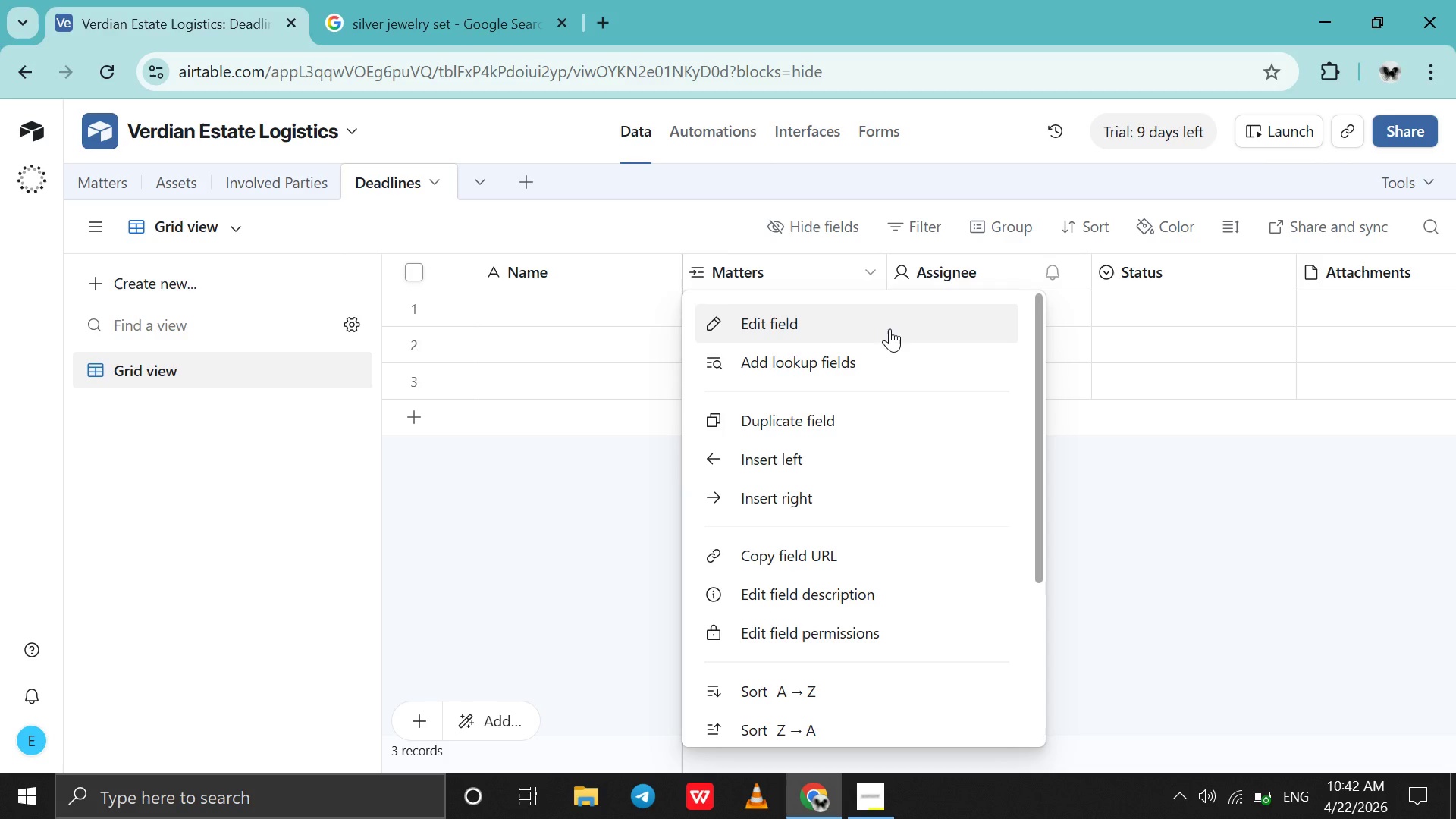 
left_click([890, 328])
 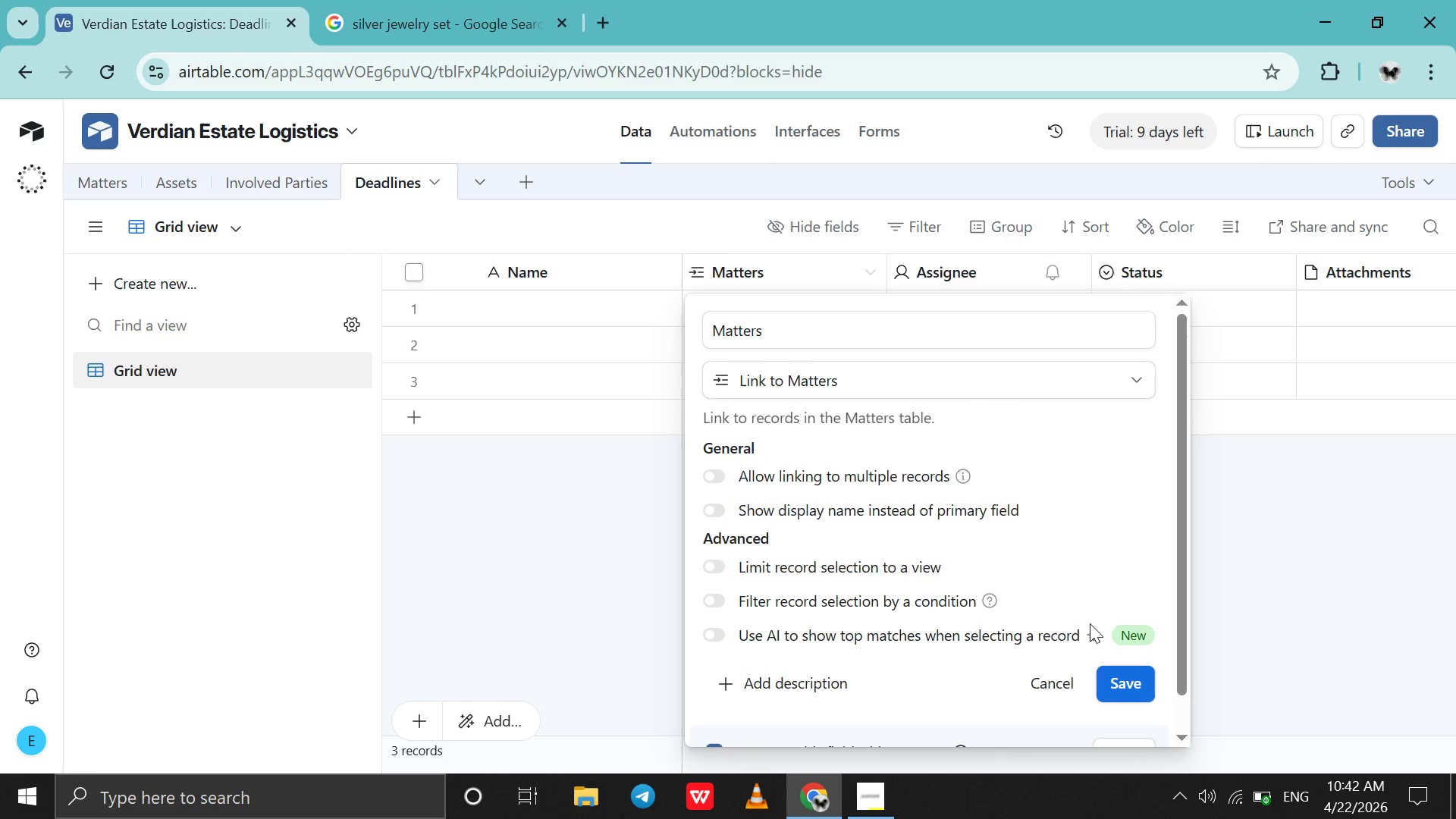 
left_click([1119, 692])
 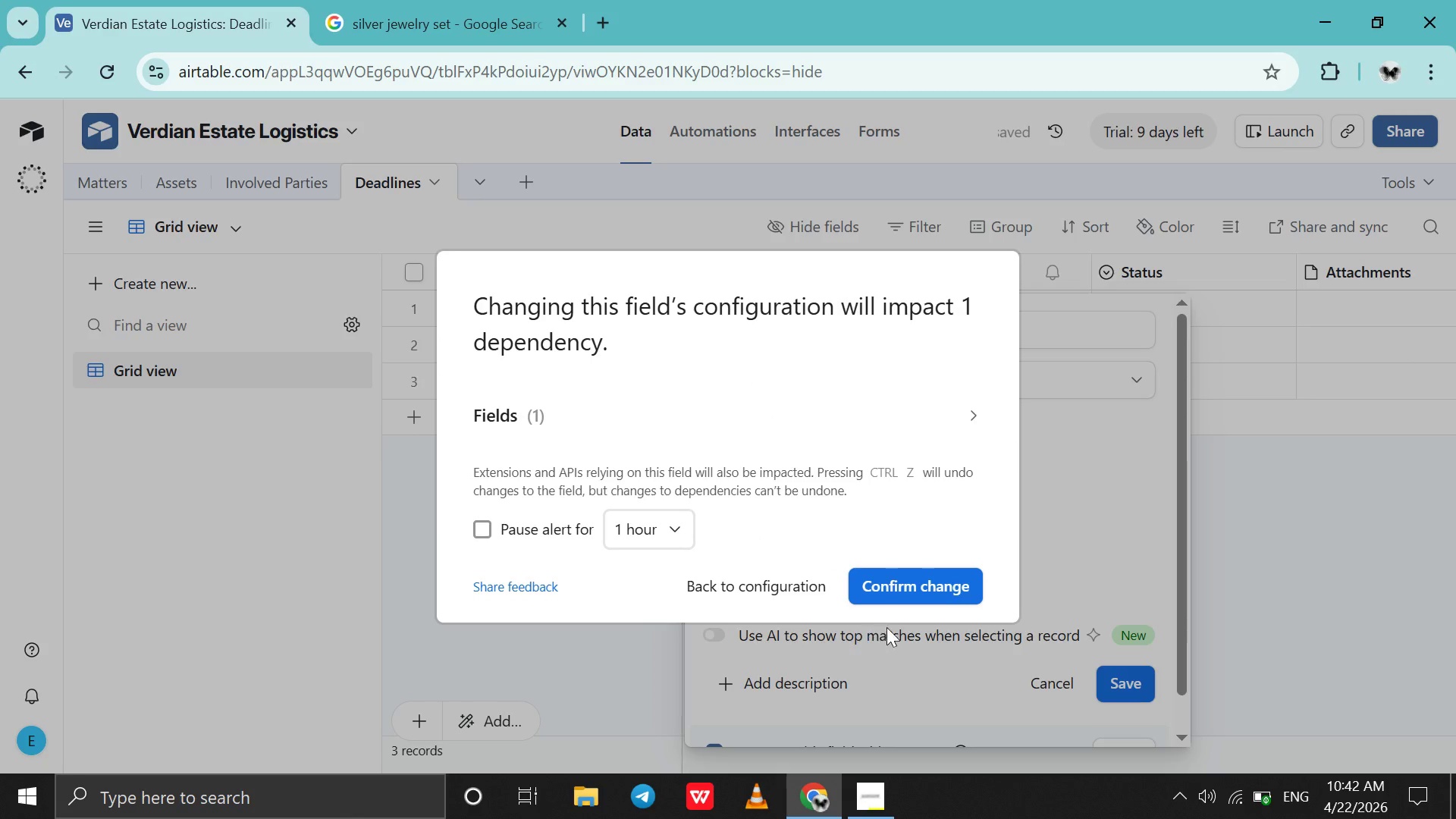 
left_click_drag(start_coordinate=[893, 587], to_coordinate=[912, 585])
 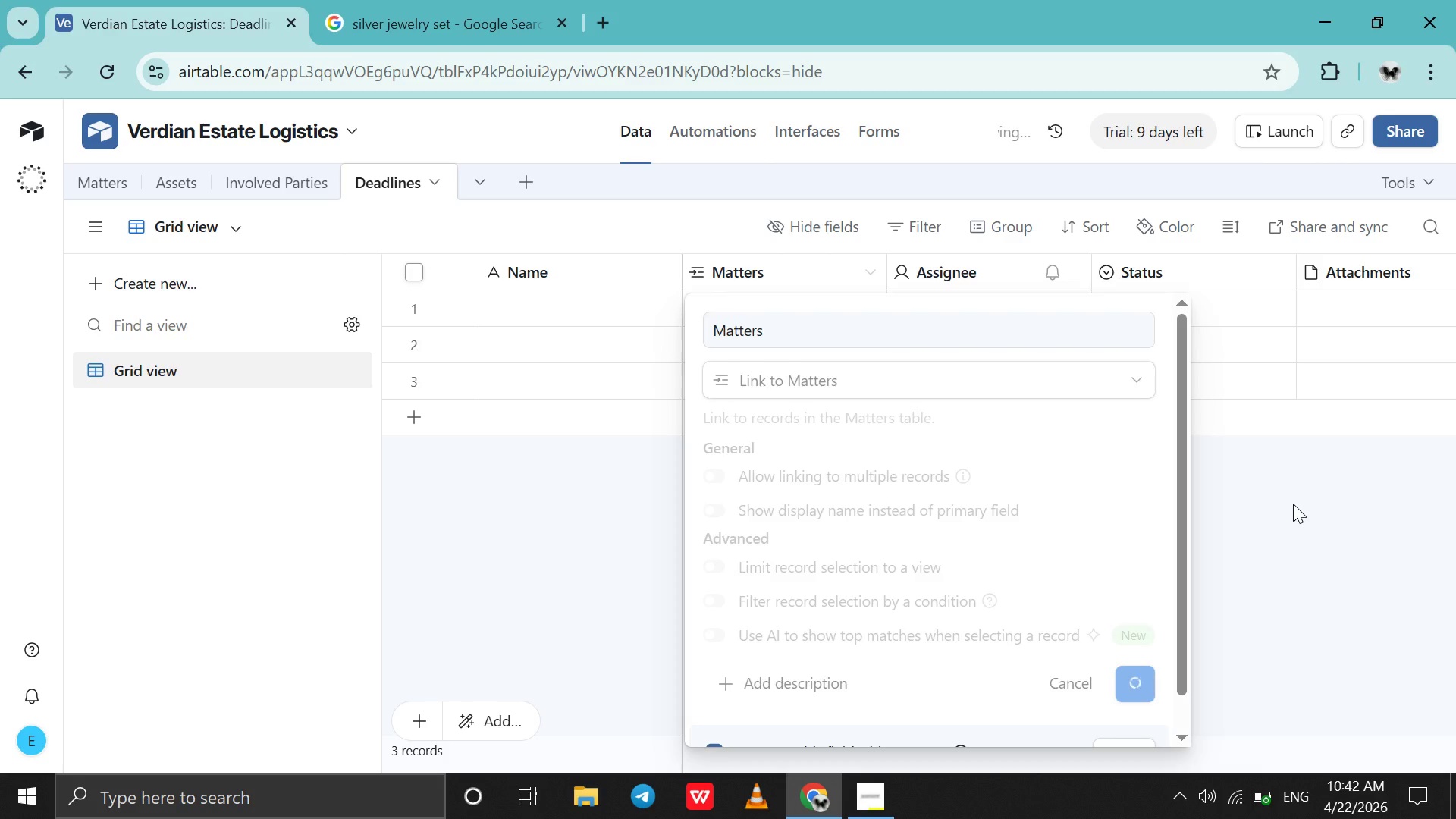 
left_click([1293, 504])
 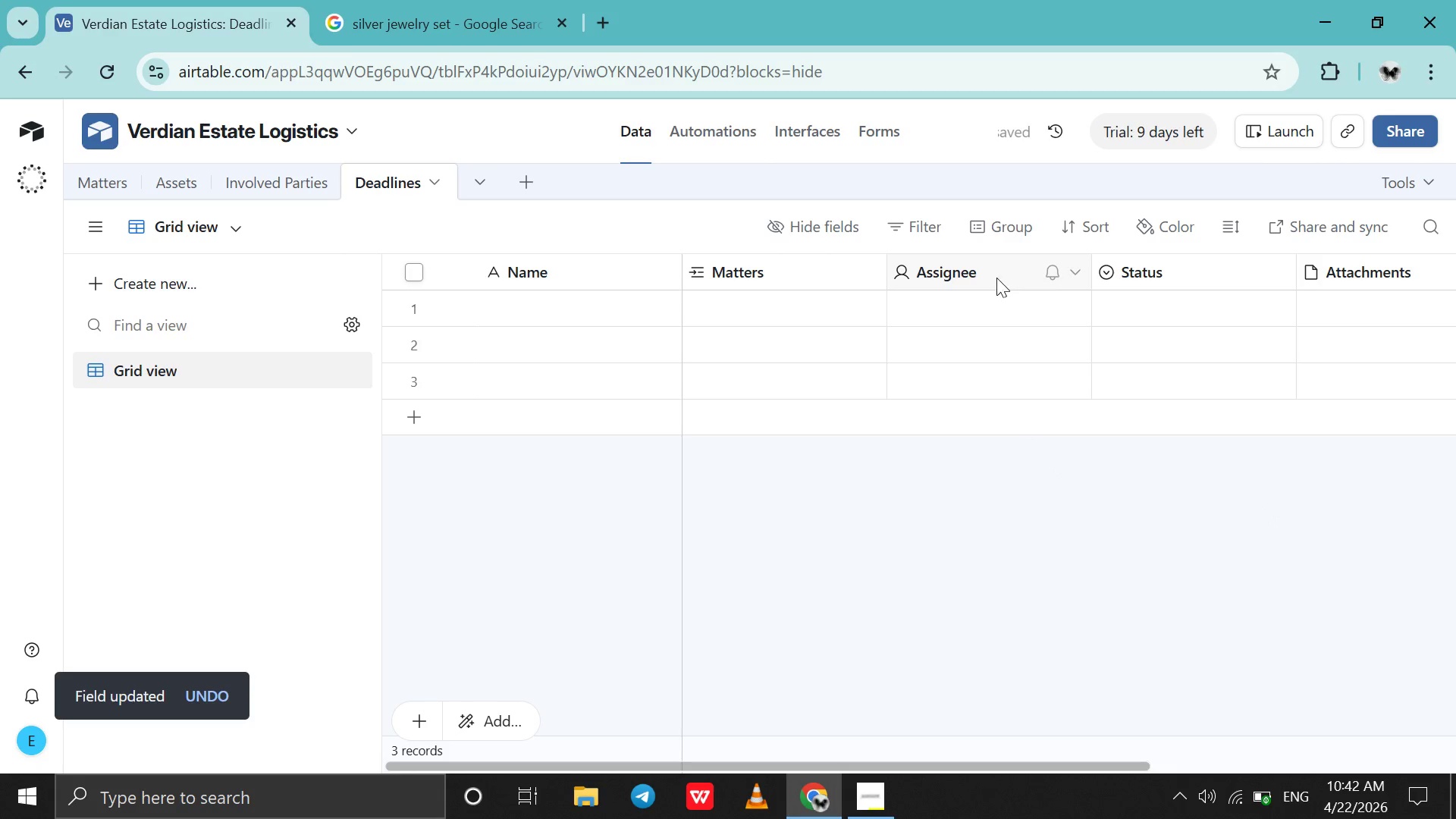 
left_click([1075, 275])
 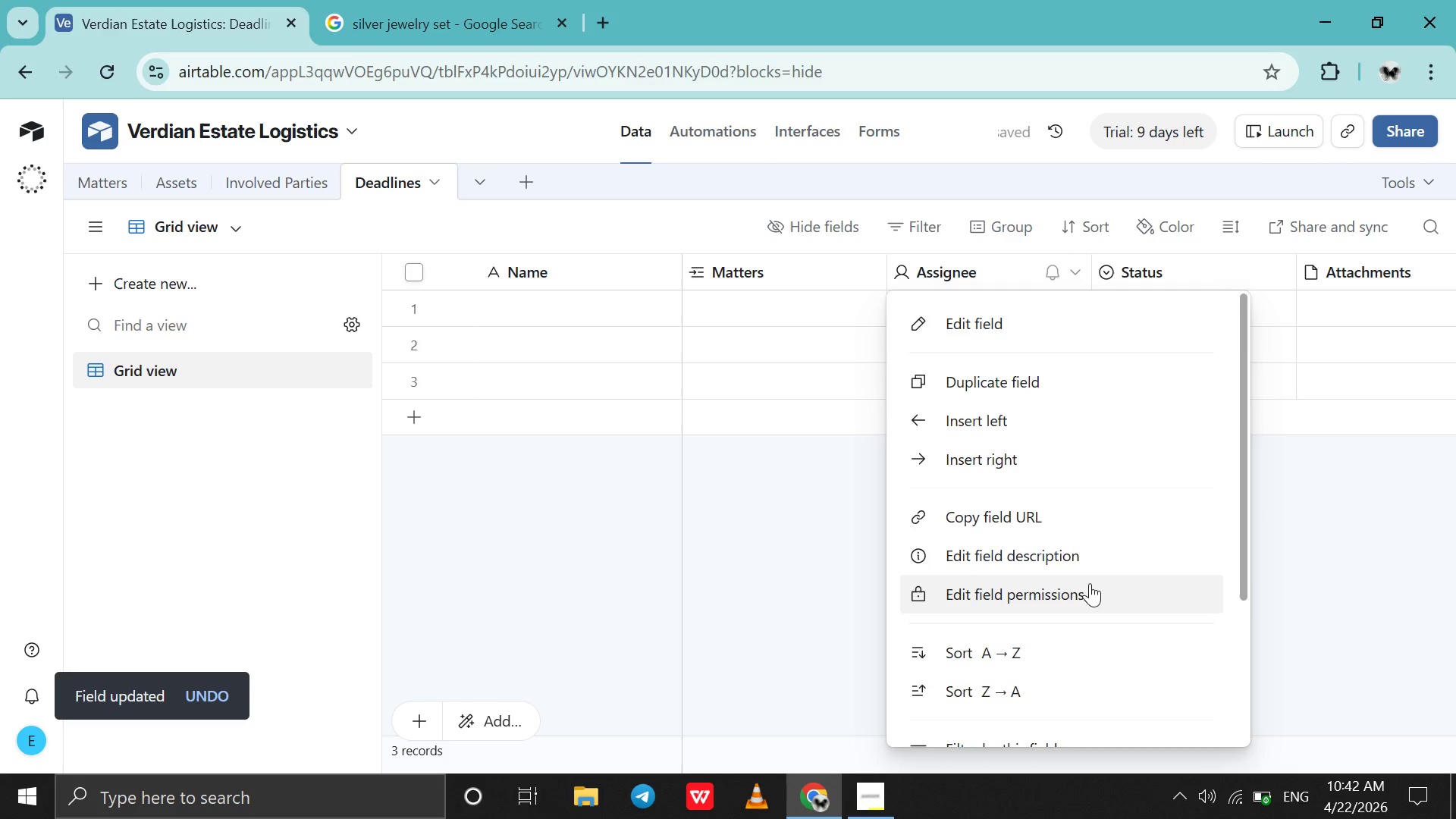 
scroll: coordinate [1090, 588], scroll_direction: down, amount: 4.0
 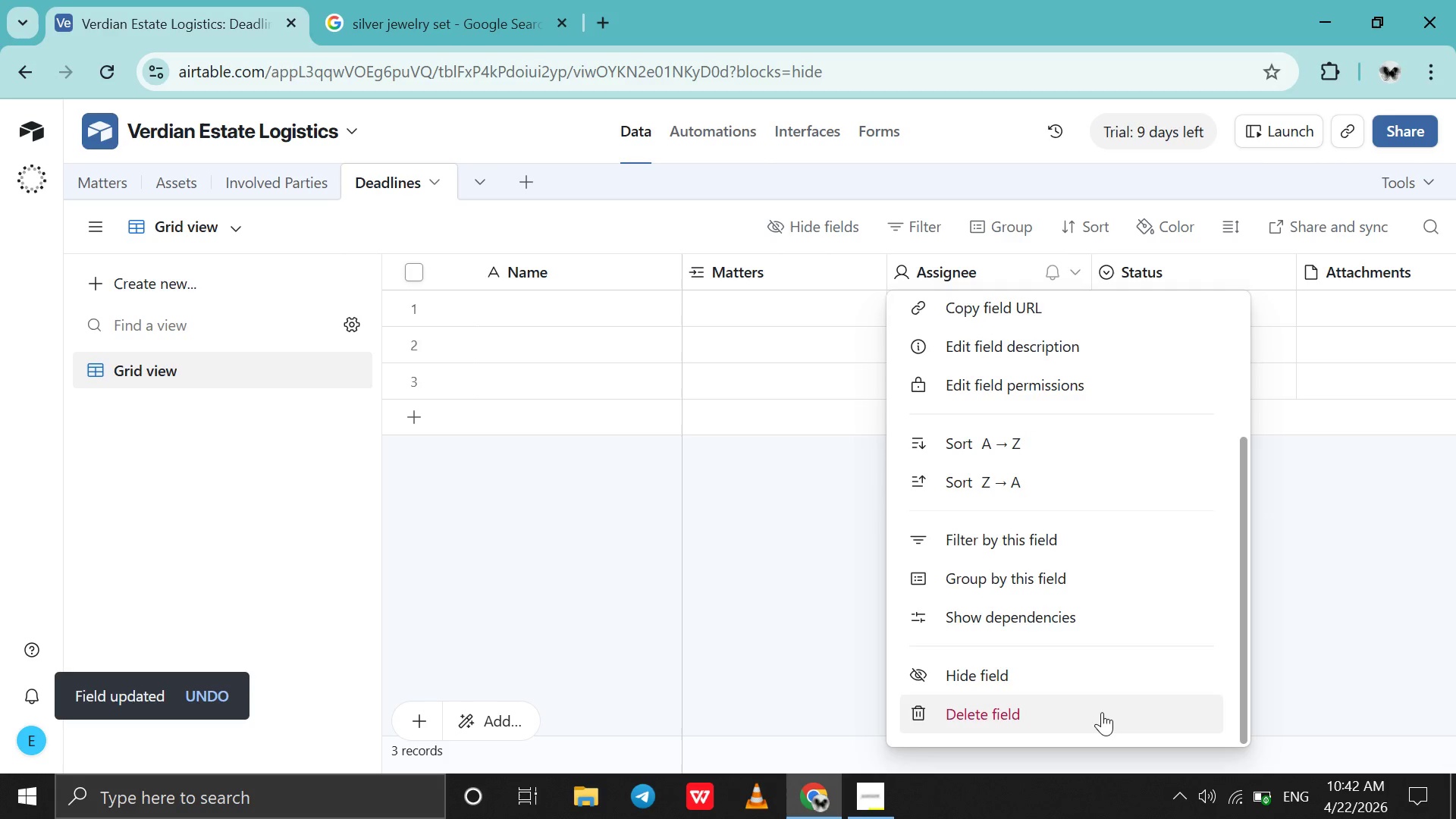 
left_click([1102, 712])
 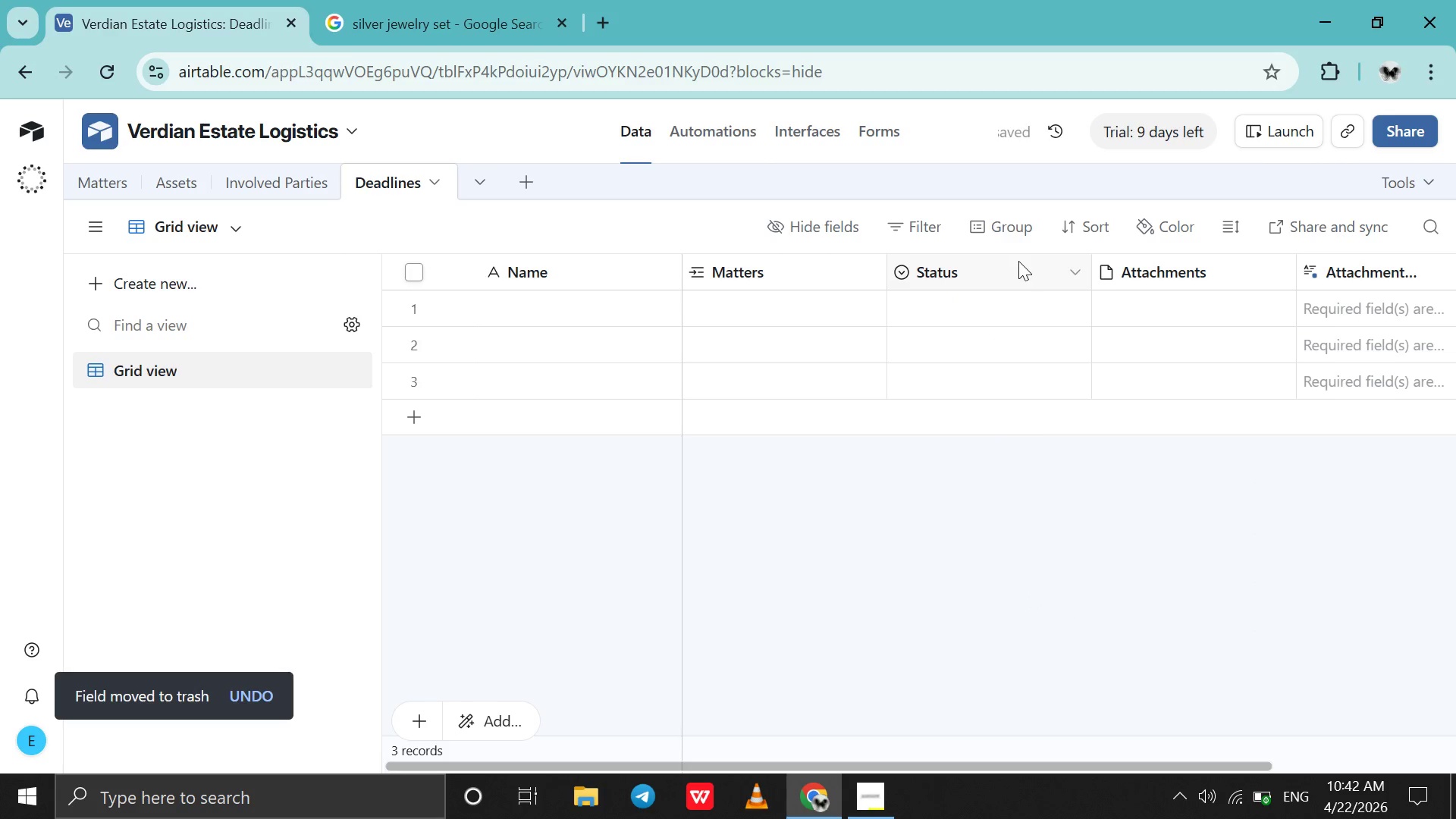 
left_click([1056, 261])
 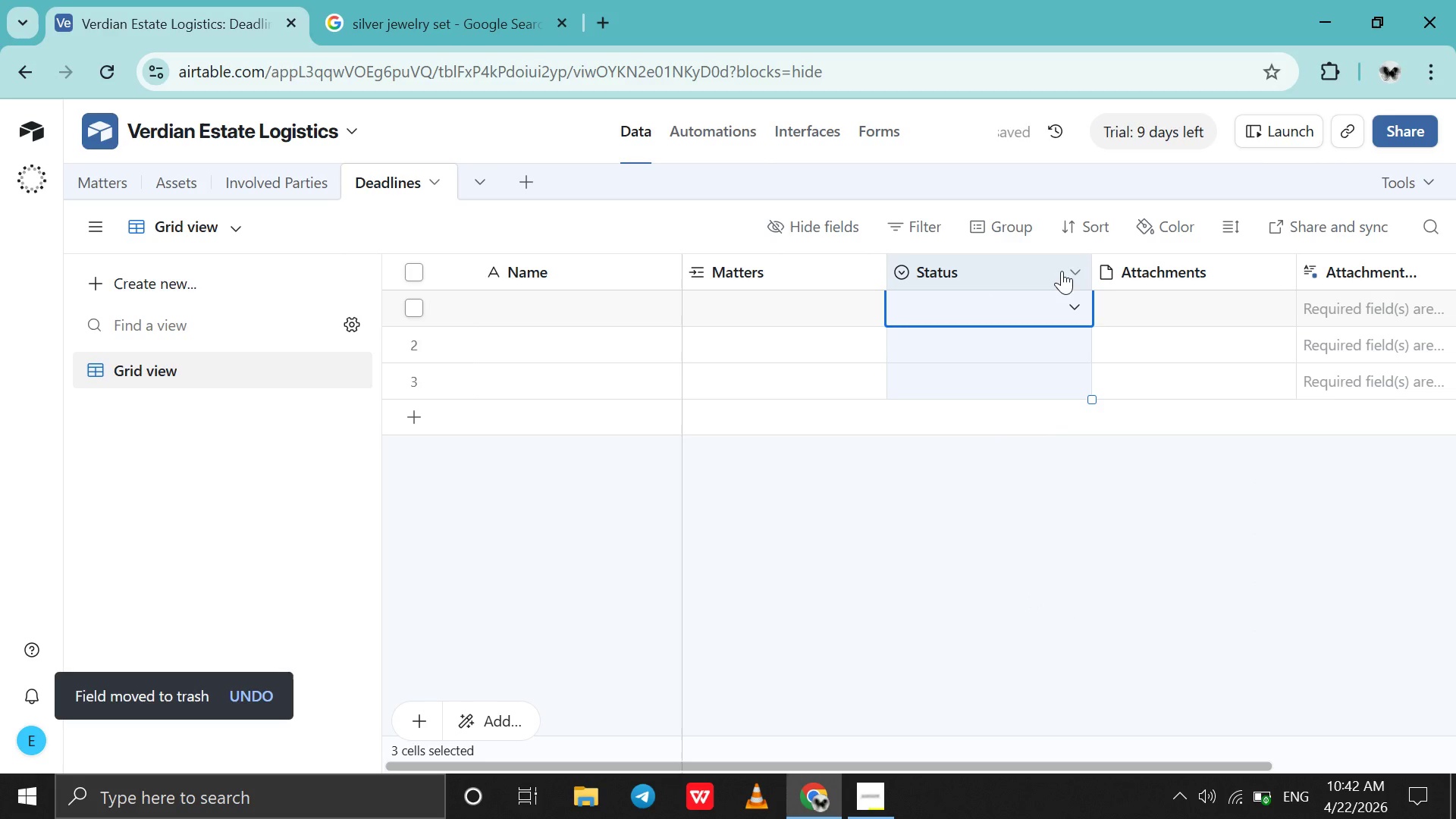 
left_click([1065, 271])
 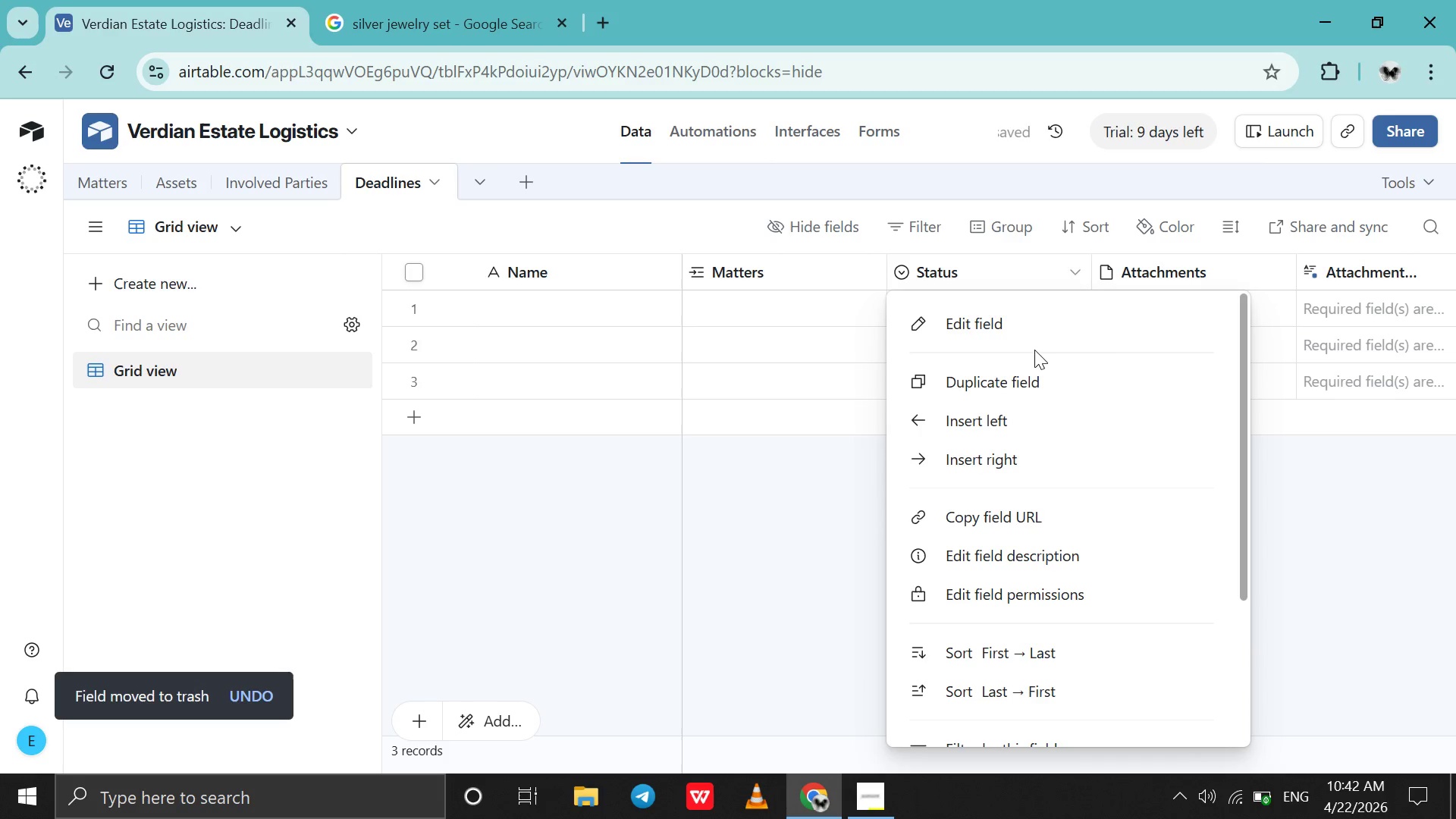 
left_click([1034, 350])
 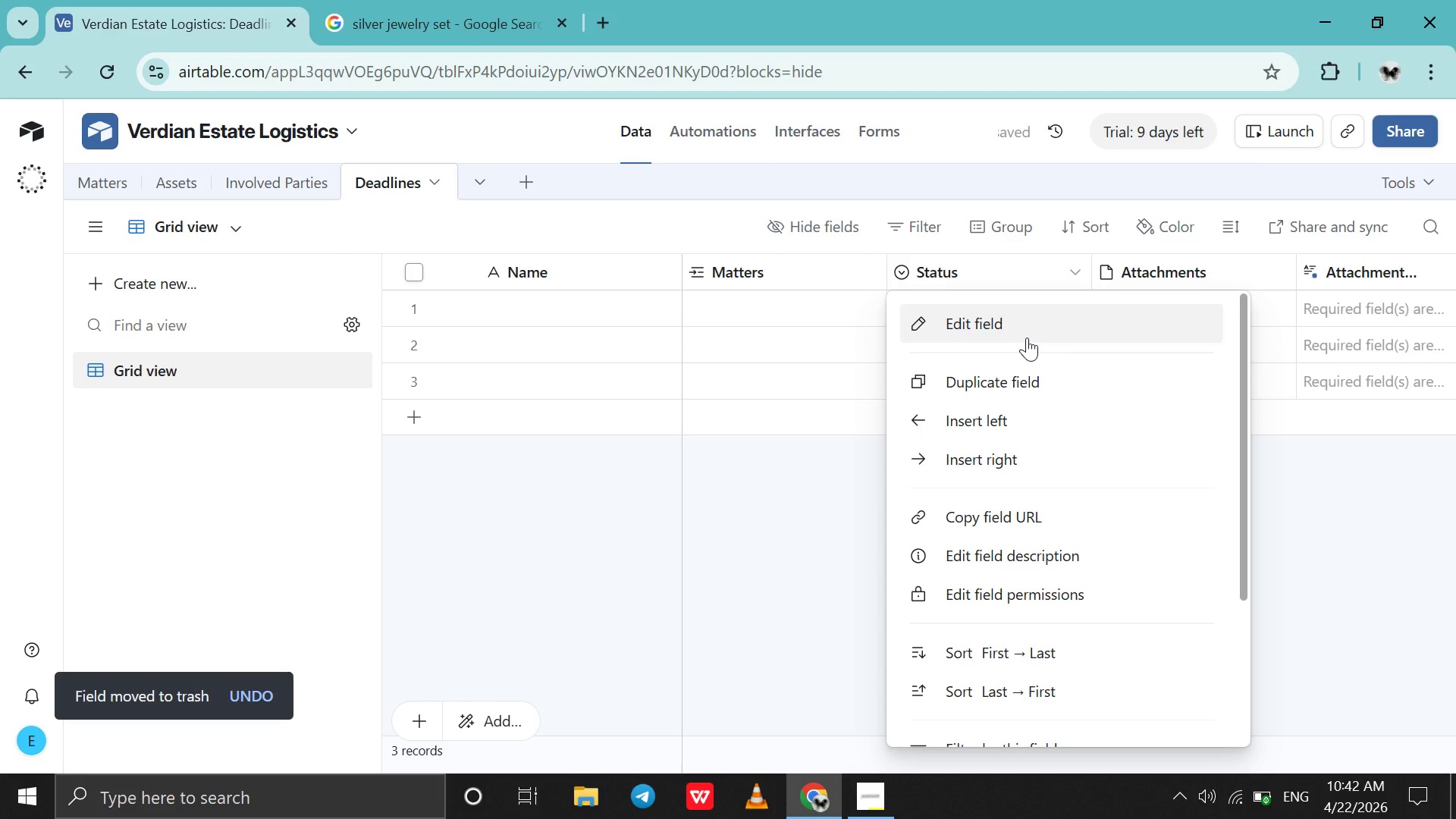 
left_click([1027, 337])
 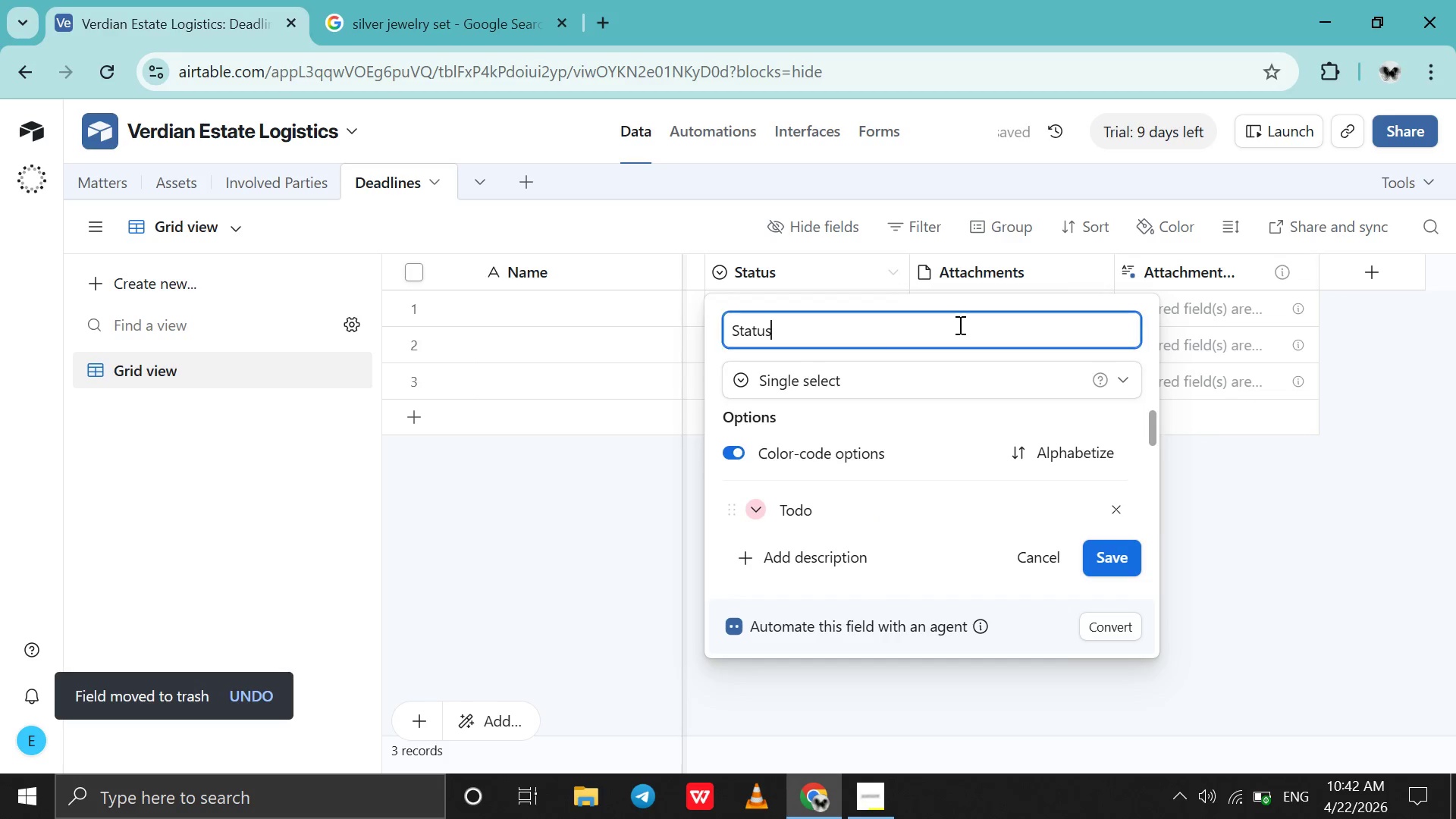 
double_click([959, 325])
 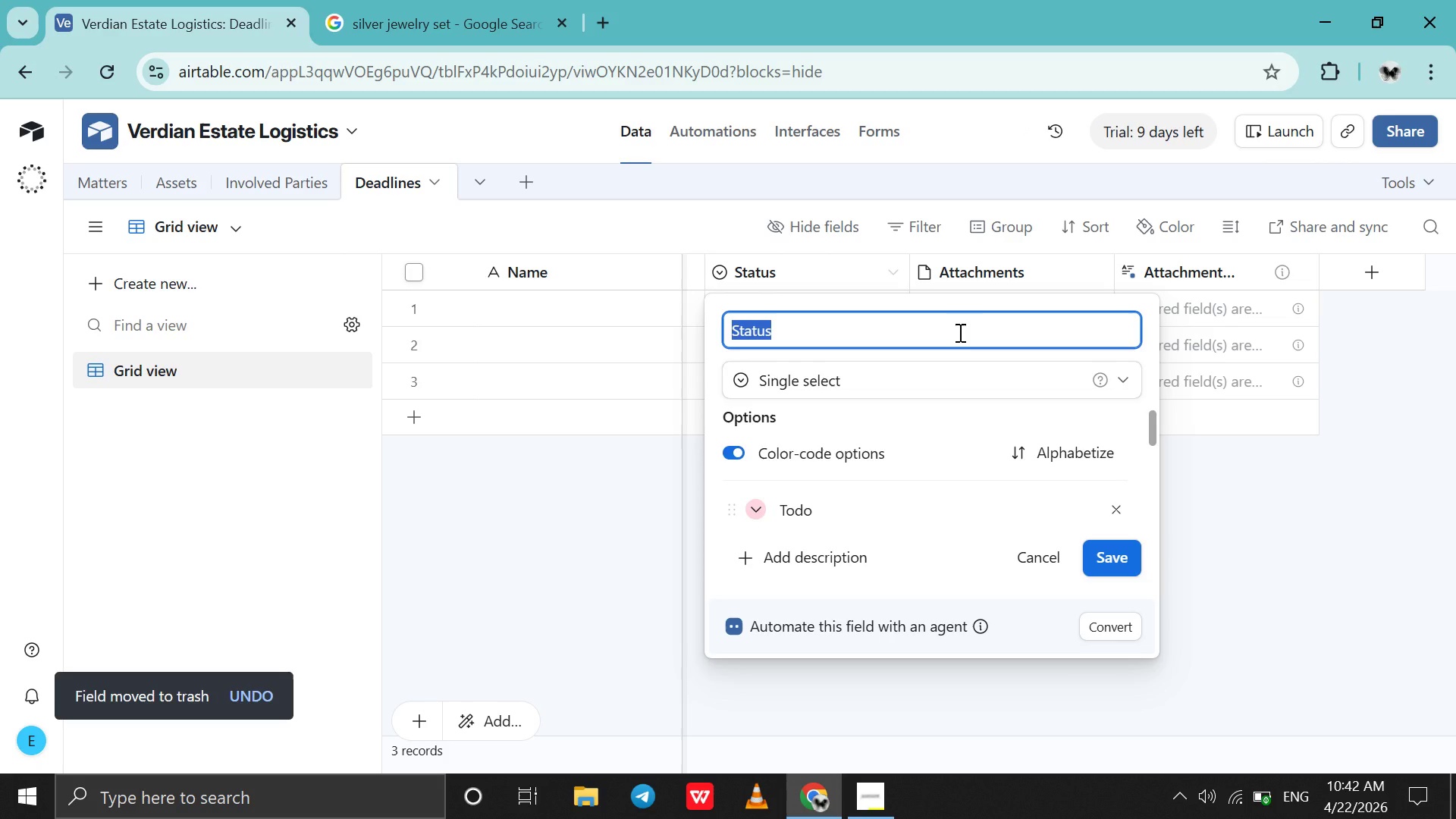 
type(Type)
 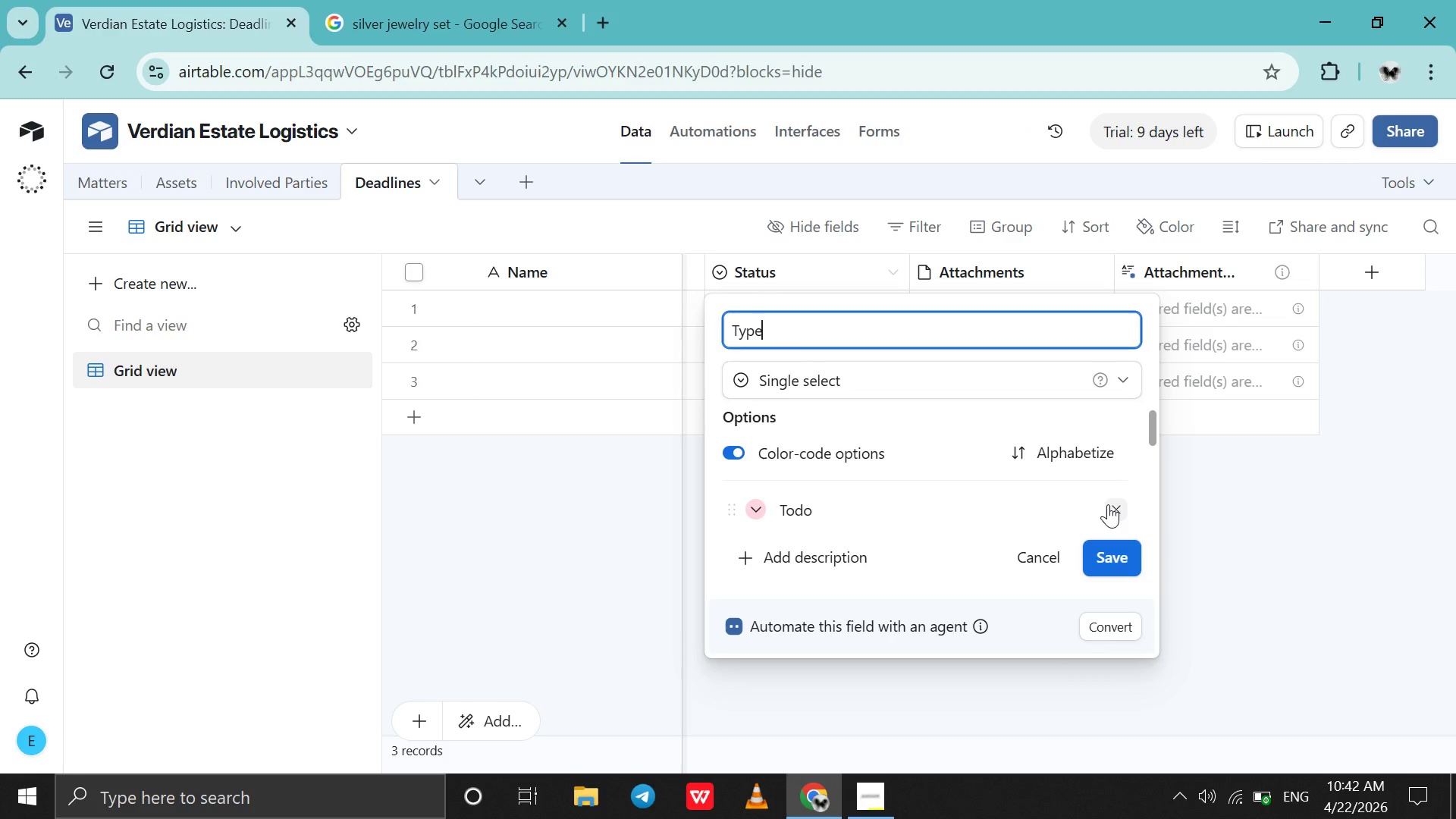 
double_click([1109, 504])
 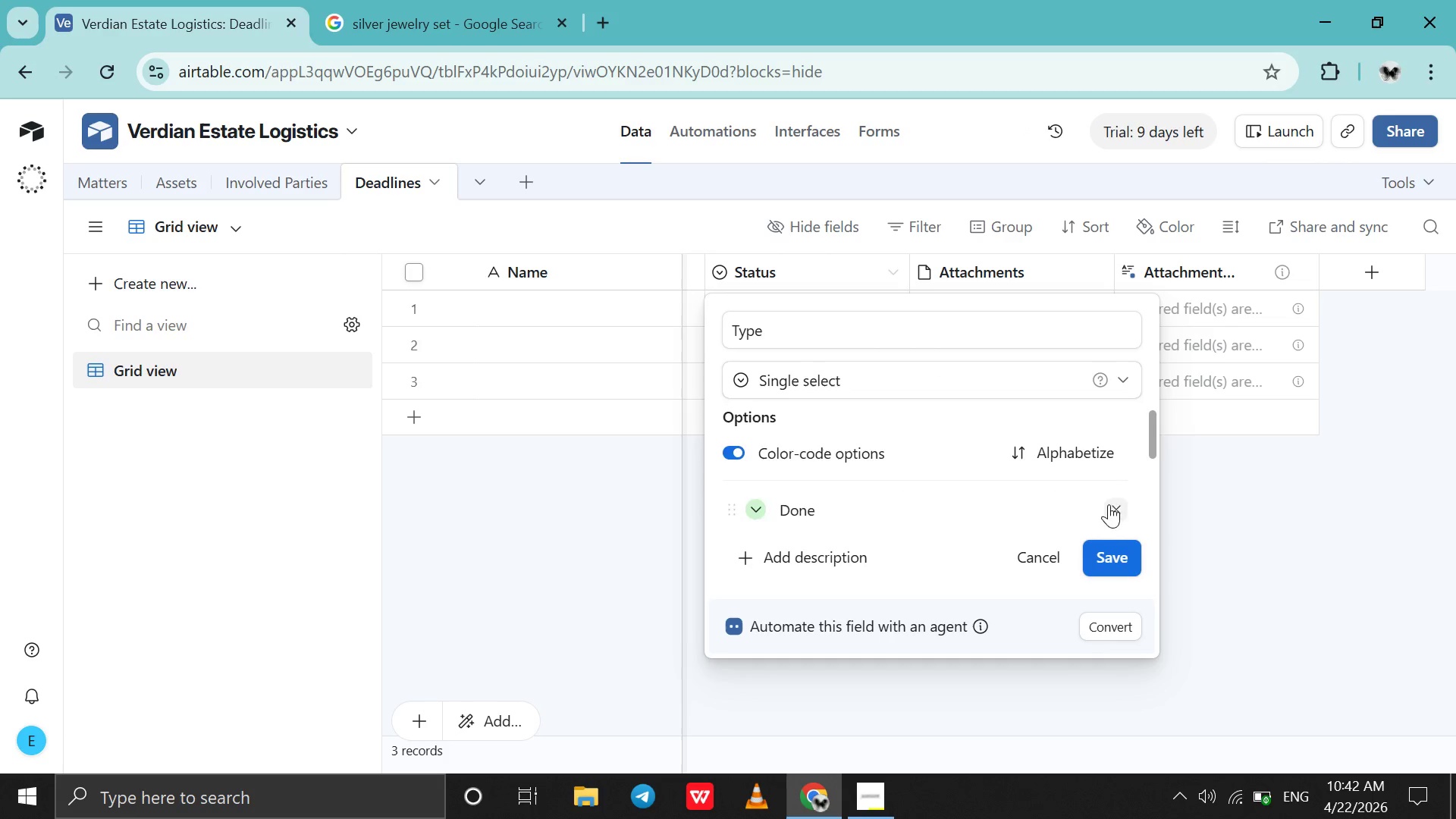 
triple_click([1109, 504])
 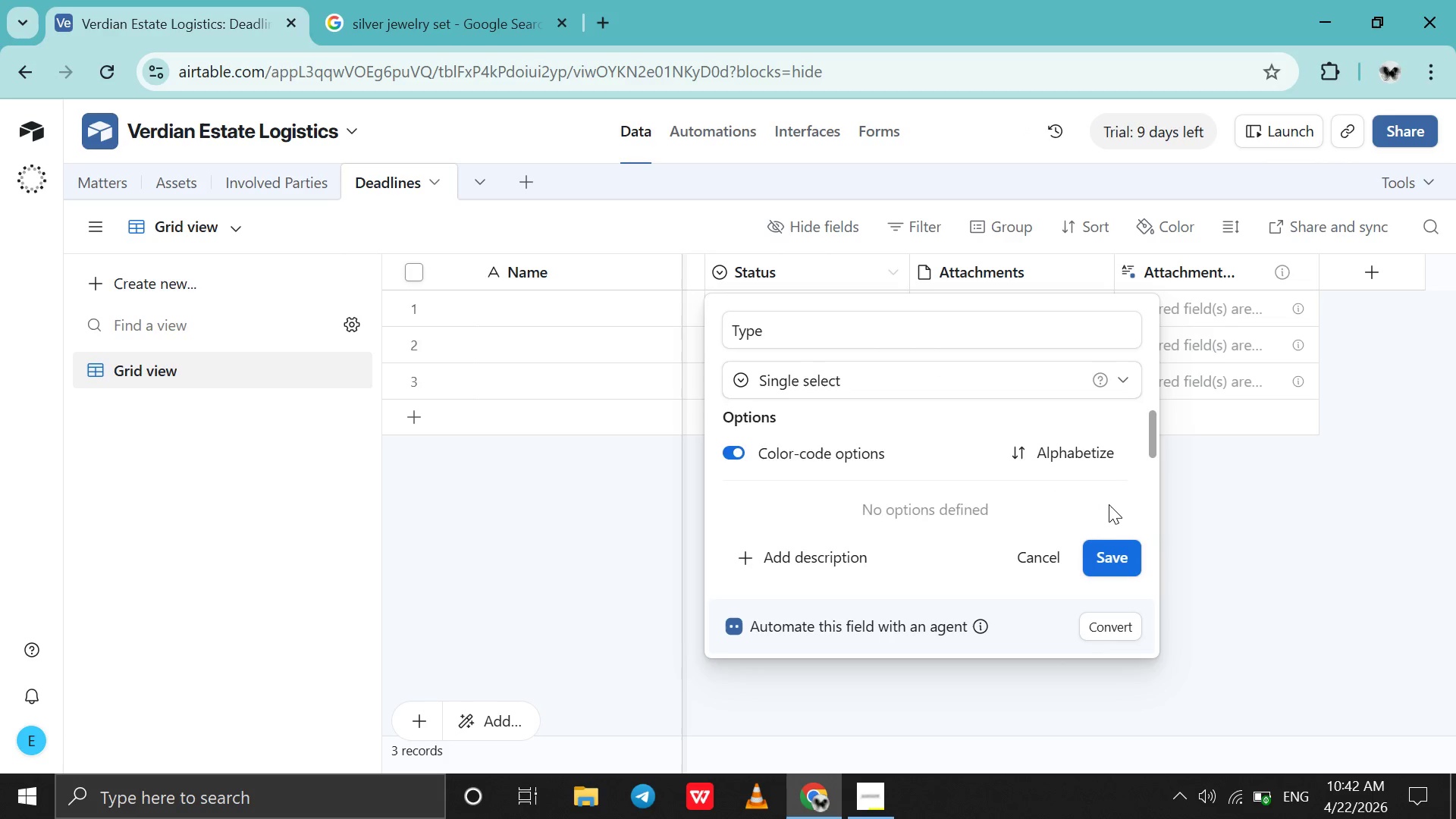 
triple_click([1109, 504])
 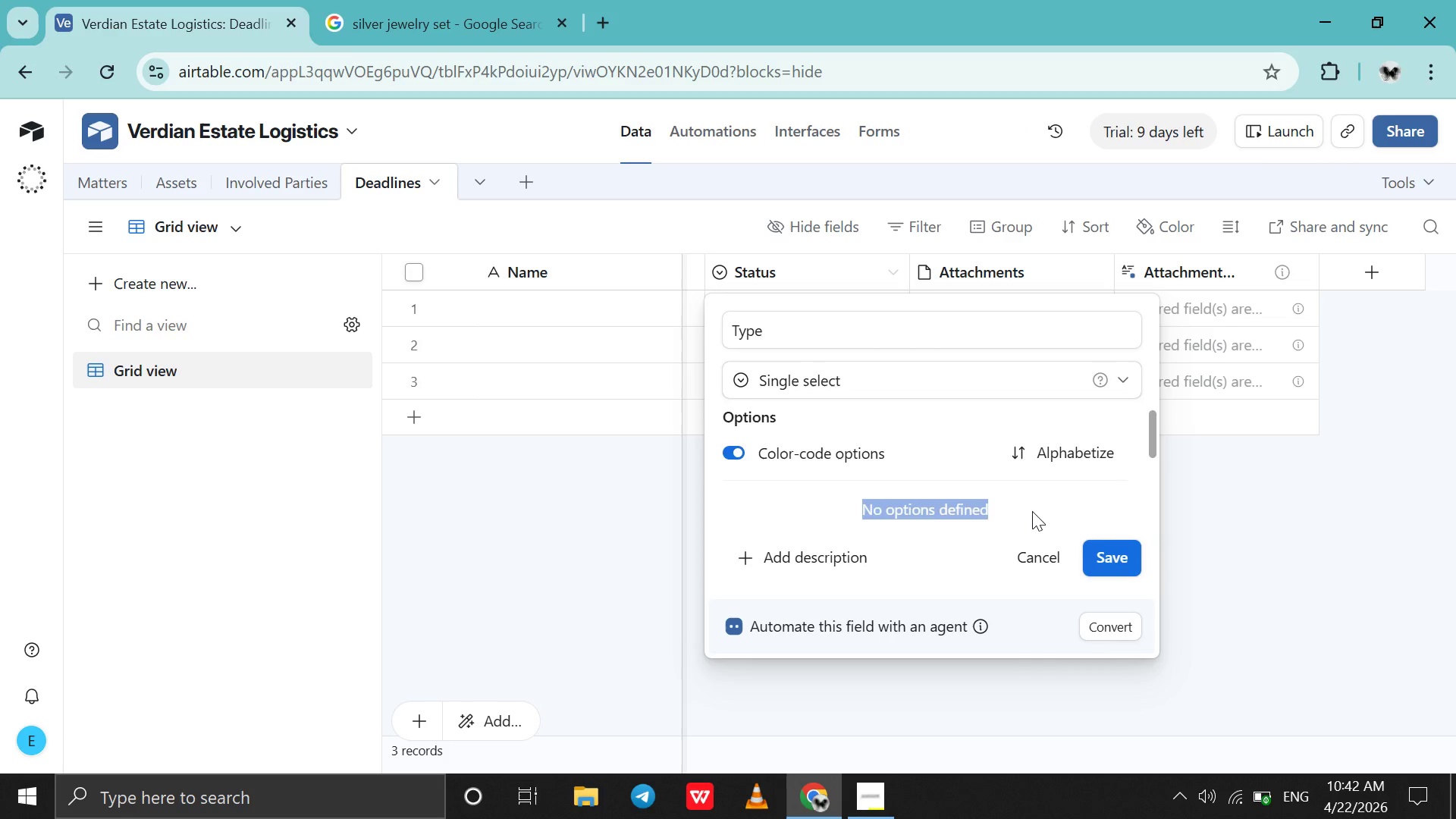 
left_click([1032, 511])
 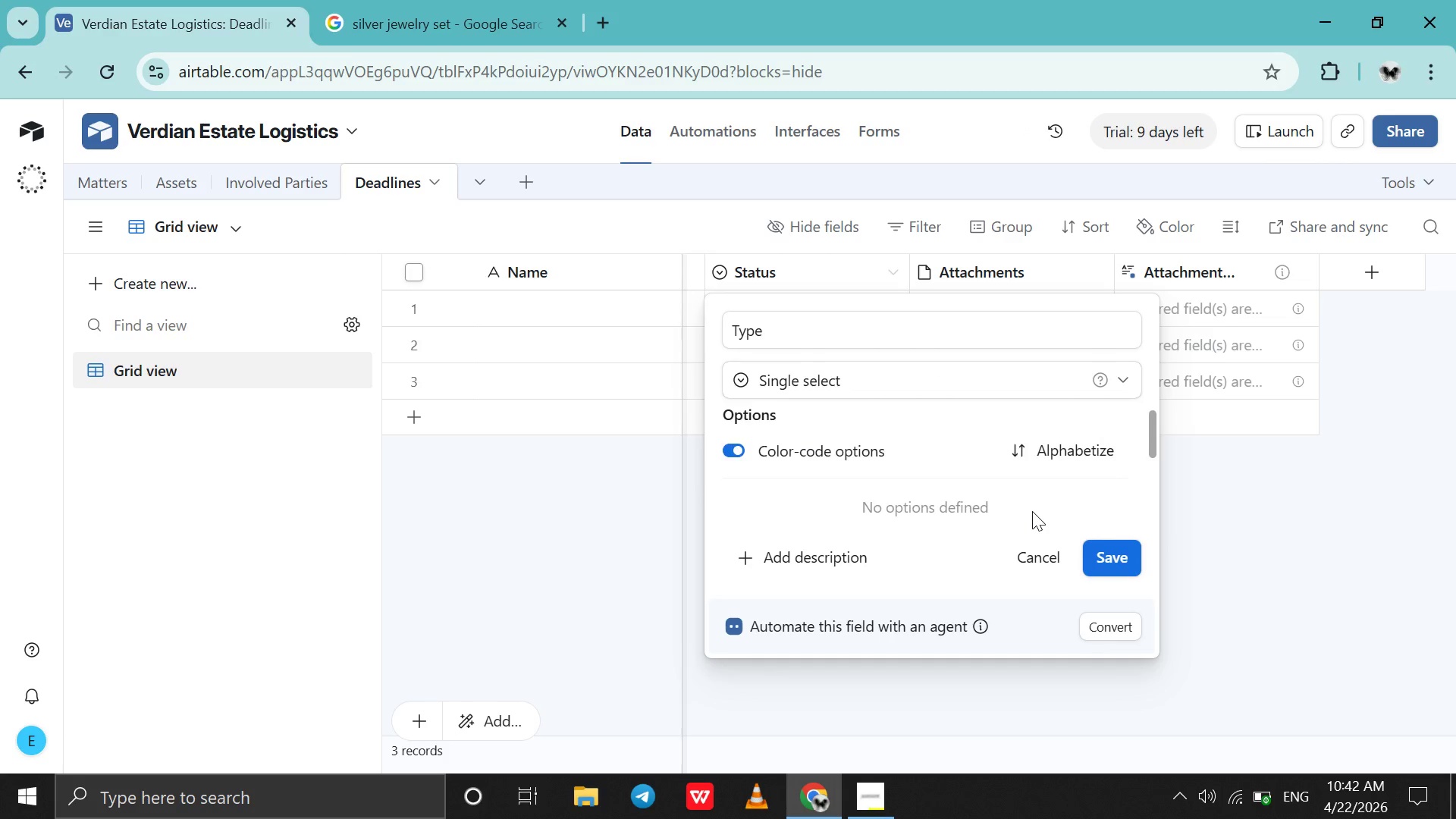 
scroll: coordinate [1032, 511], scroll_direction: down, amount: 1.0
 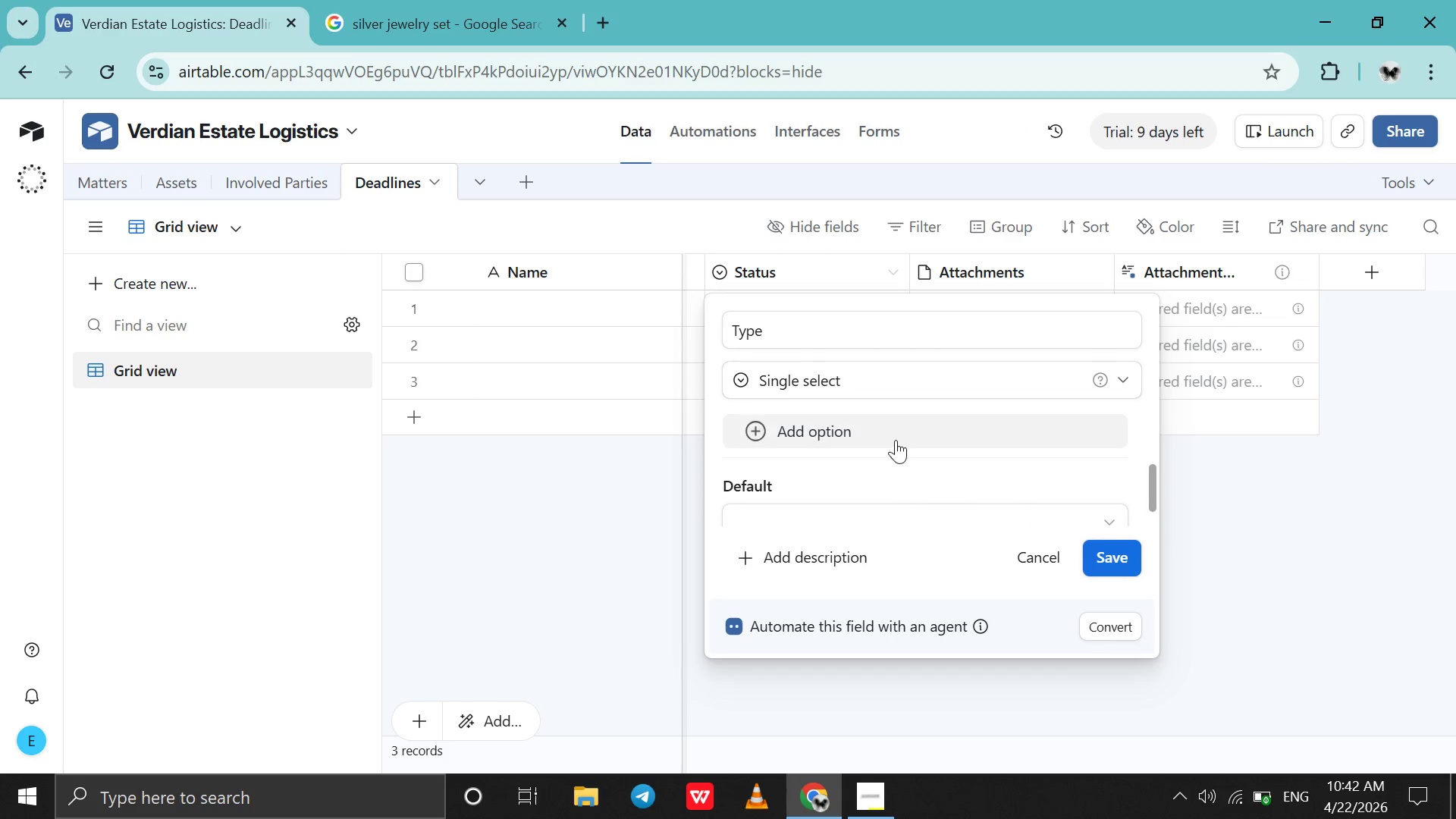 
left_click([896, 440])
 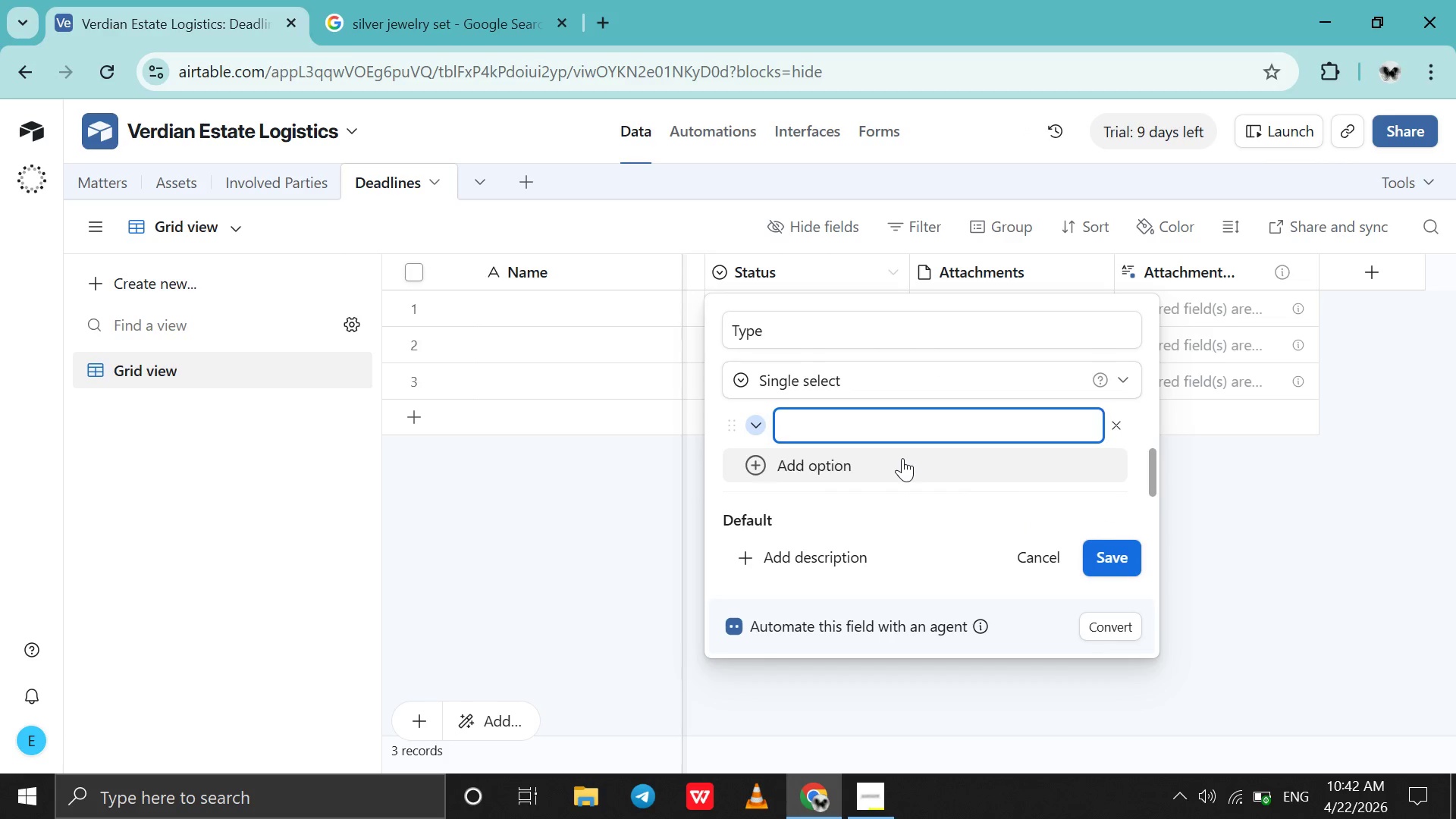 
type(Inventory Filing)
 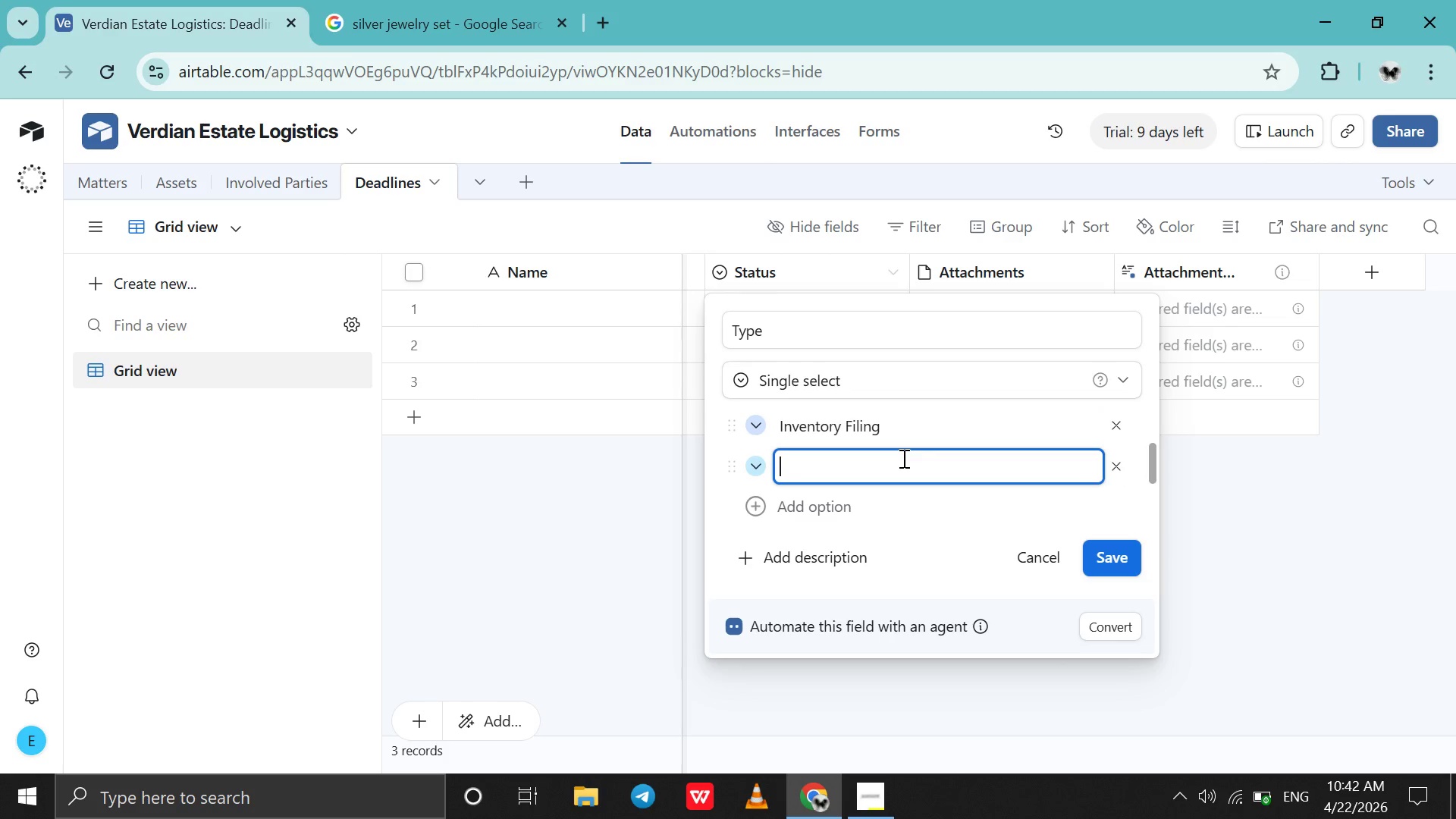 
key(Shift+Enter)
 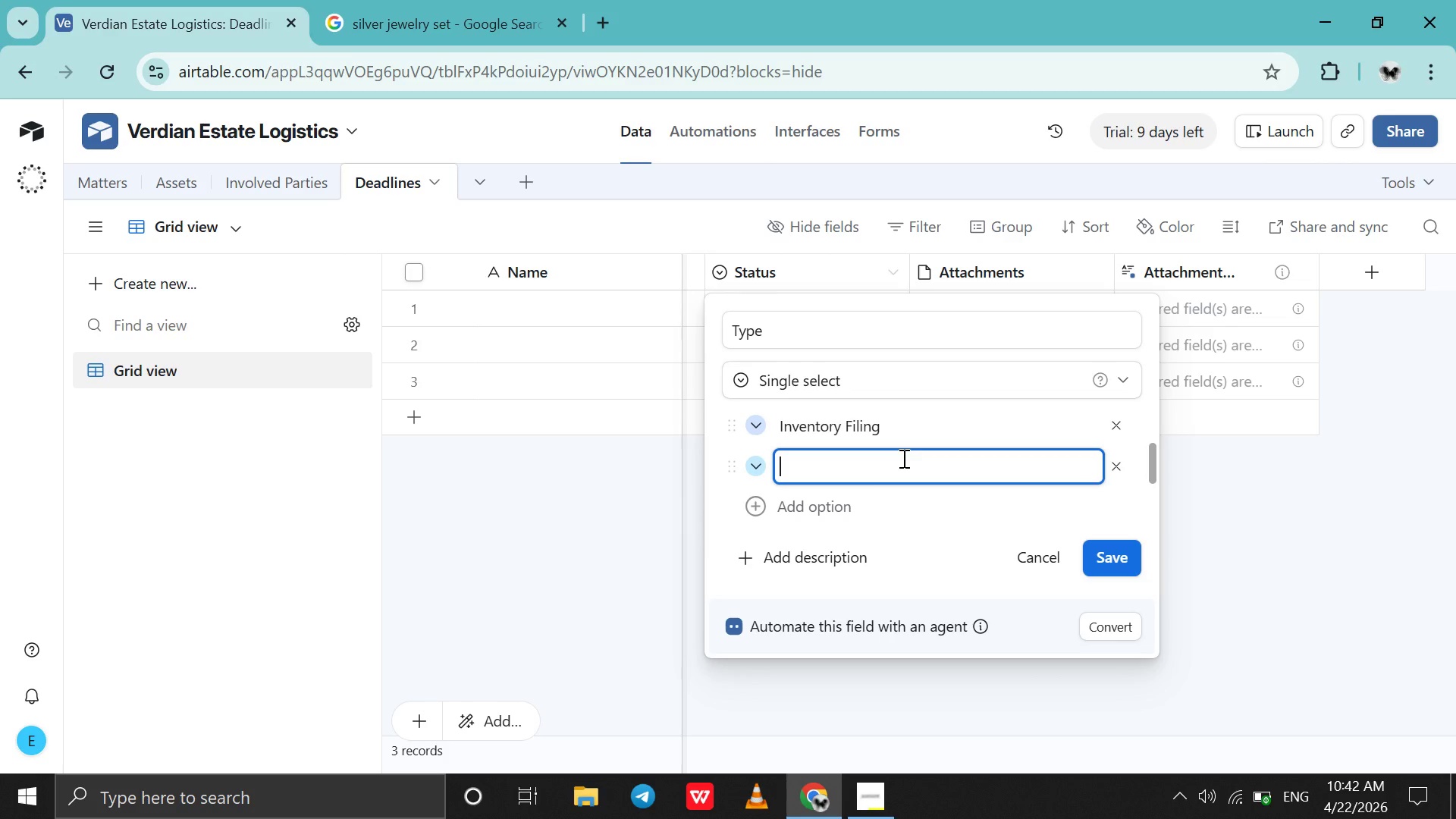 
type(Court Hearing)
 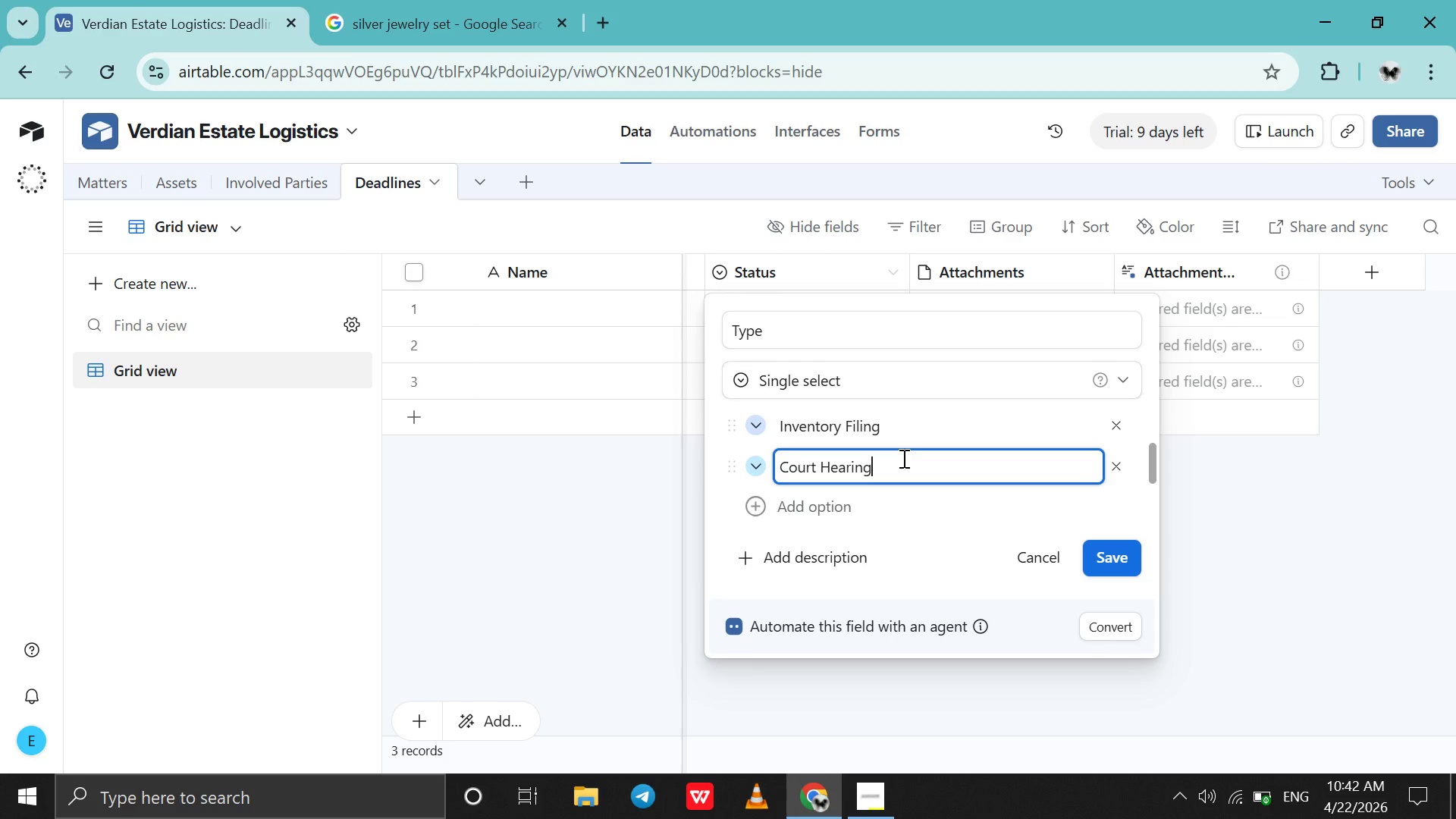 
key(Shift+Enter)
 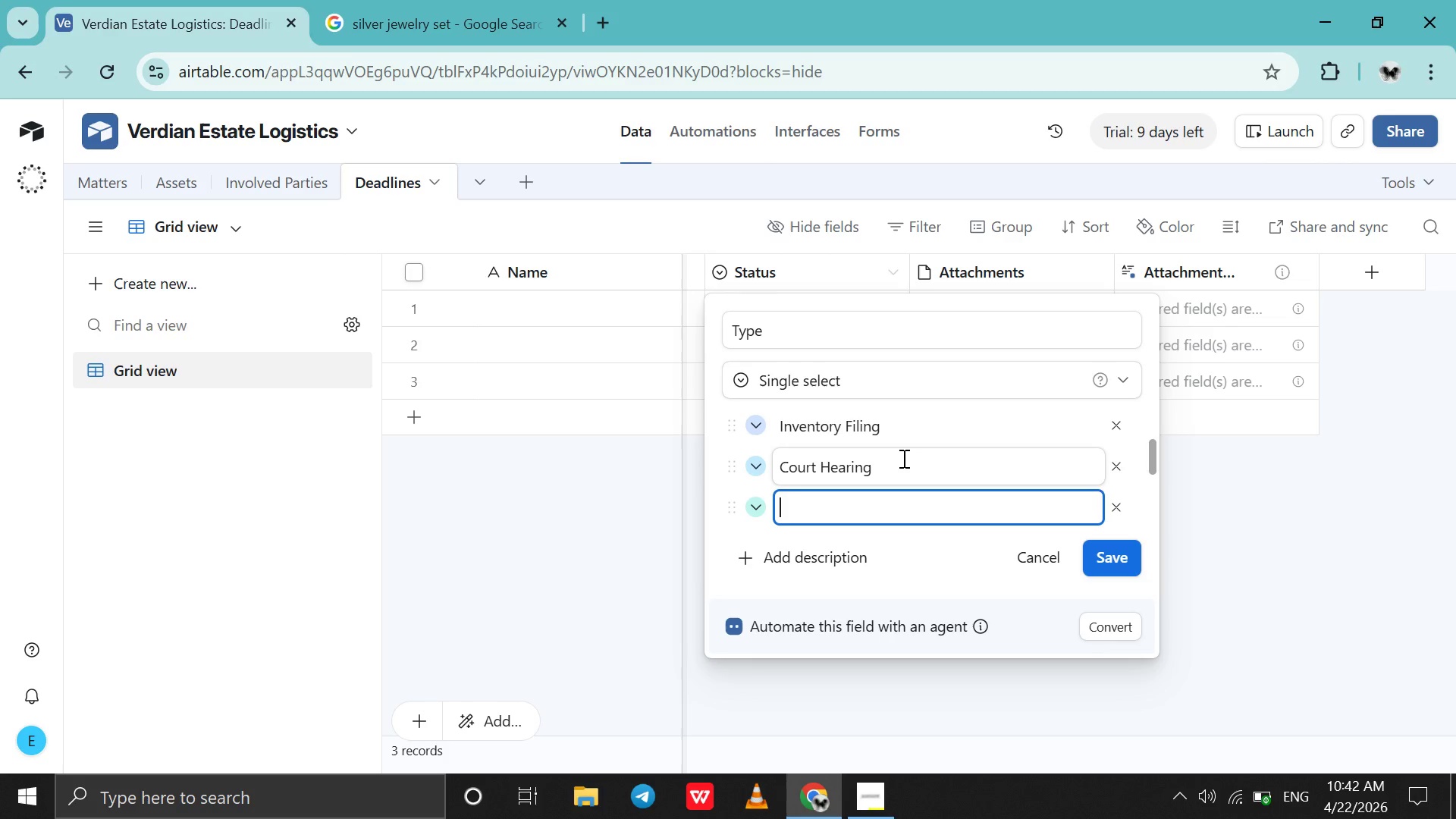 
type(A)
key(Backspace)
type(Final Accounting)
 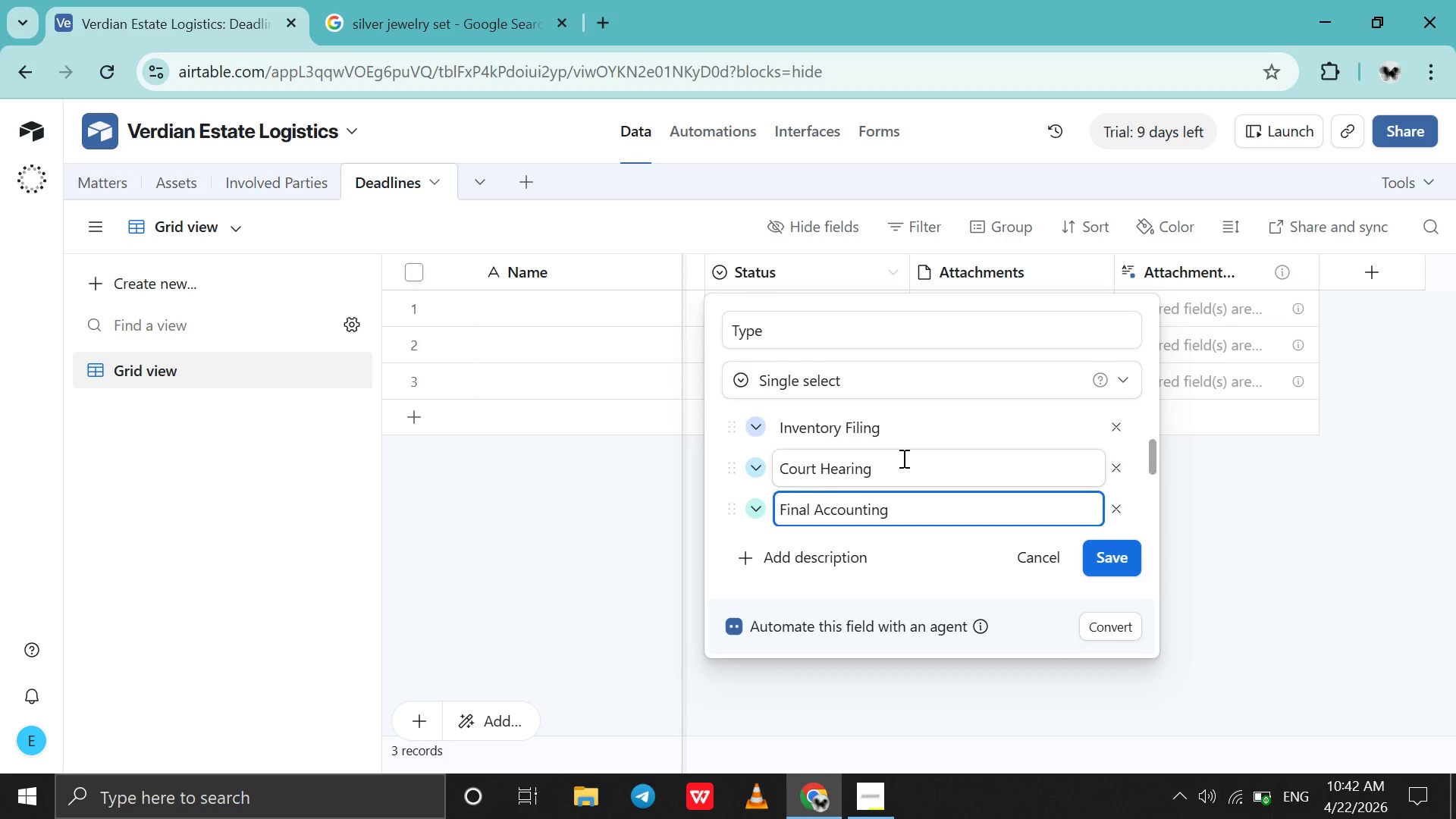 
scroll: coordinate [902, 458], scroll_direction: none, amount: 0.0
 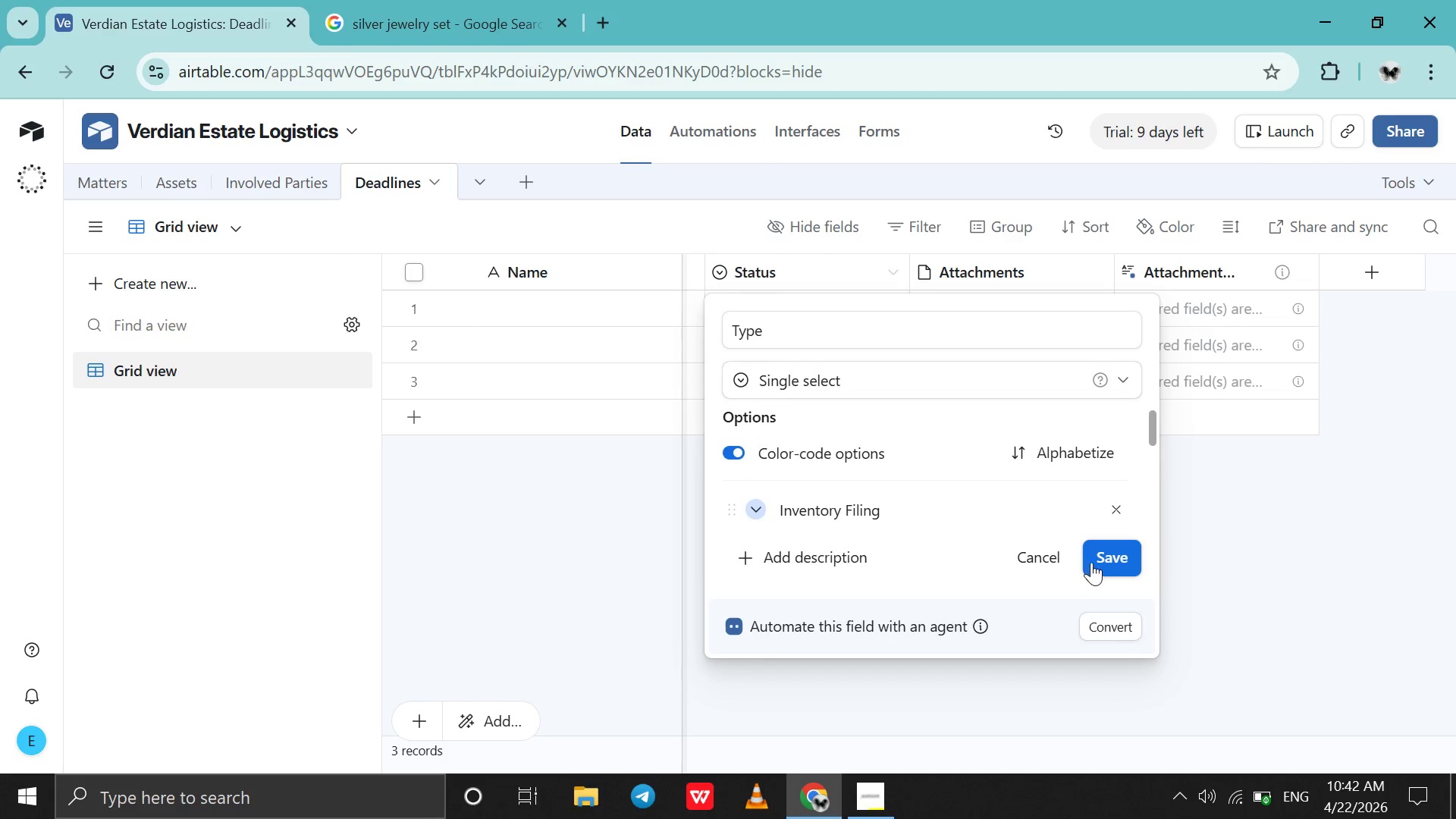 
left_click([1094, 562])
 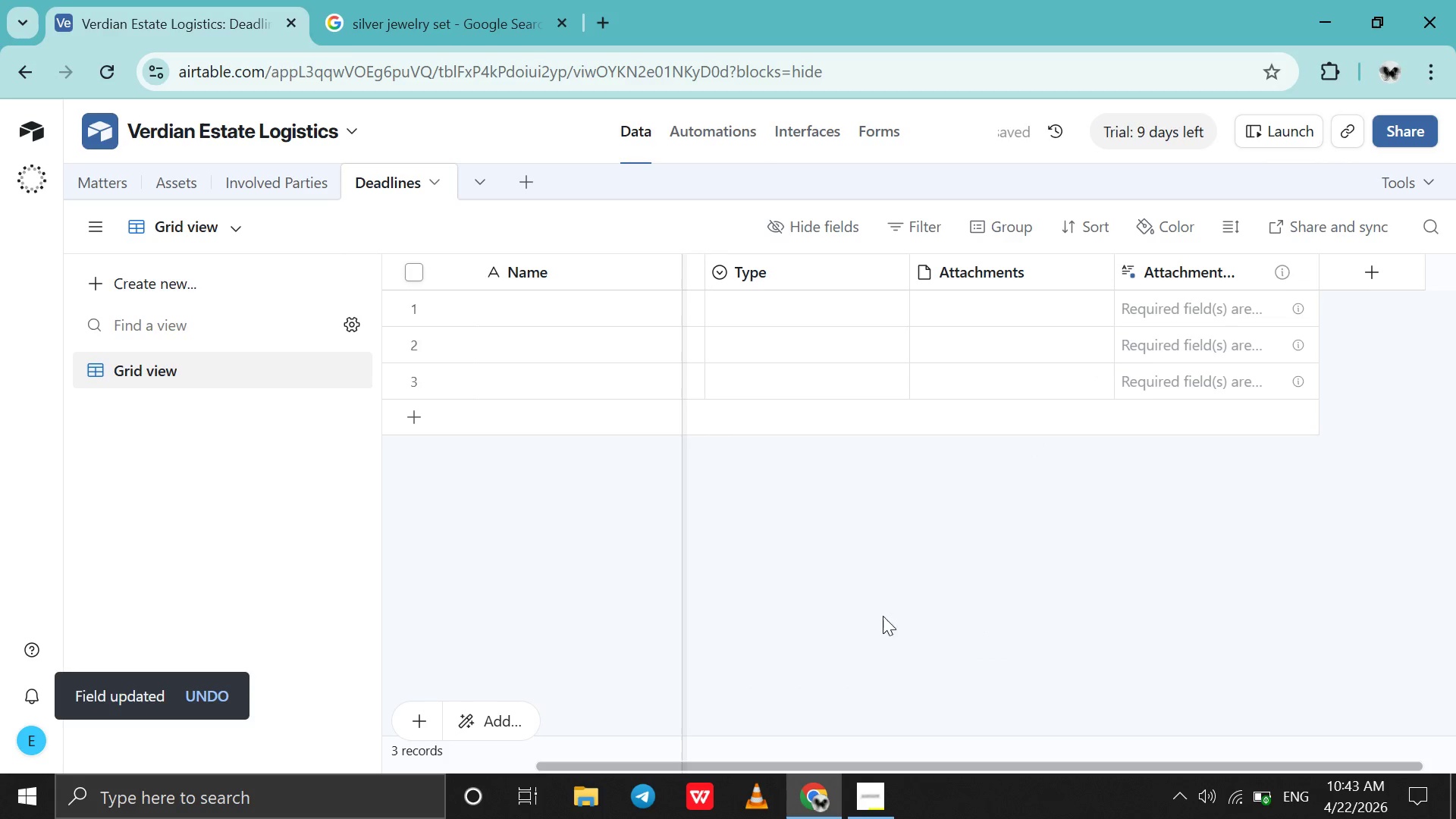 
wait(5.8)
 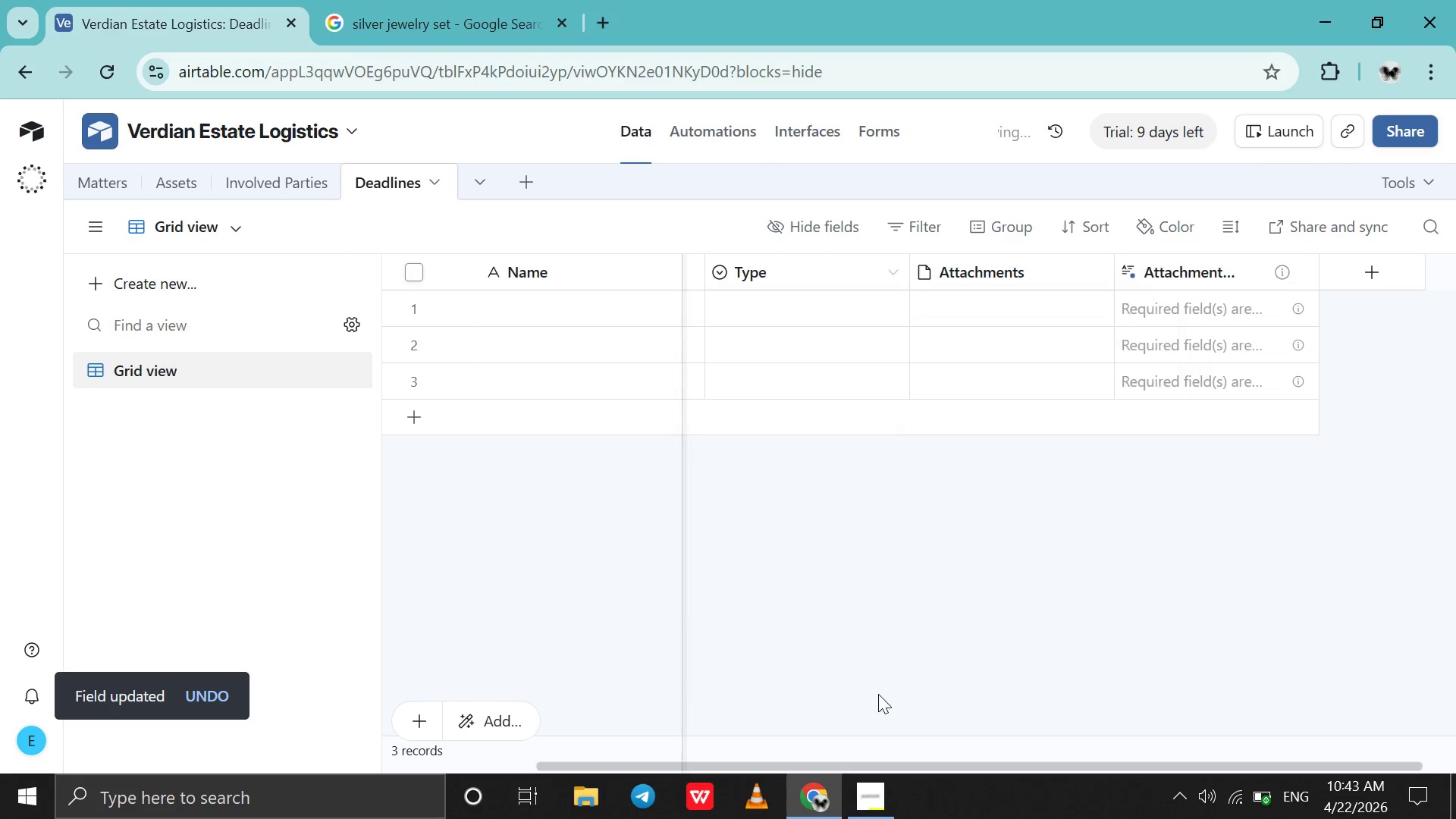 
left_click_drag(start_coordinate=[915, 760], to_coordinate=[813, 787])
 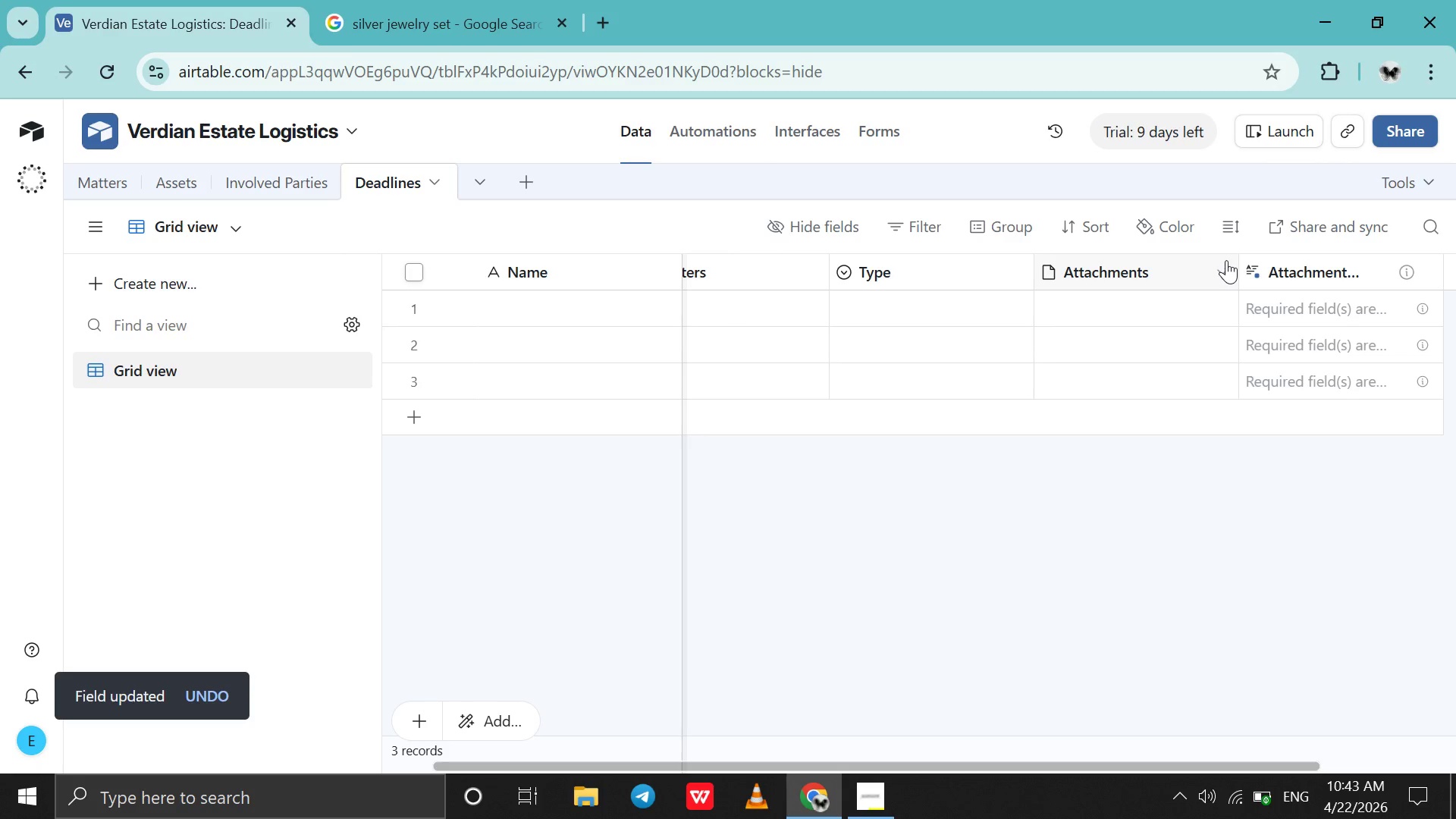 
left_click([1229, 268])
 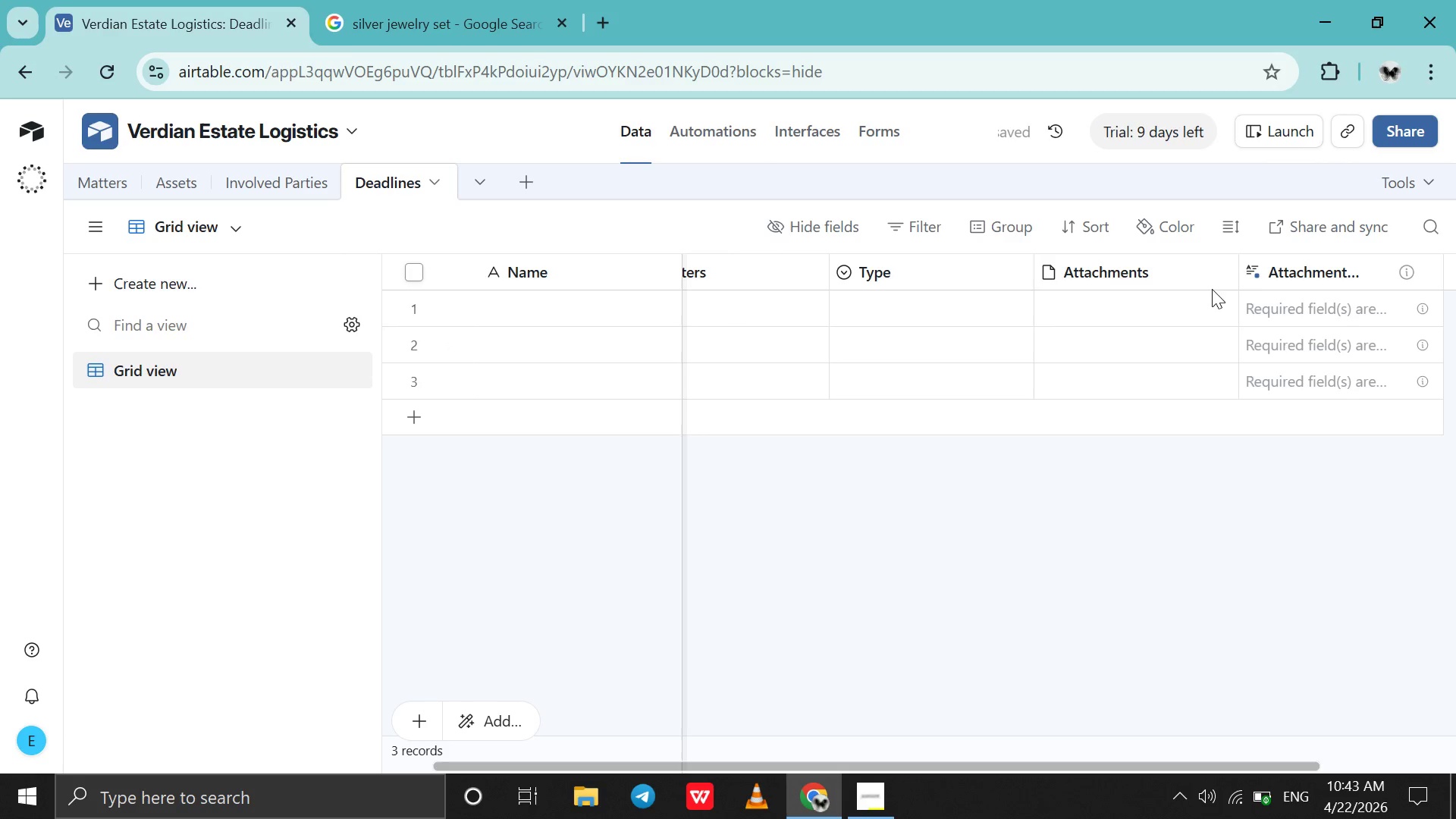 
left_click([1225, 279])
 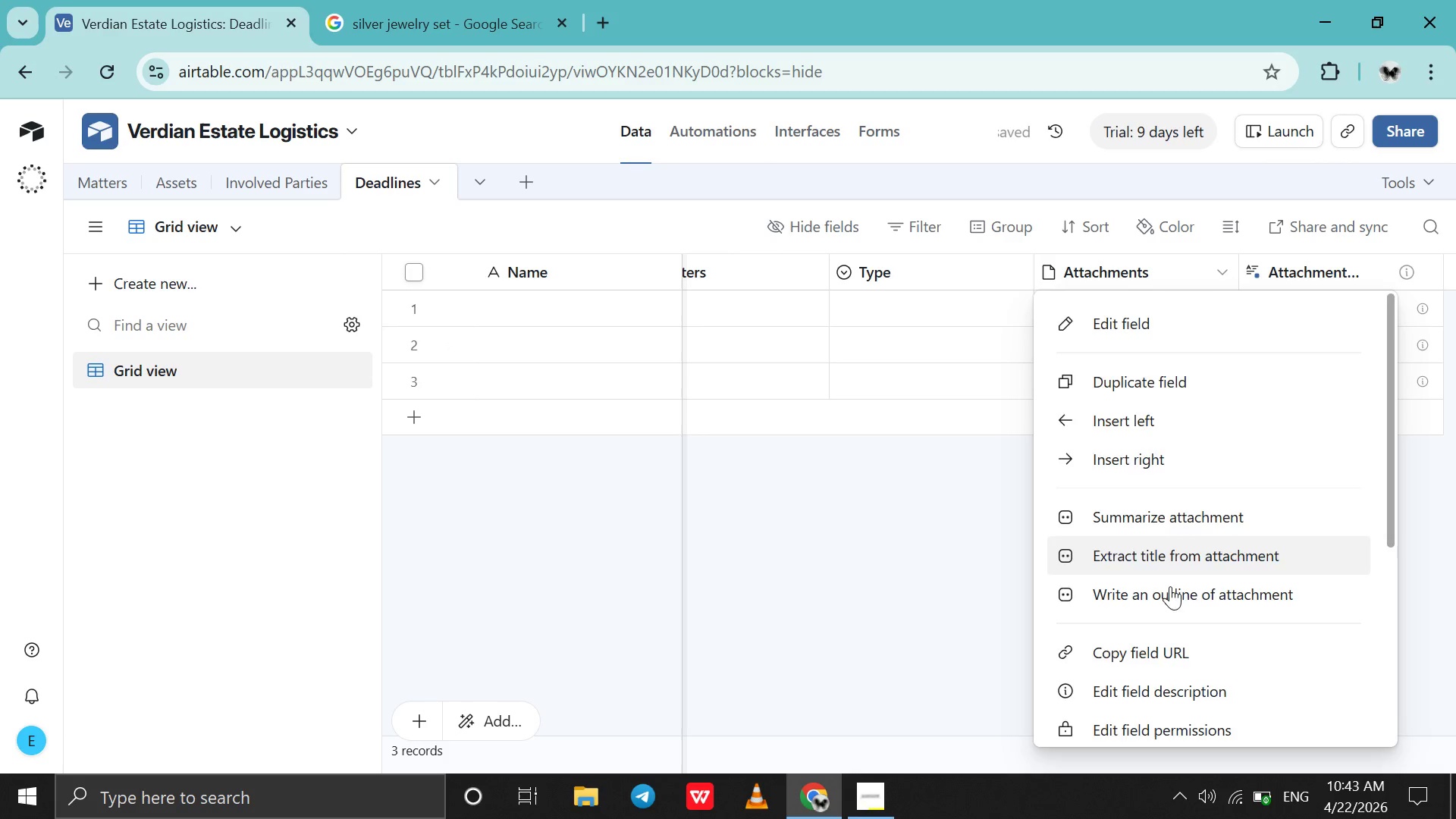 
scroll: coordinate [1186, 654], scroll_direction: down, amount: 4.0
 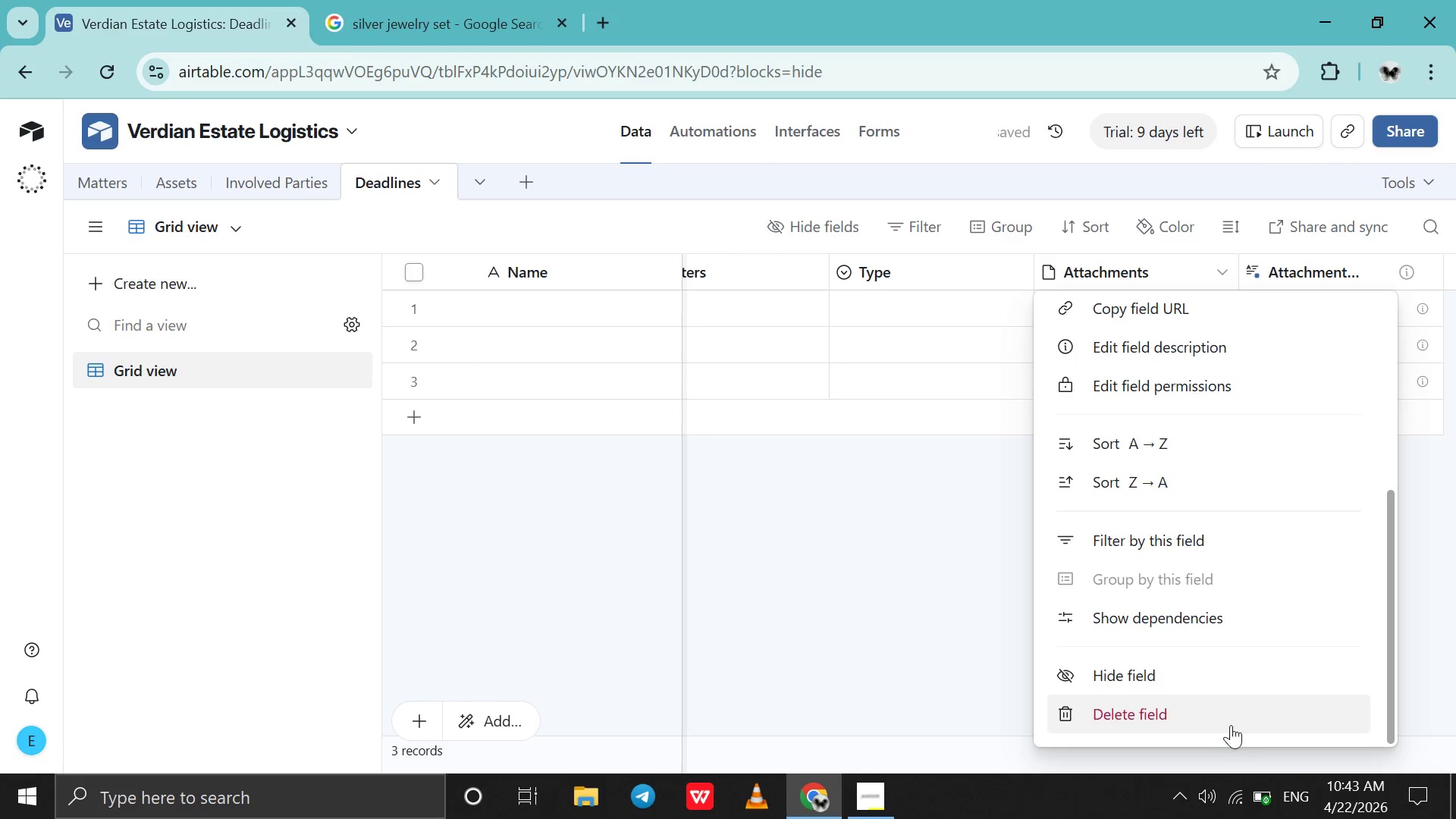 
left_click([1229, 723])
 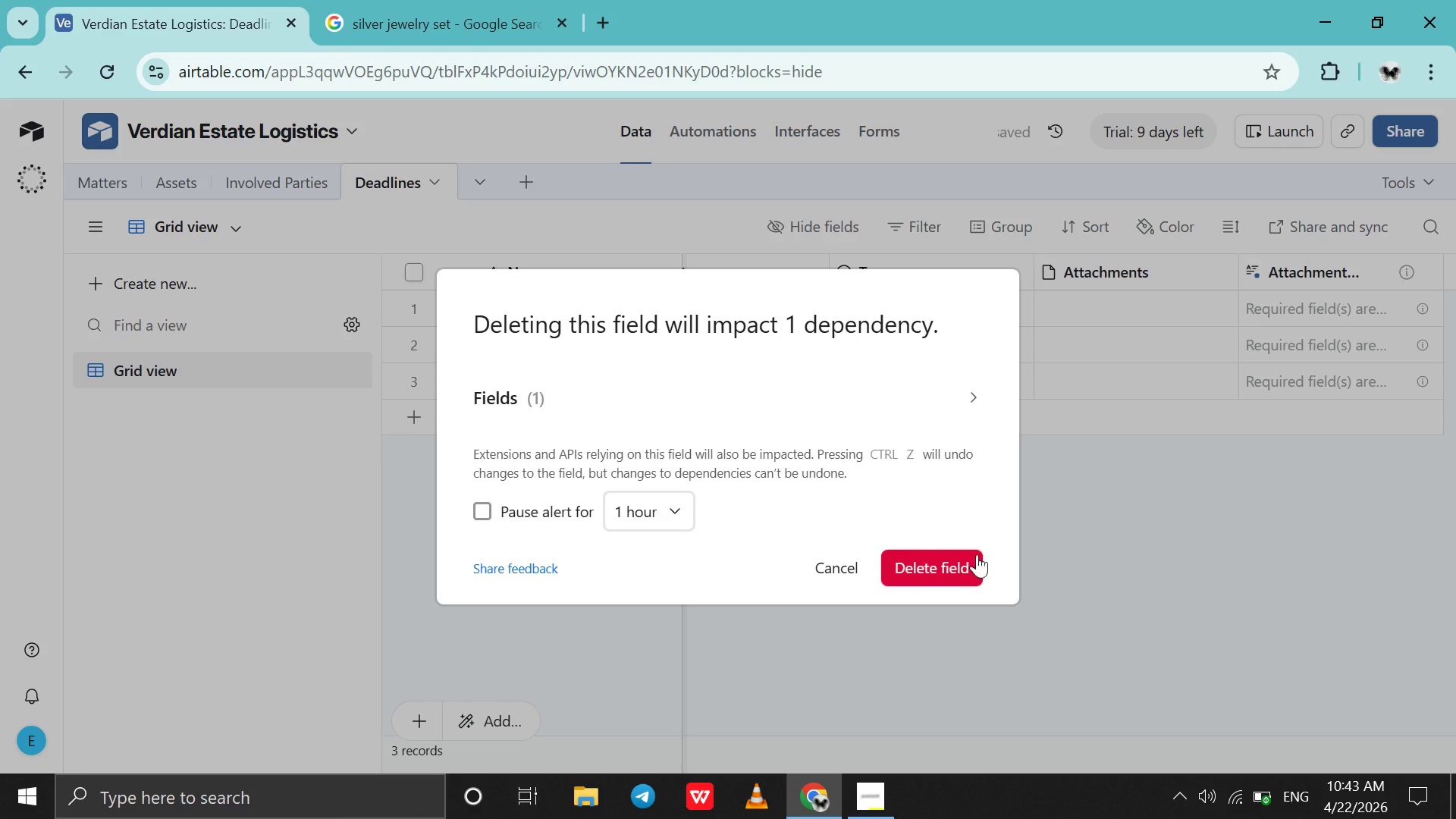 
left_click([966, 573])
 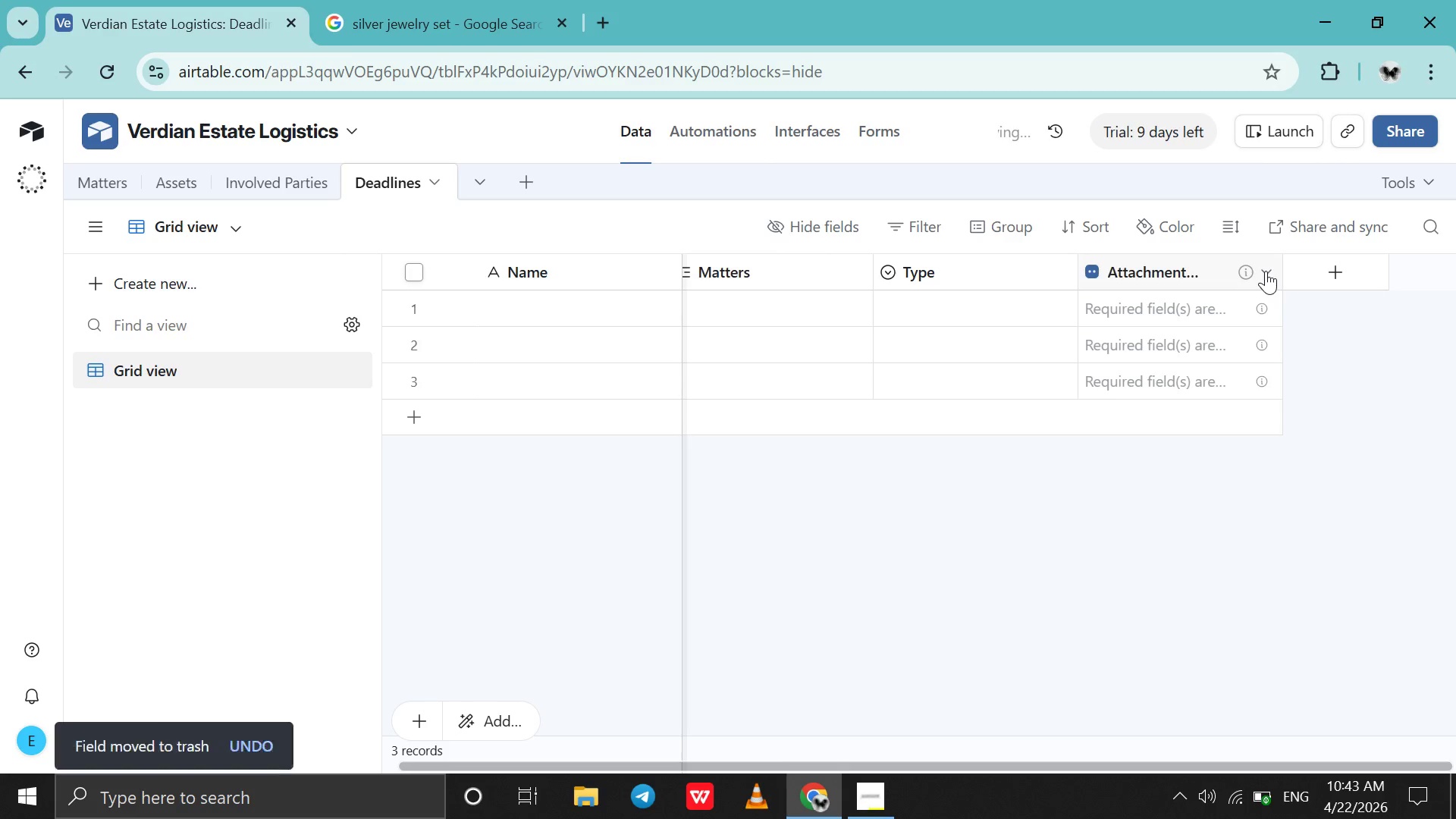 
left_click([1266, 271])
 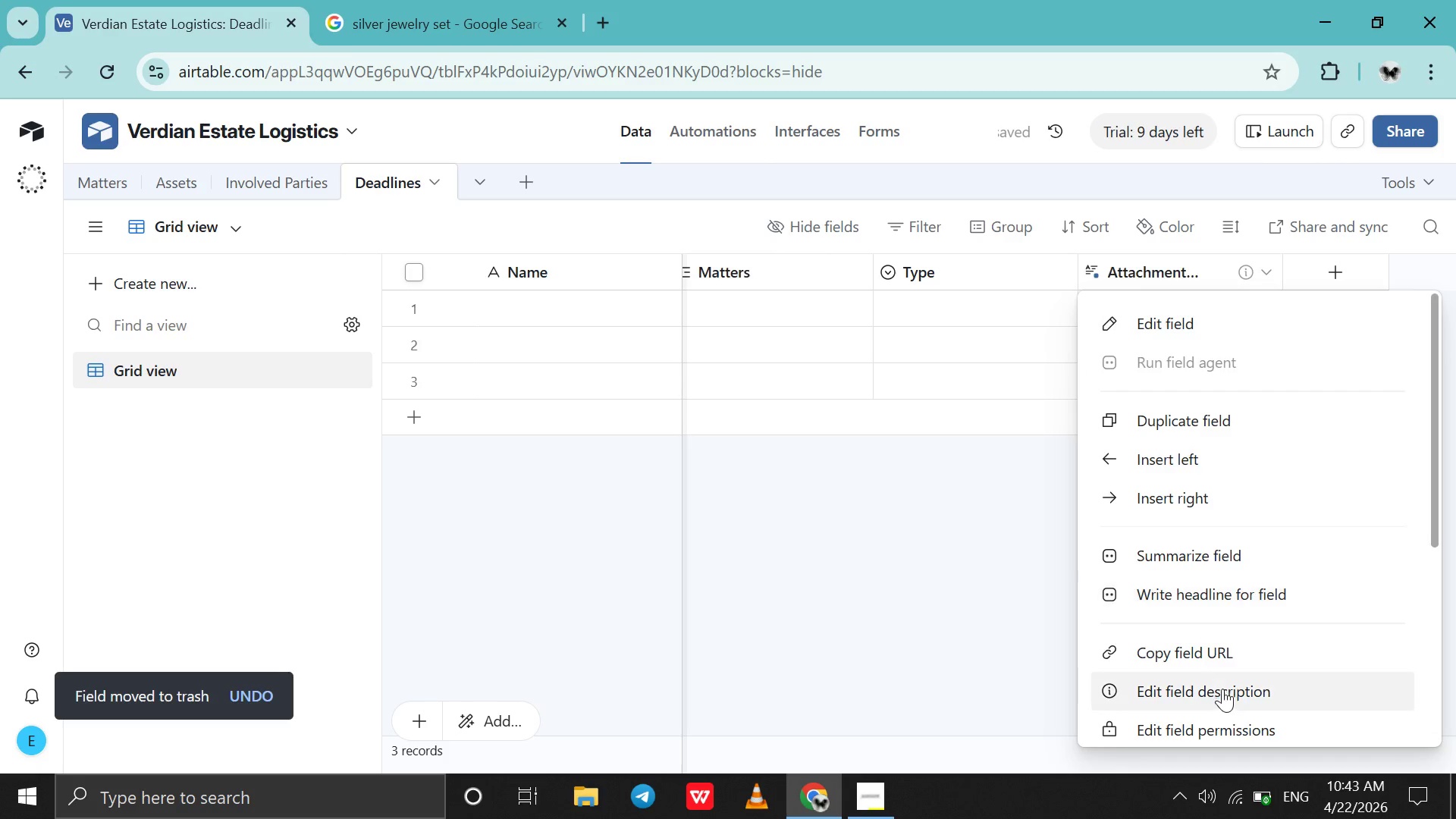 
left_click([1222, 701])
 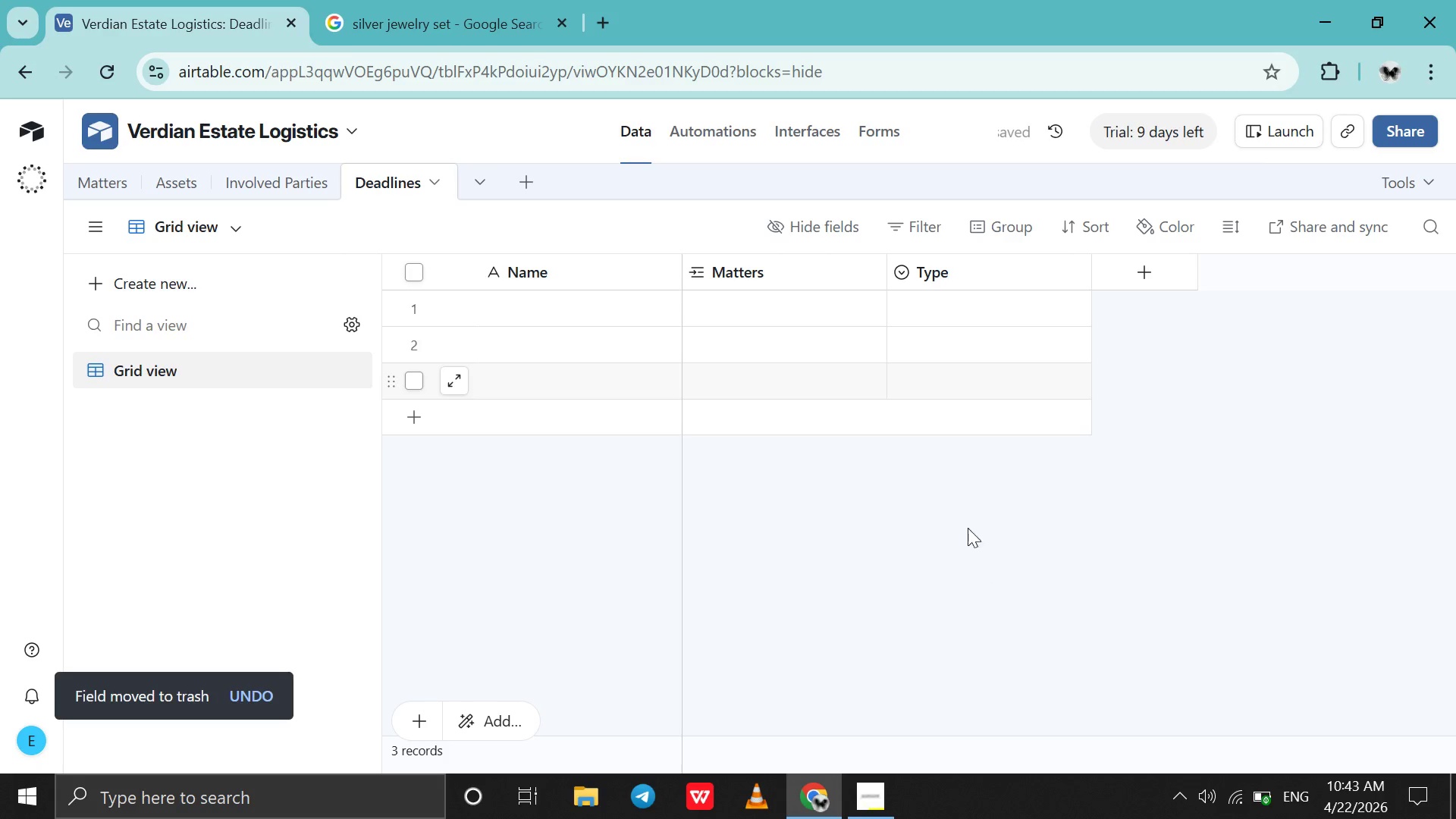 
scroll: coordinate [1222, 701], scroll_direction: down, amount: 6.0
 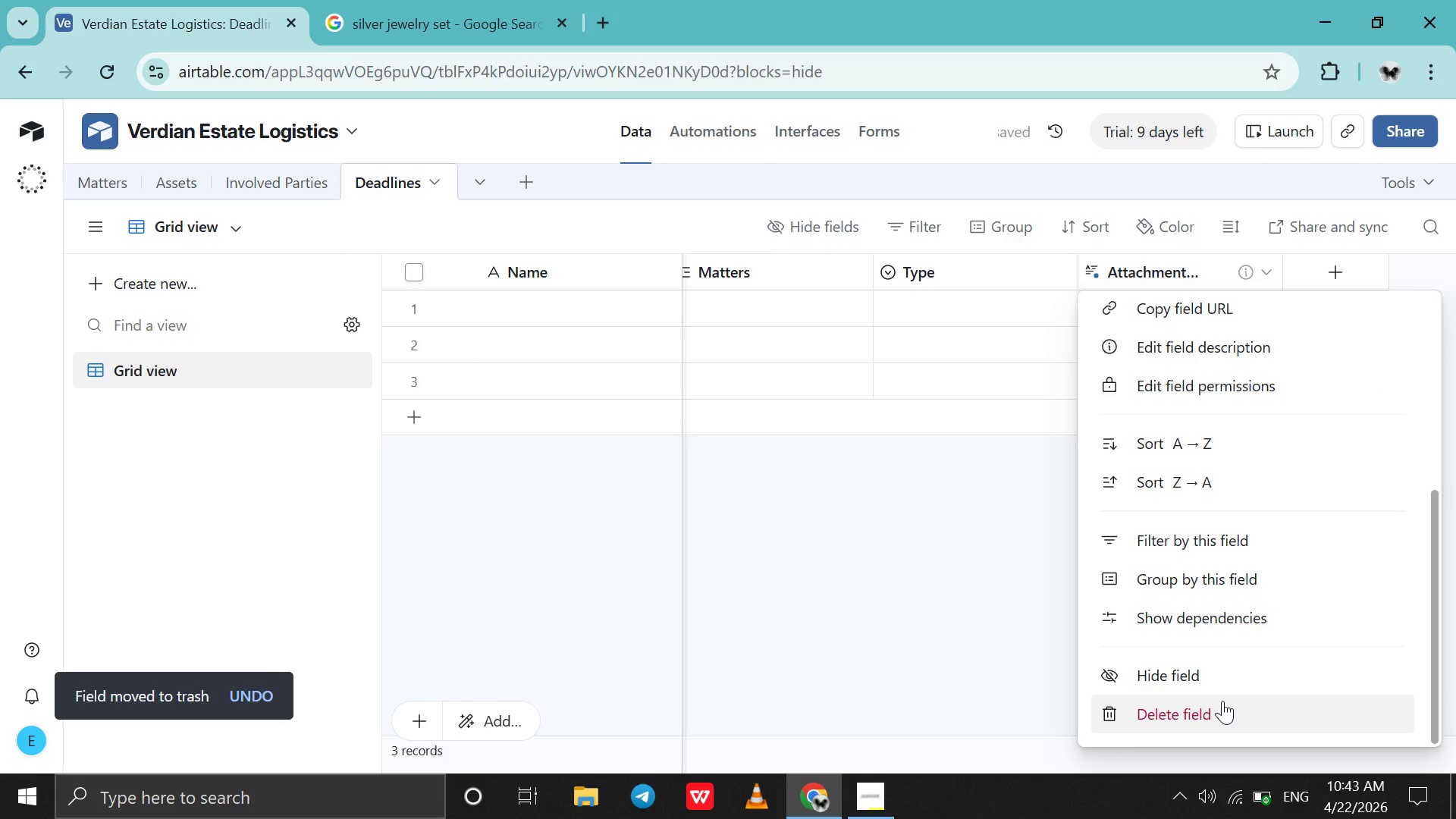 
left_click([1153, 286])
 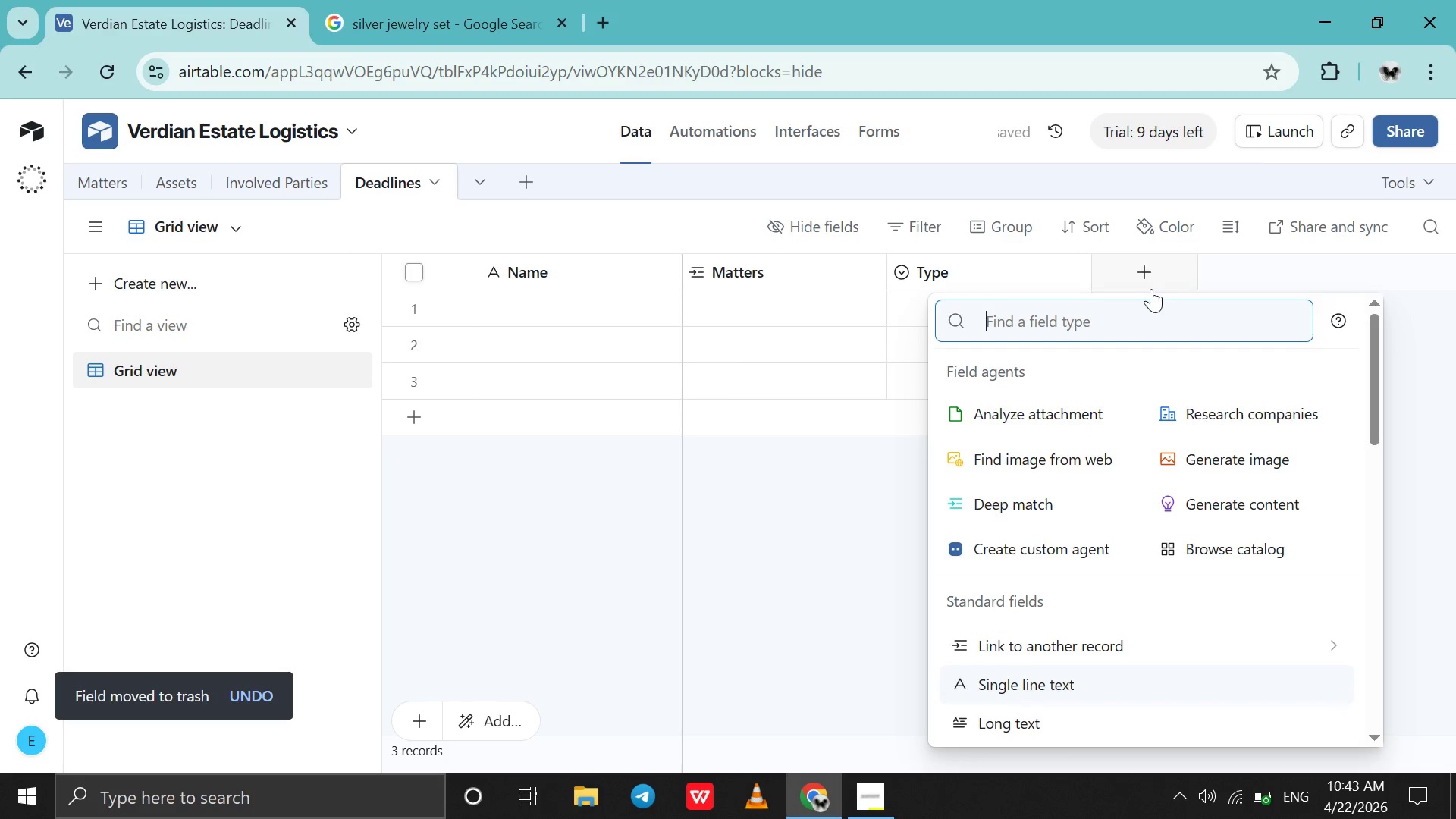 
type(date)
 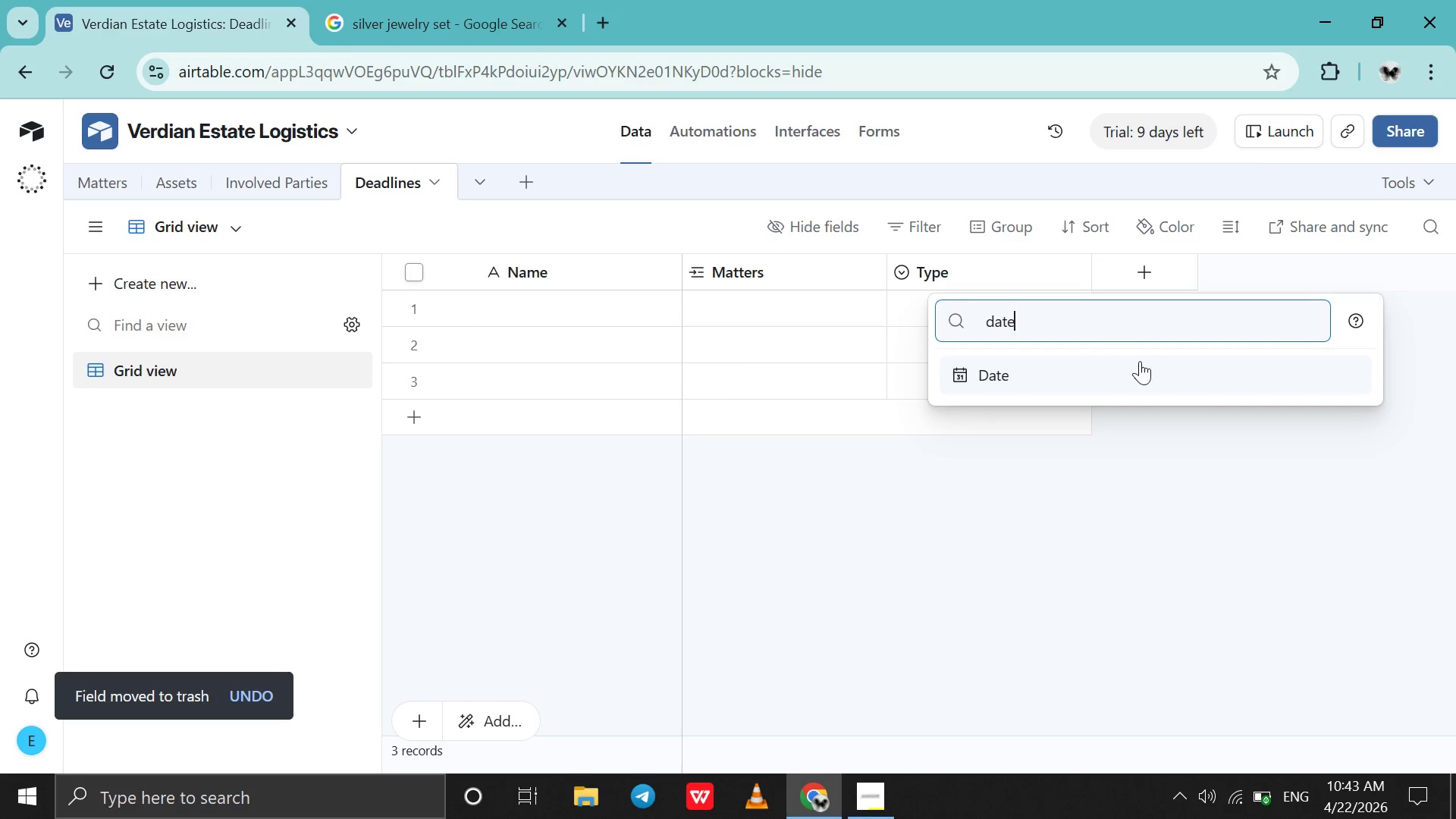 
left_click([1138, 368])
 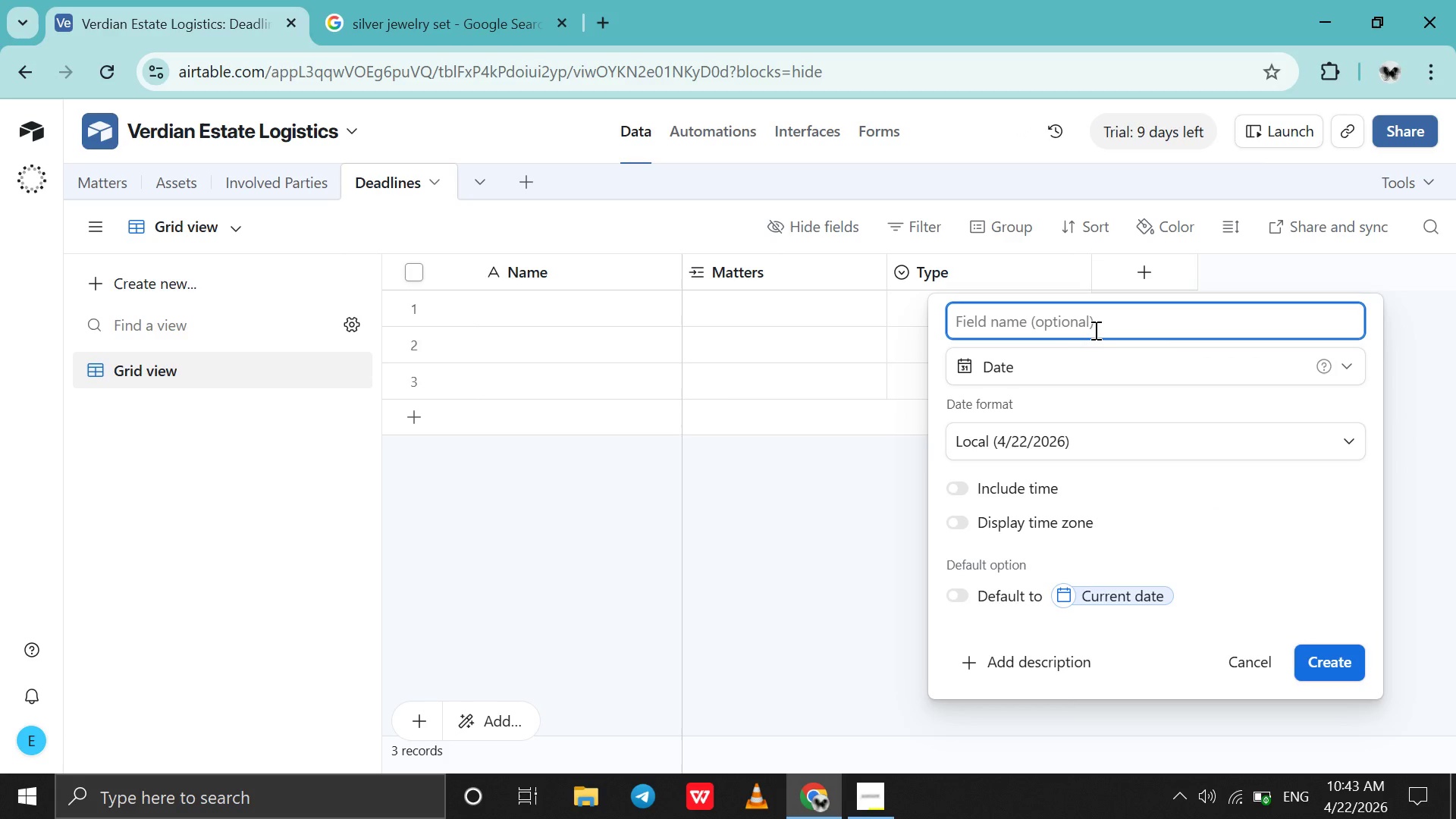 
type(Due Date)
 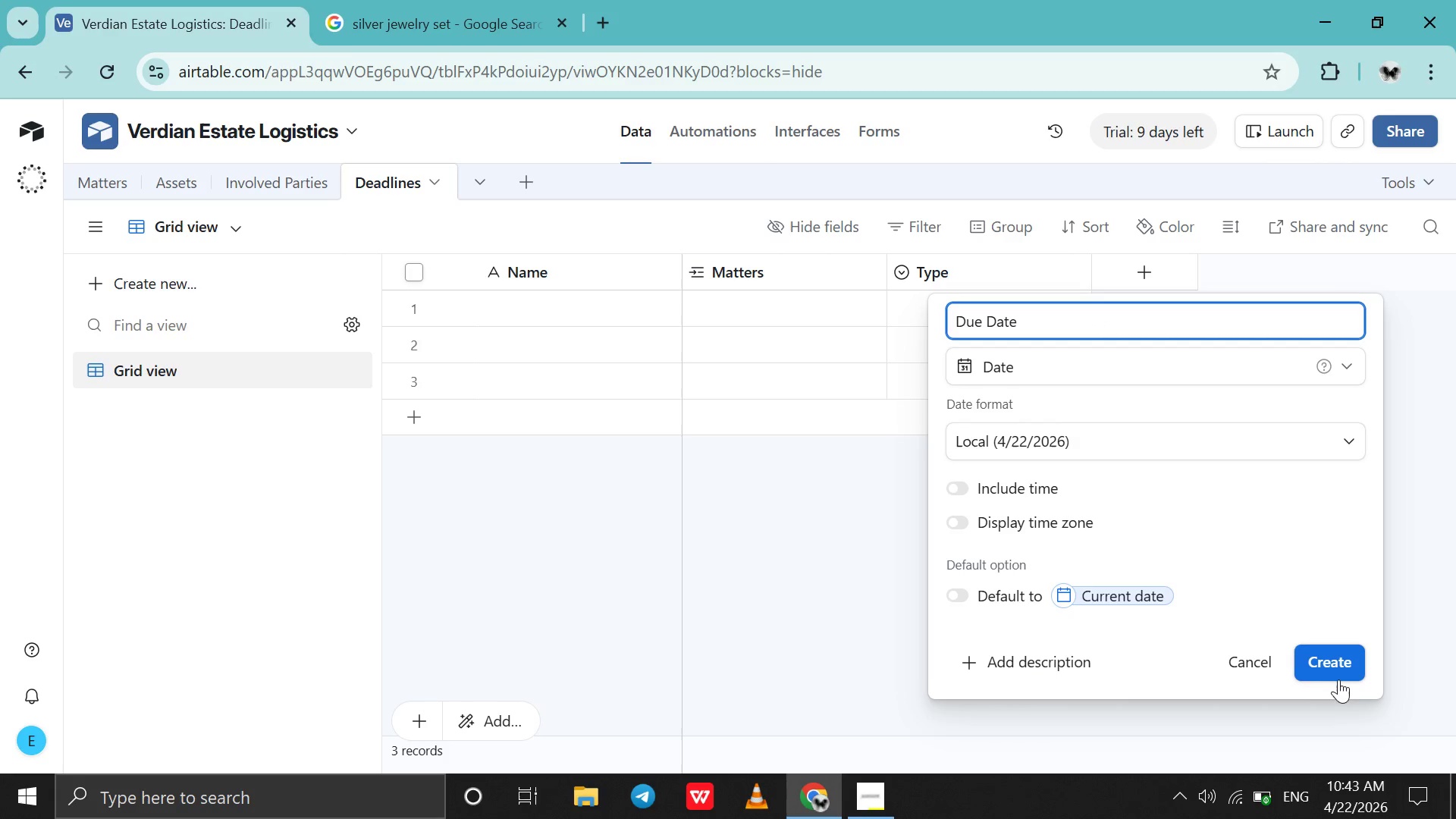 
left_click([1341, 664])
 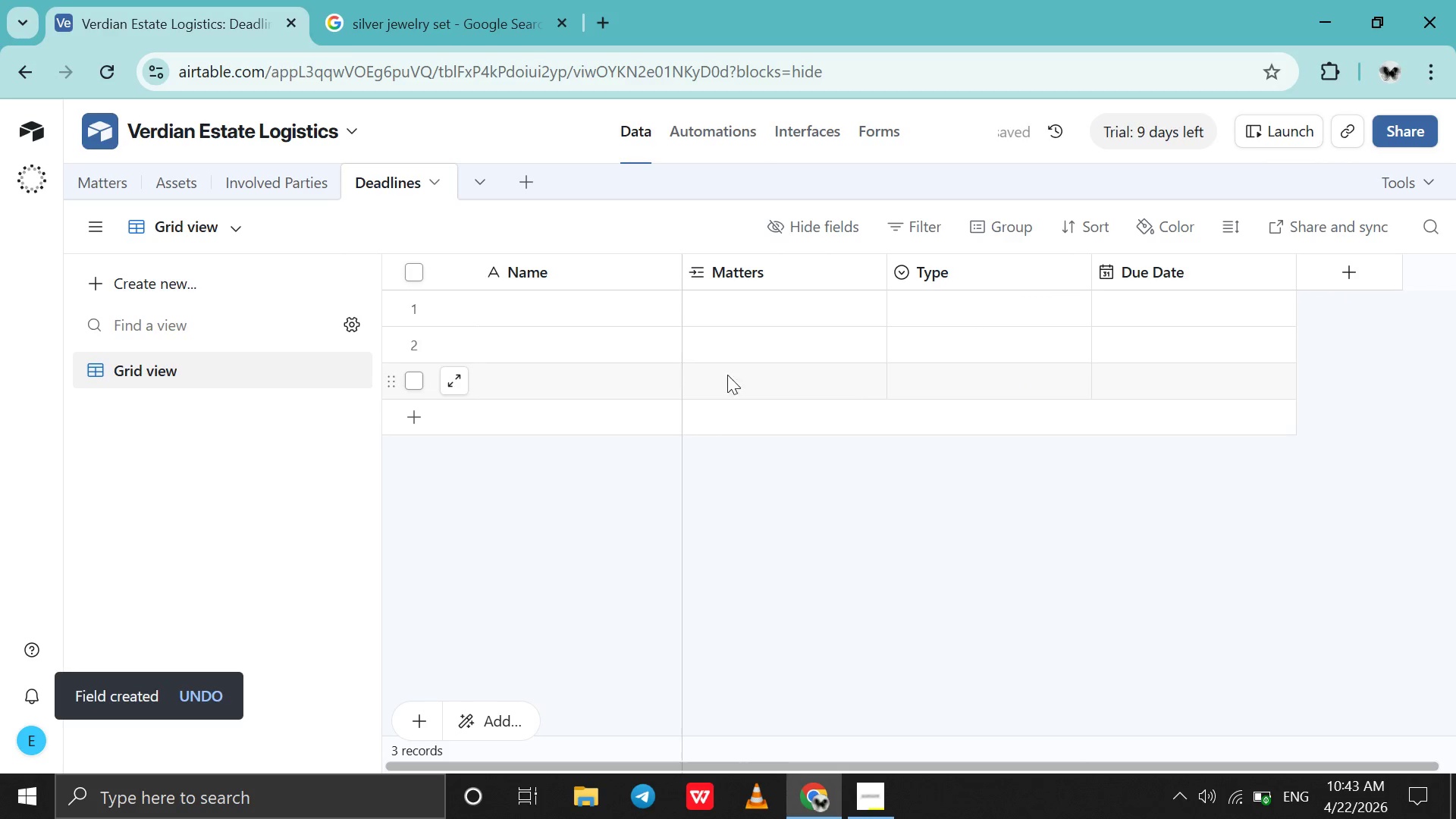 
wait(7.34)
 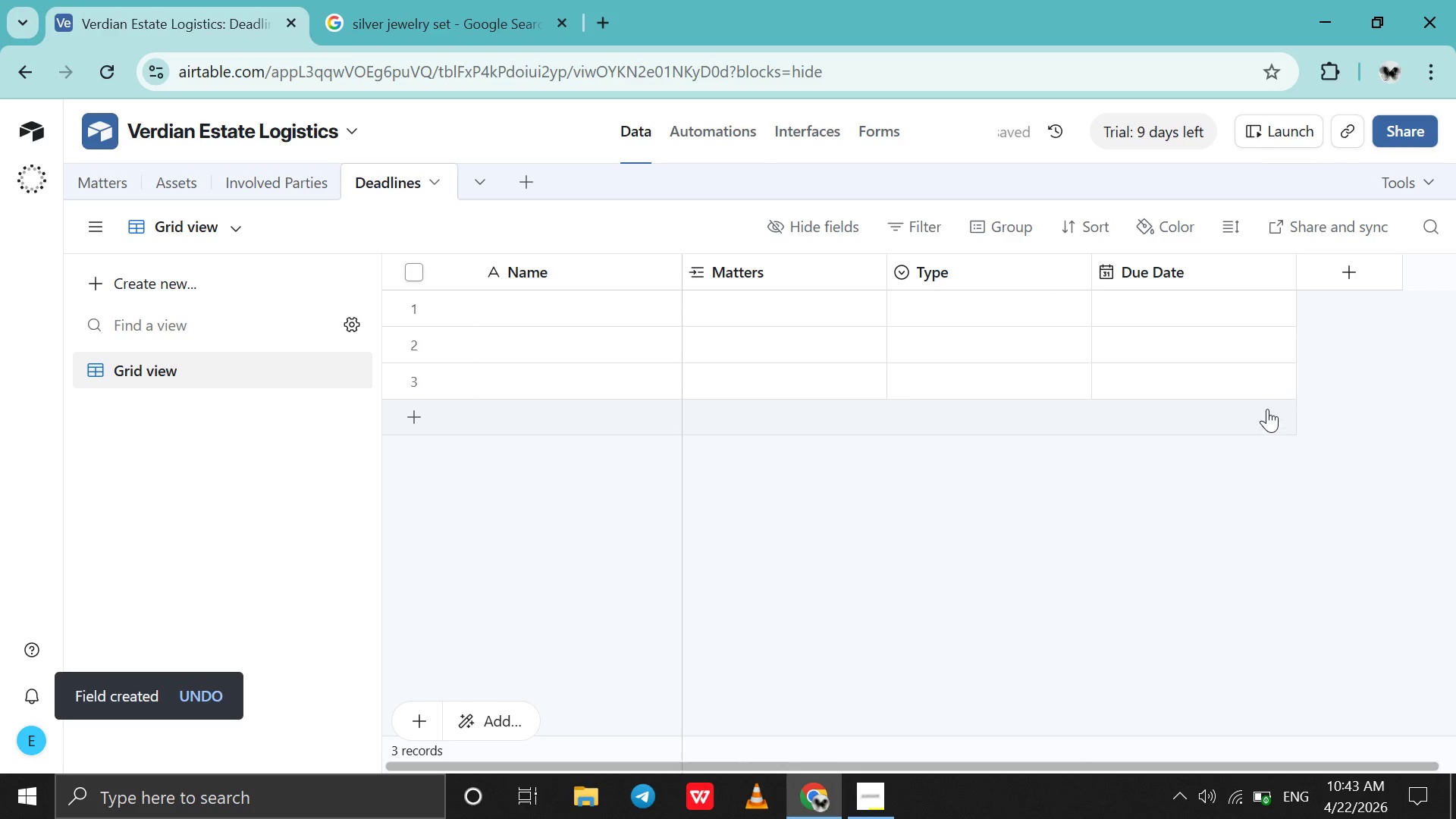 
double_click([495, 313])
 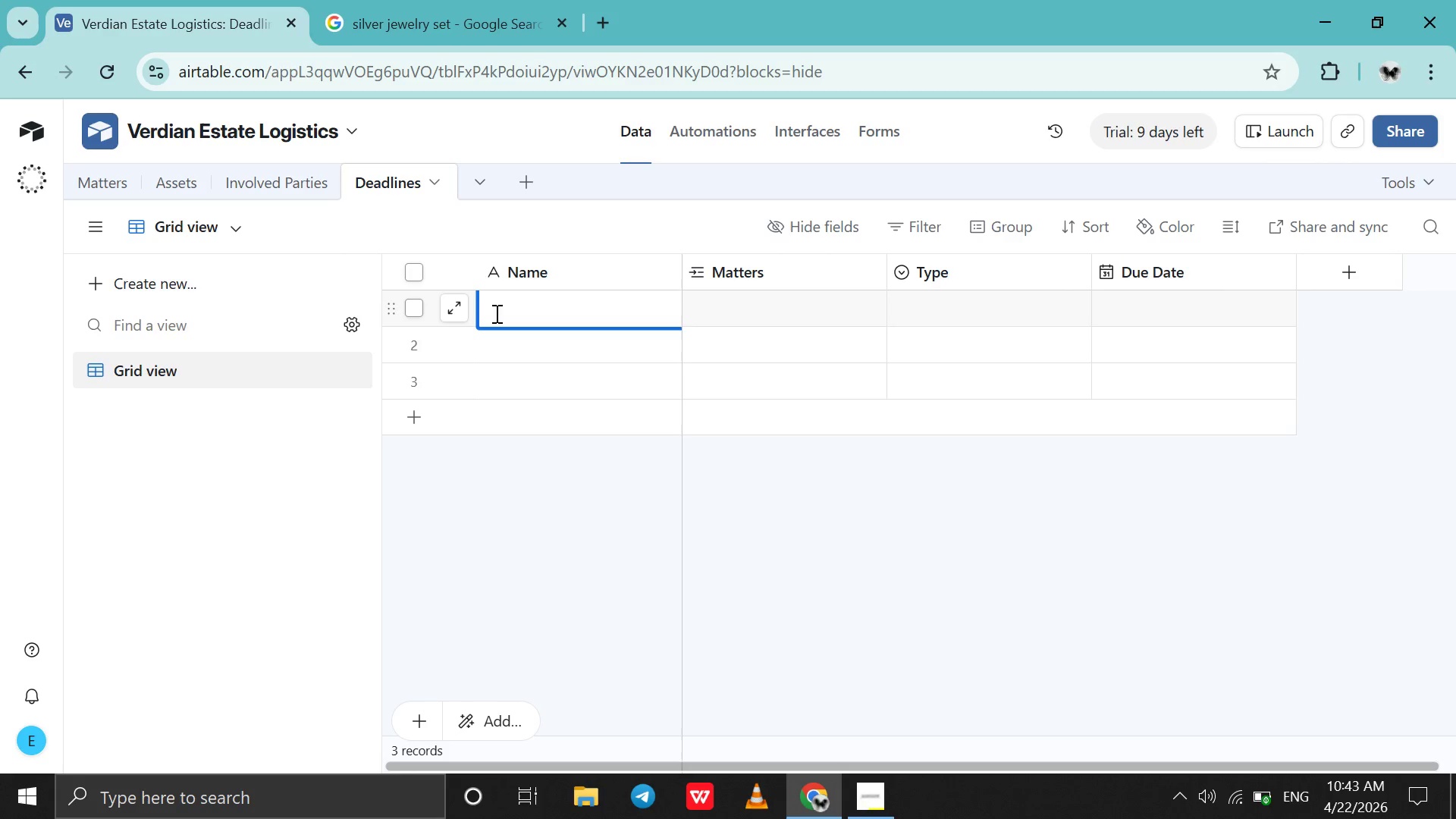 
wait(18.66)
 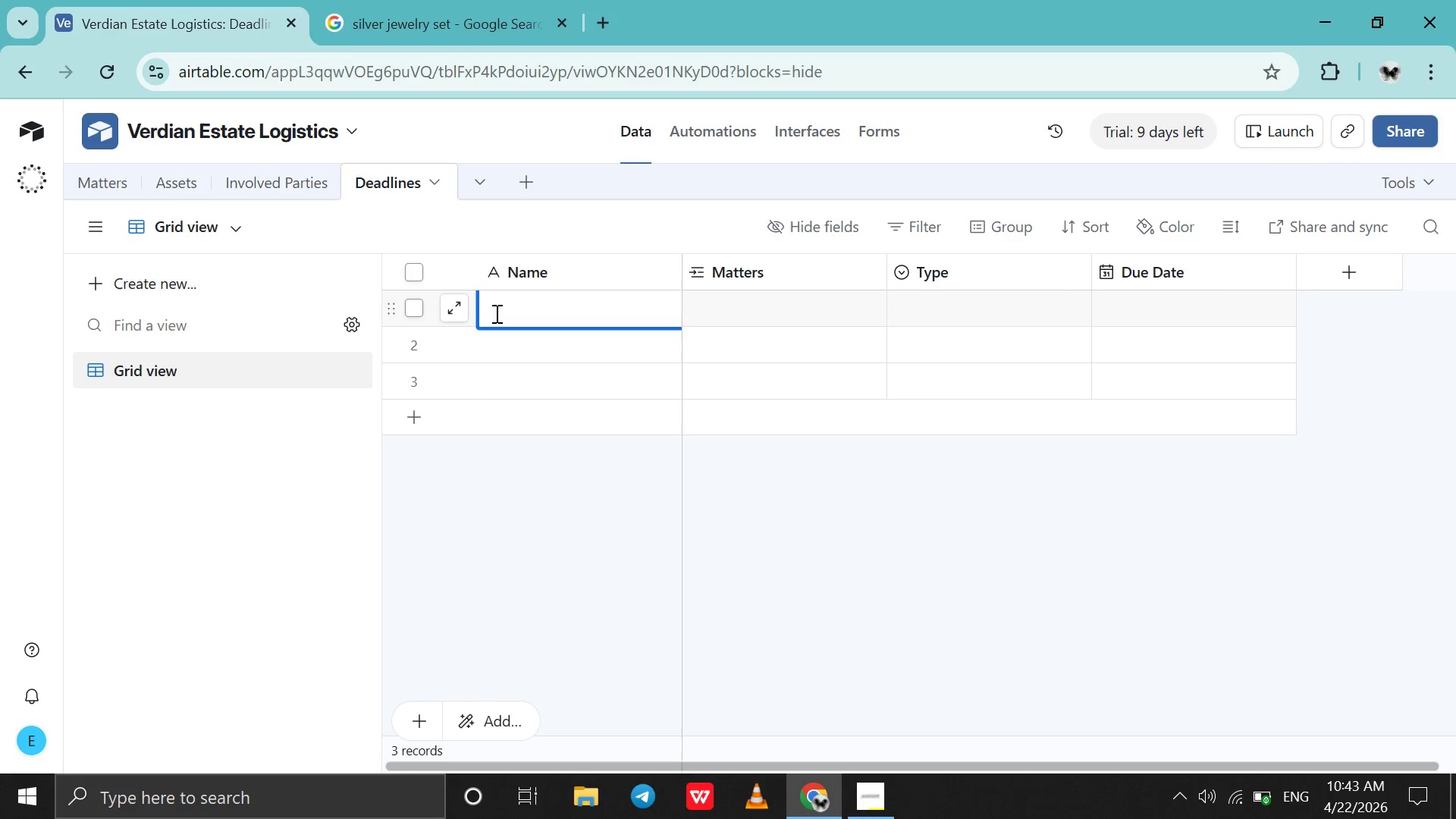 
left_click([950, 276])
 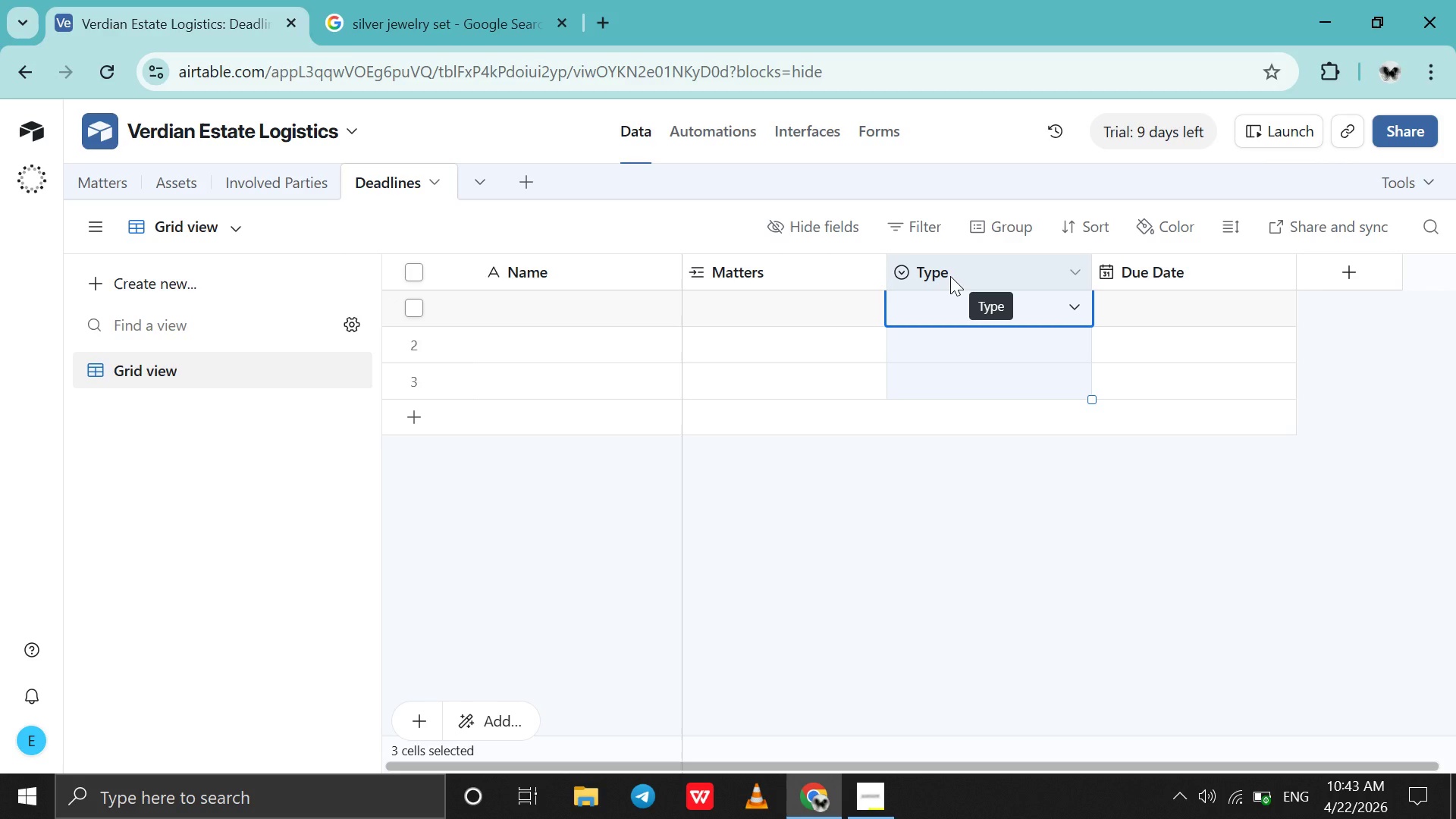 
right_click([950, 276])
 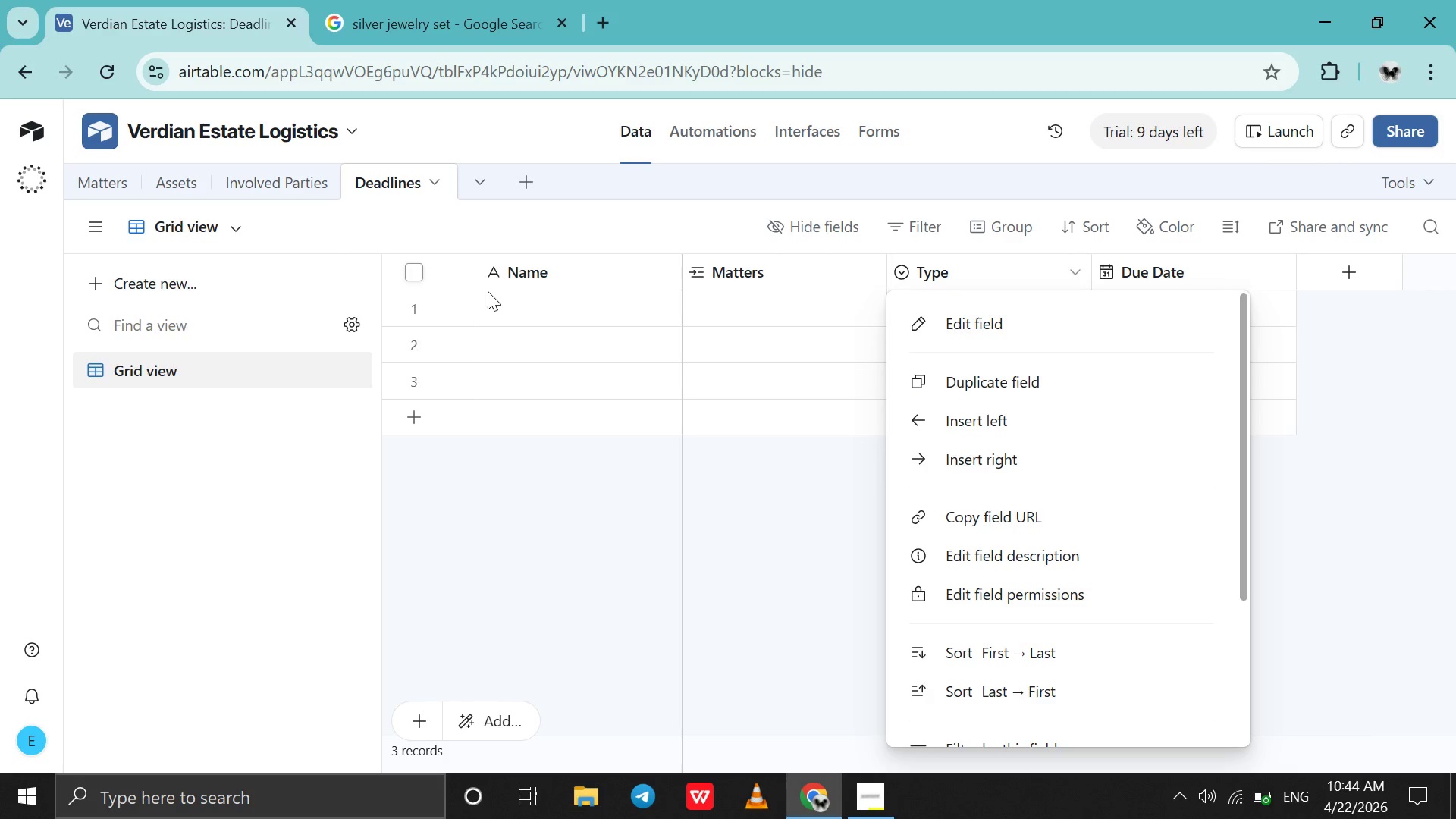 
double_click([491, 303])
 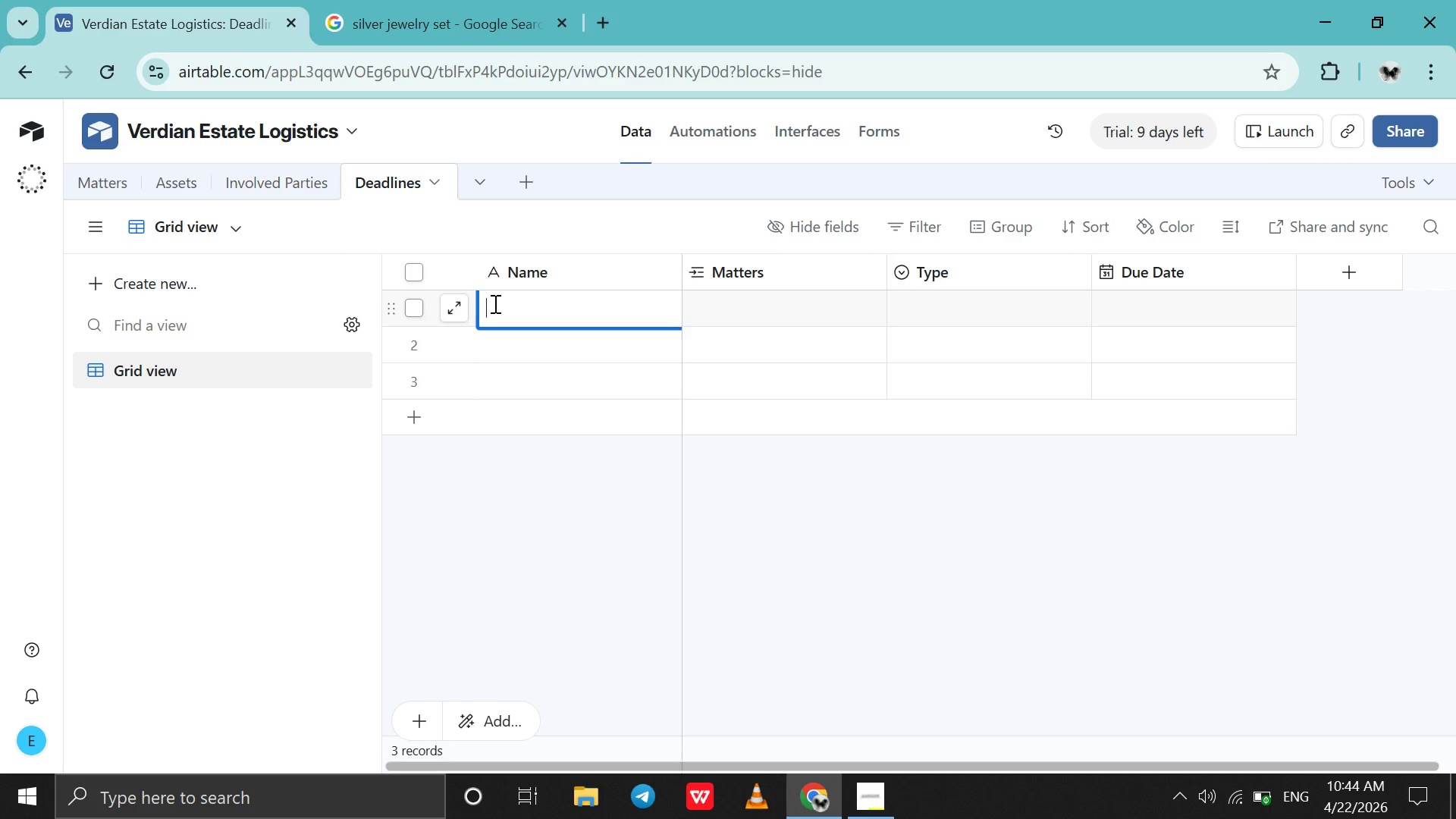 
type(Bekele's Filing)
 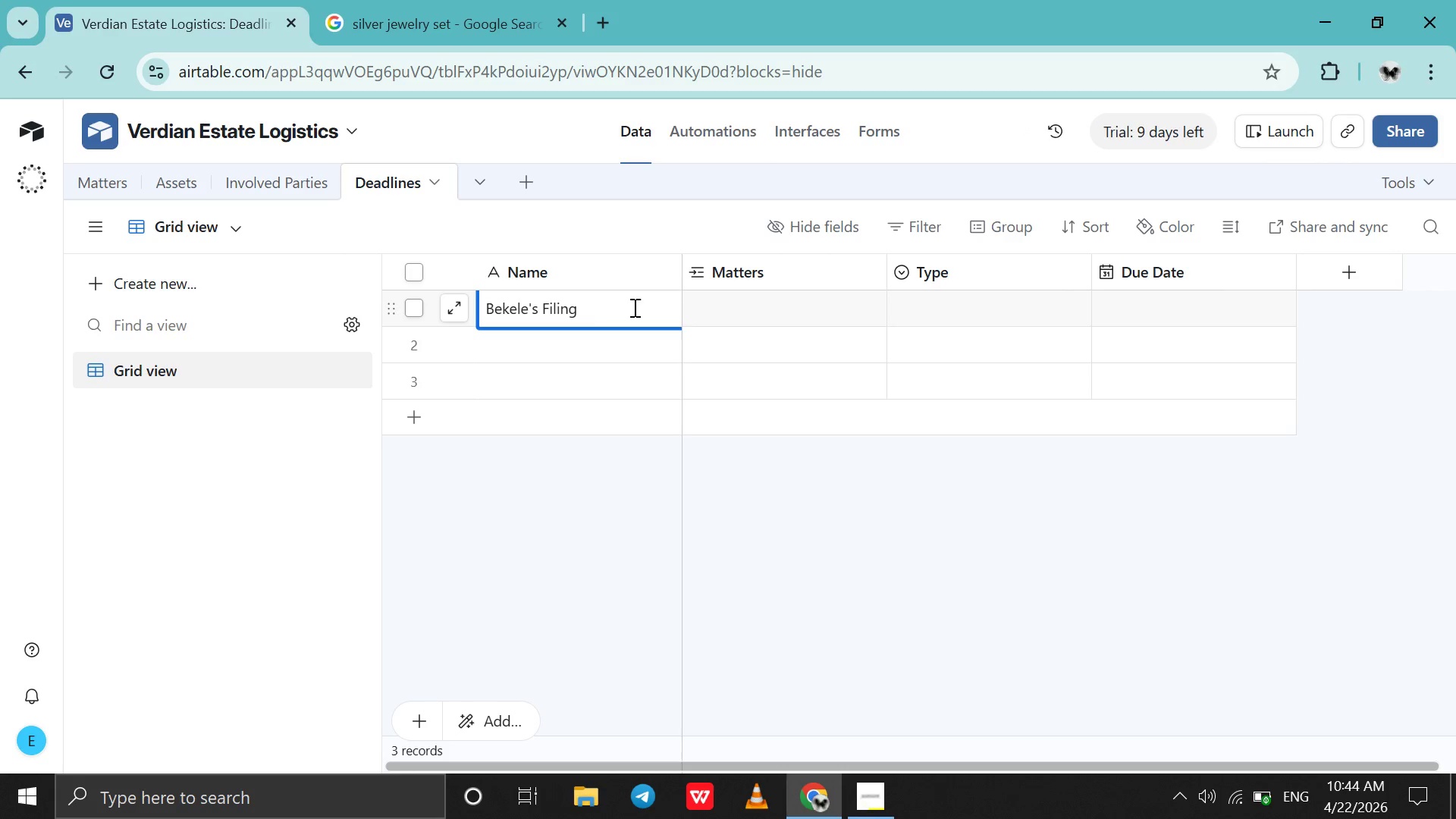 
double_click([720, 299])
 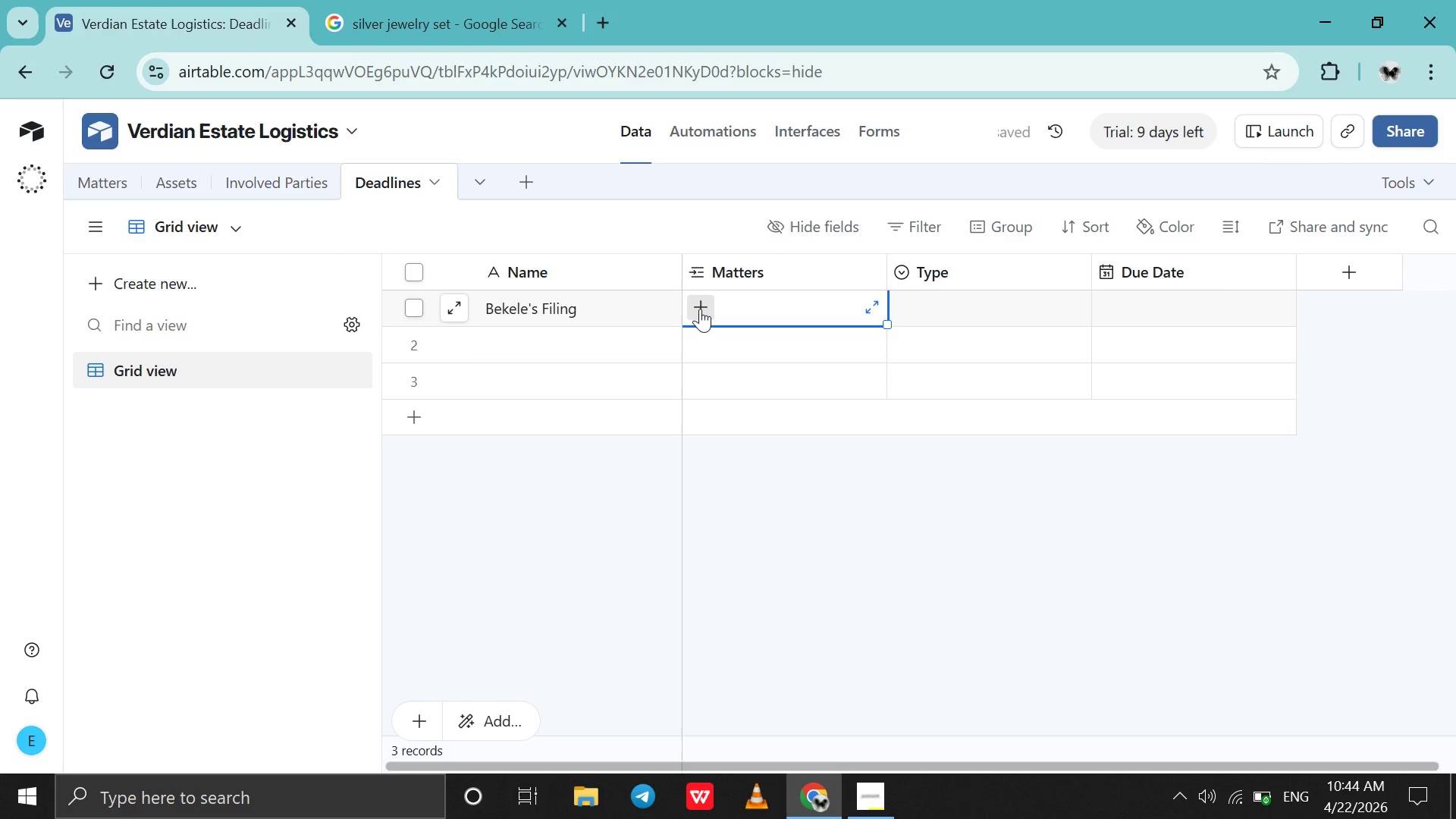 
left_click([700, 309])
 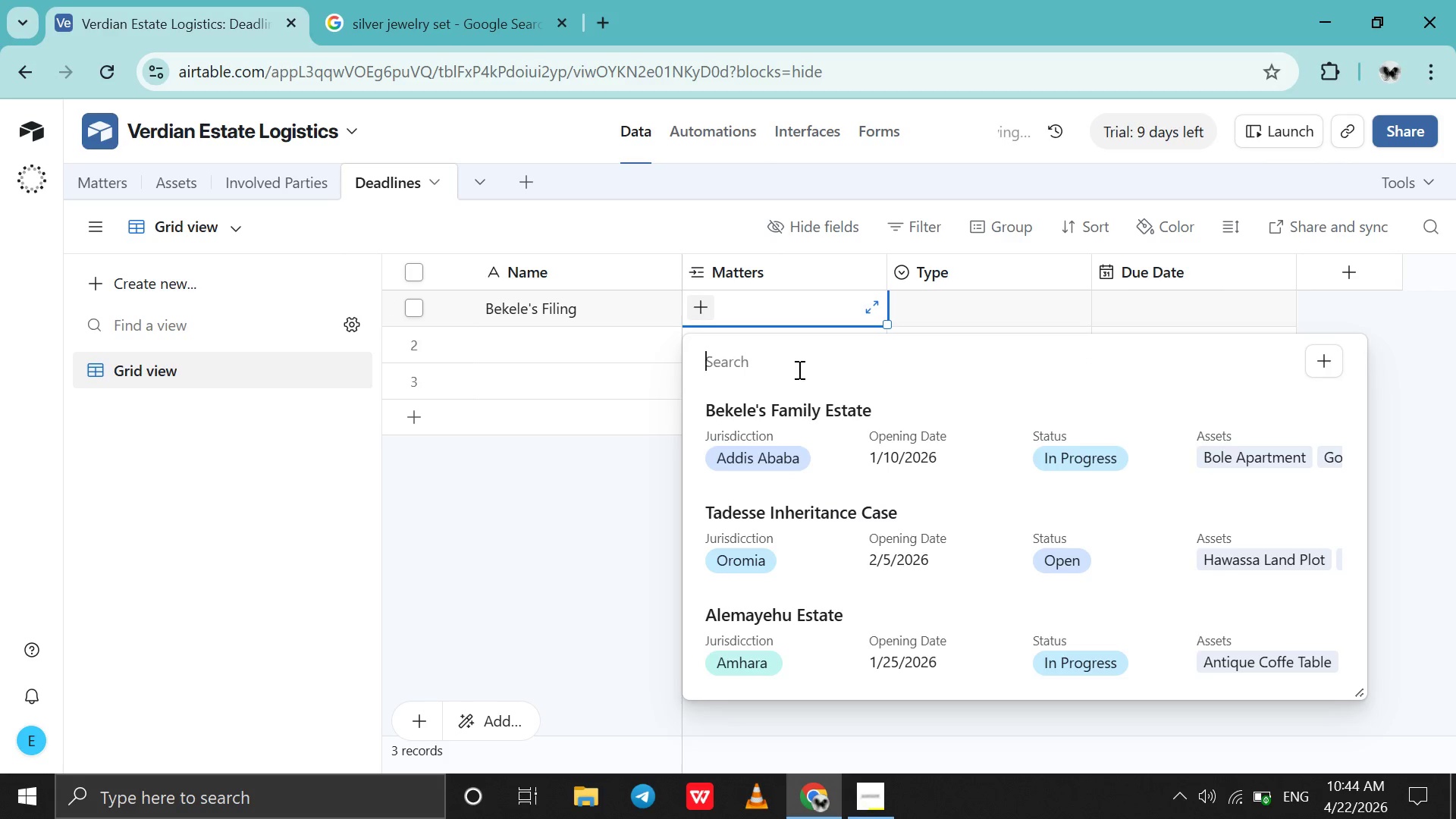 
key(B)
 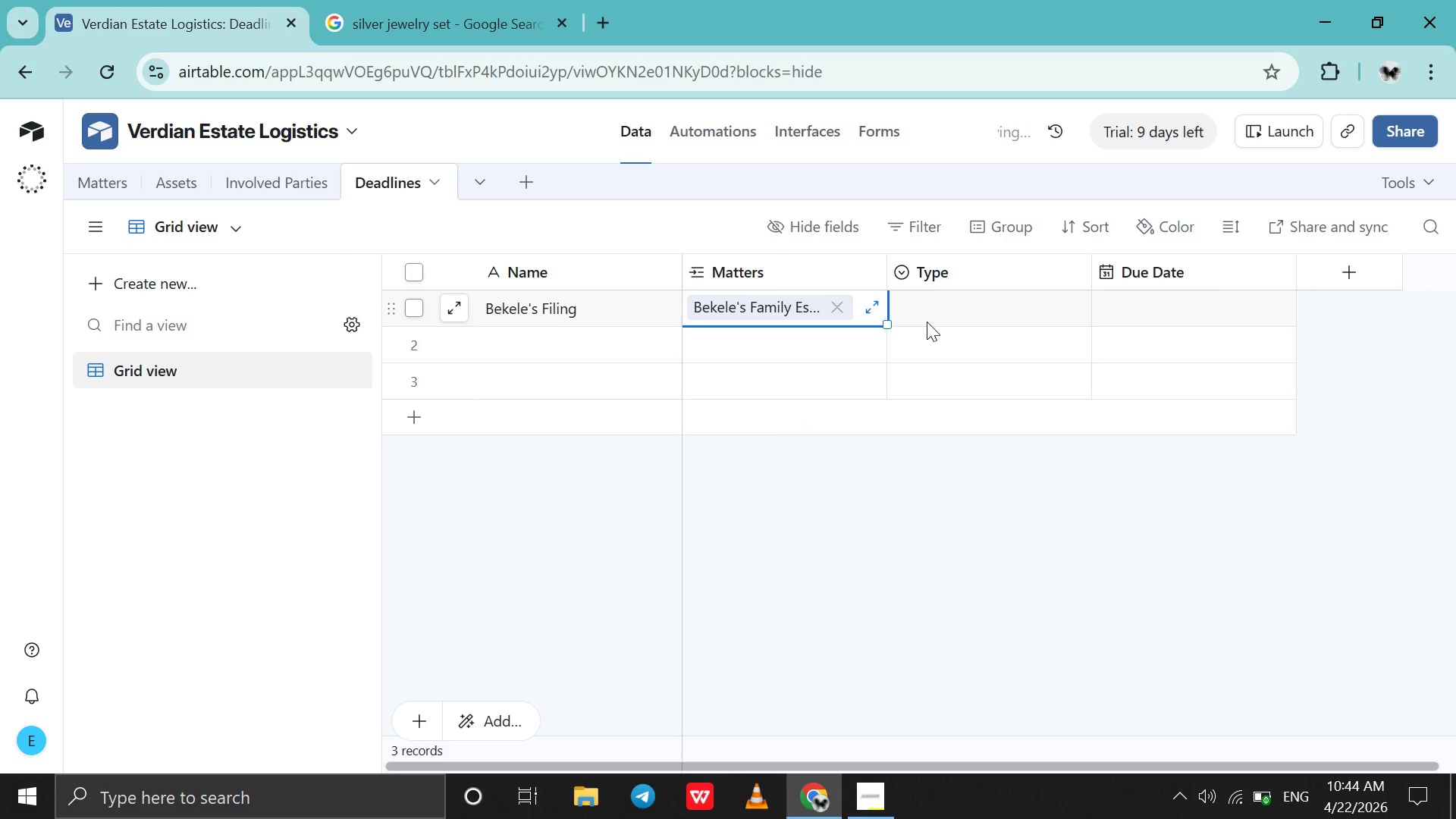 
left_click([934, 309])
 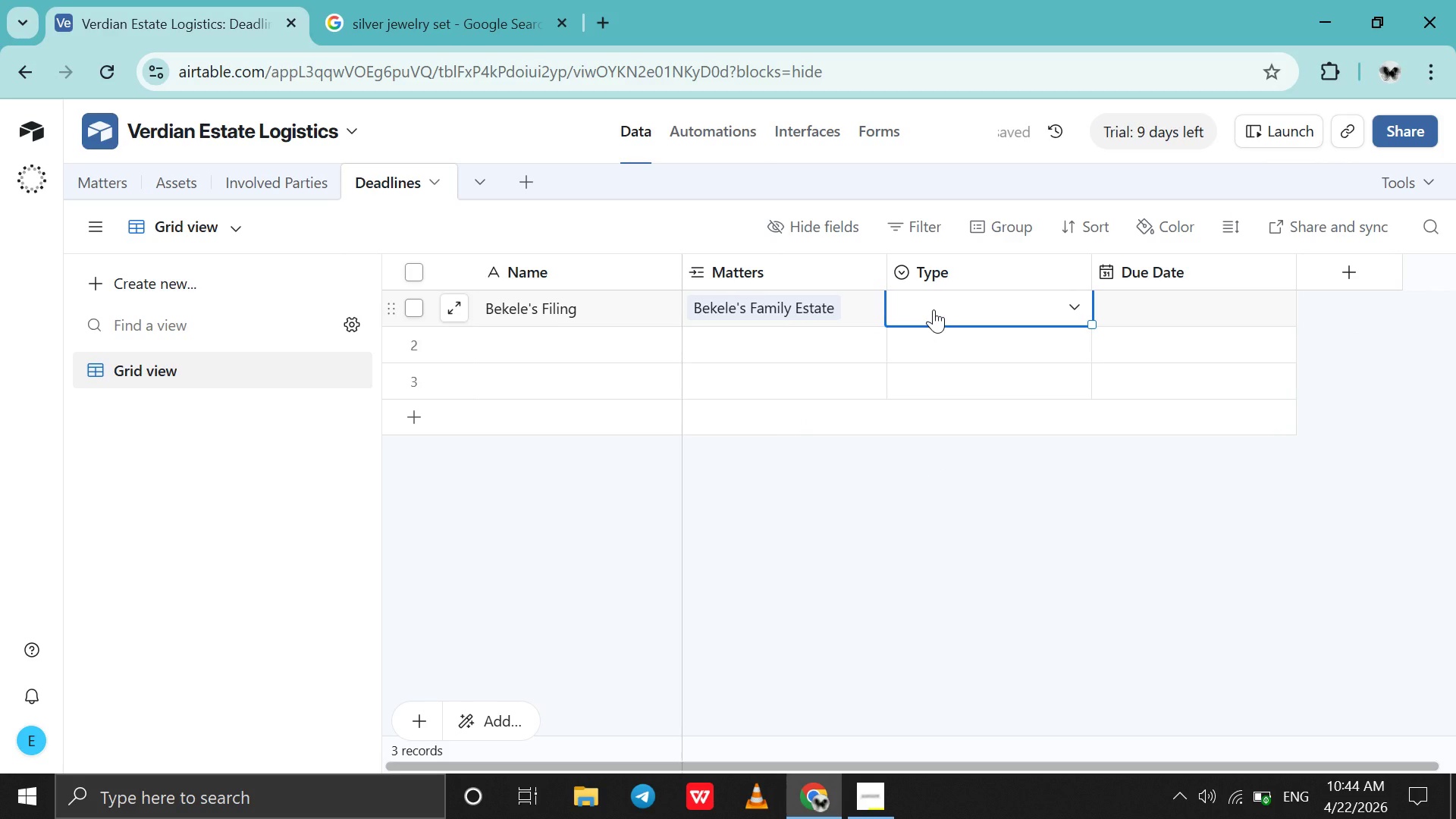 
left_click([934, 309])
 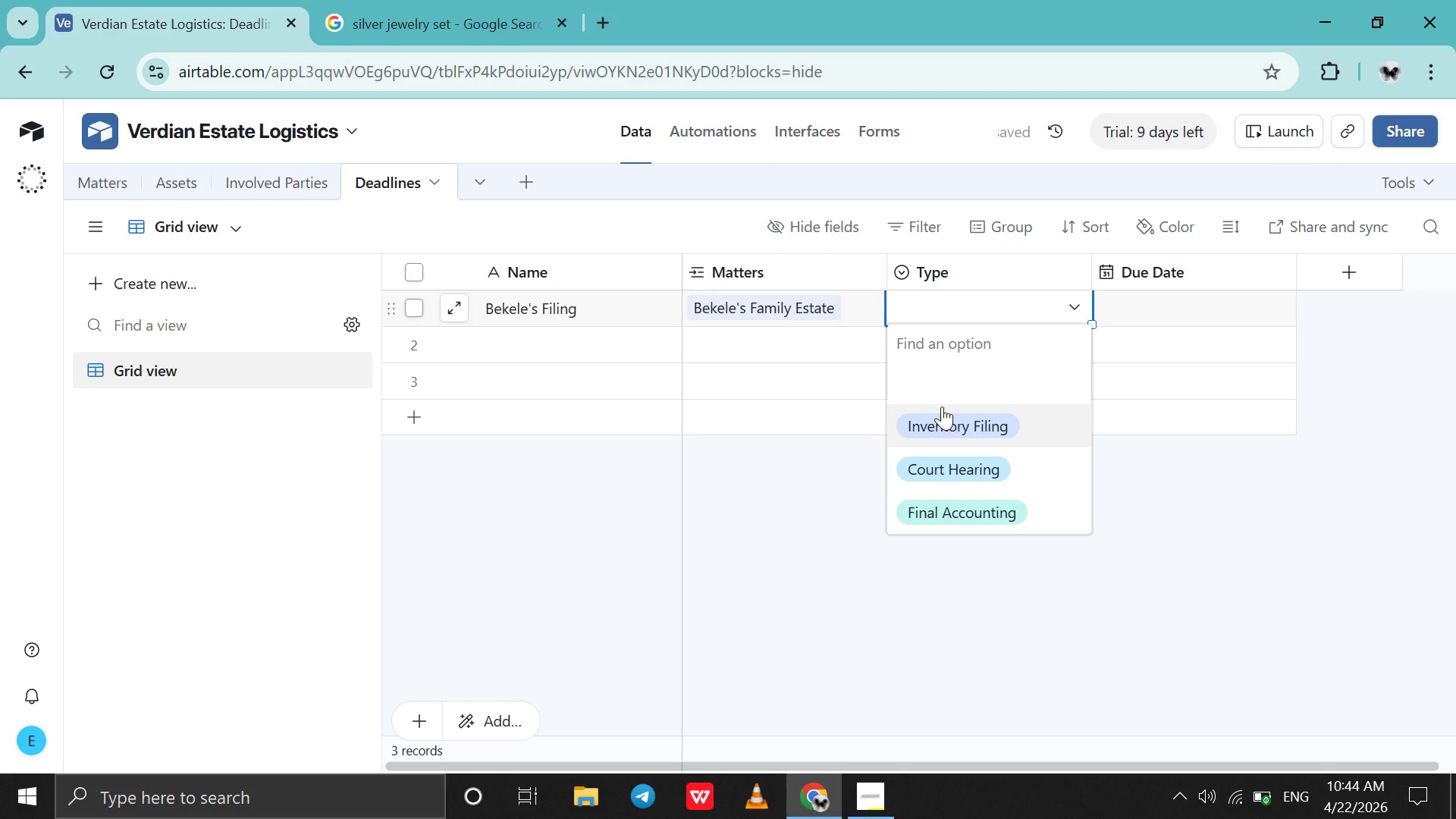 
left_click([942, 406])
 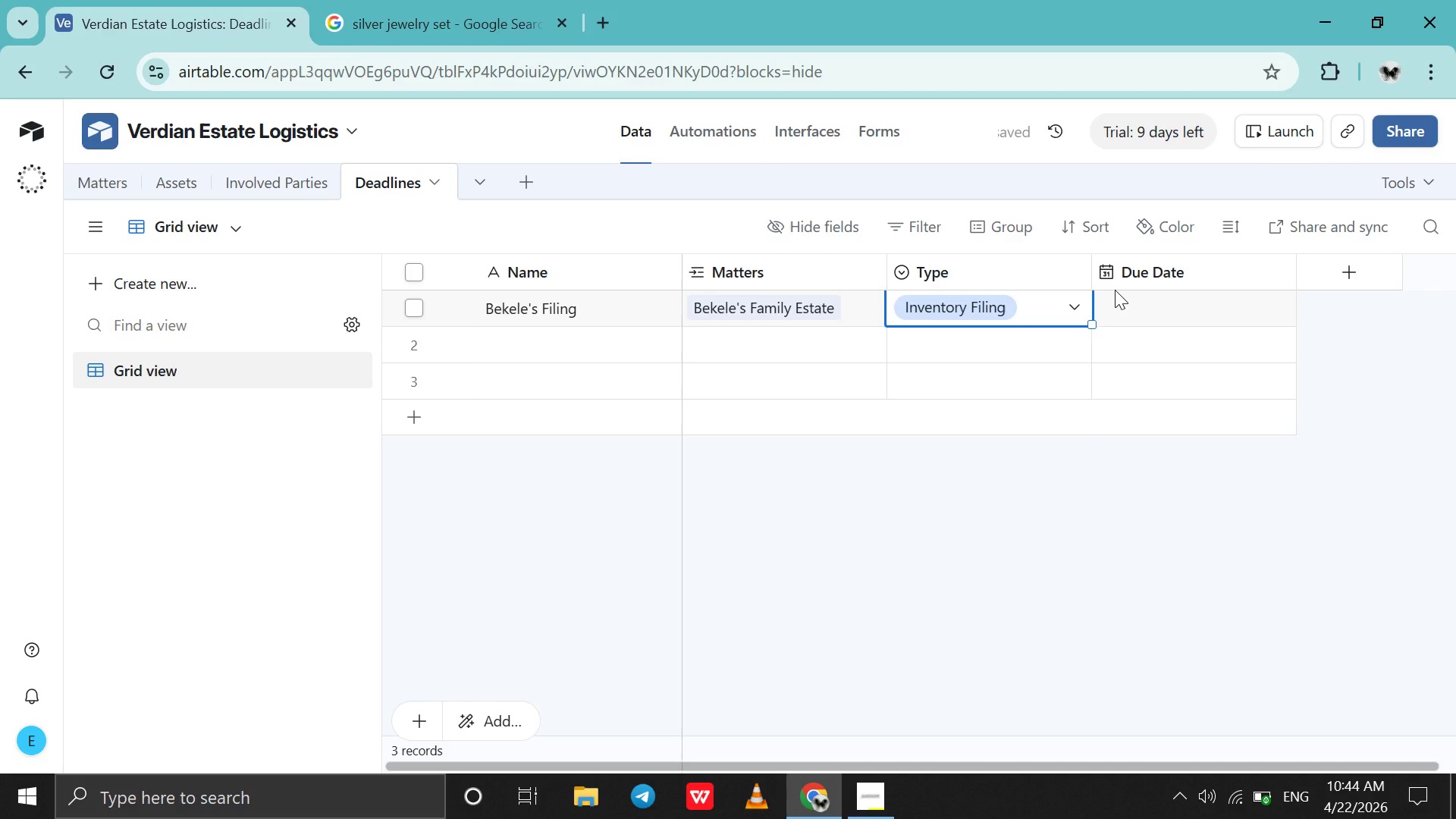 
left_click([1115, 290])
 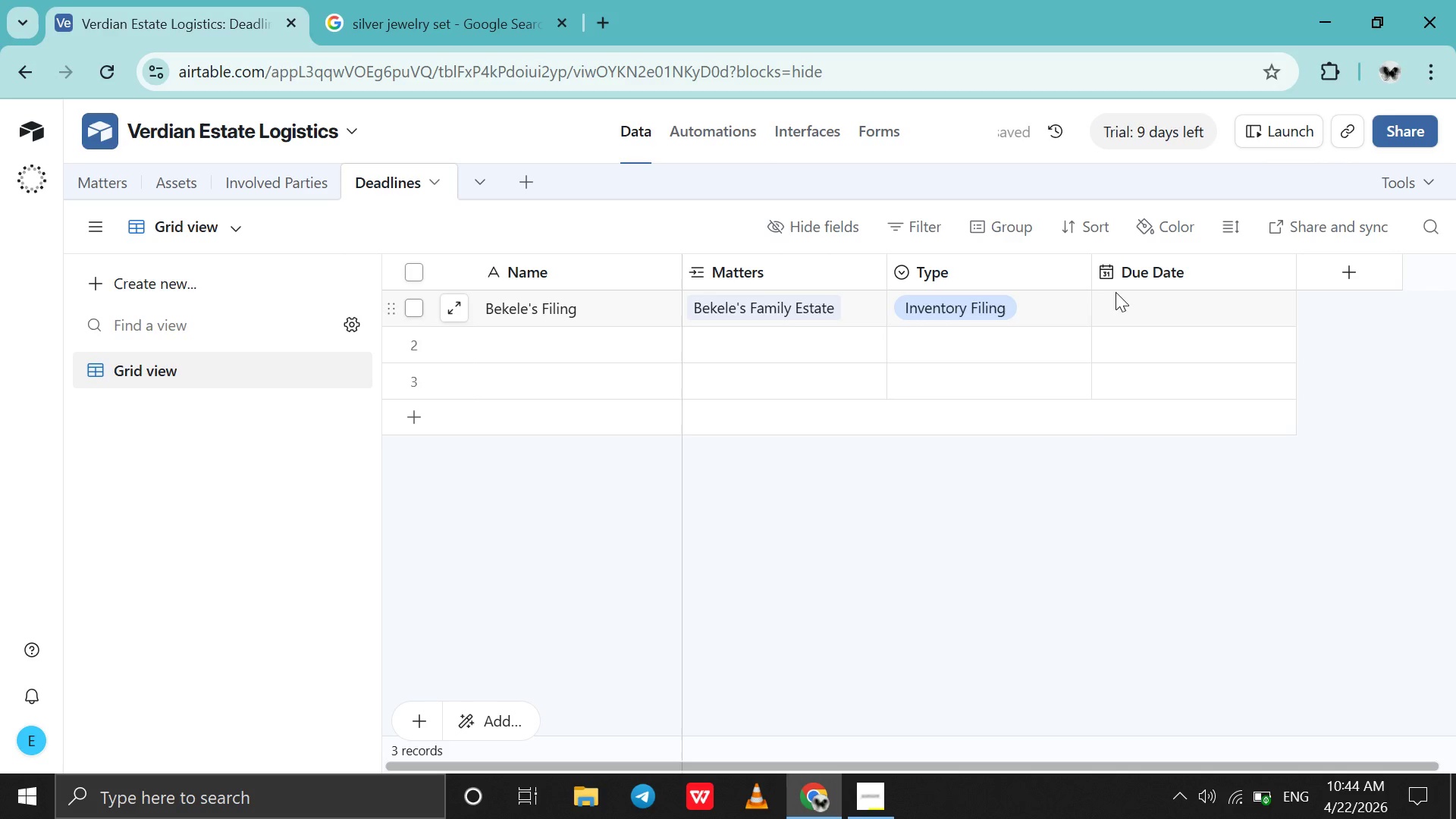 
left_click([1116, 292])
 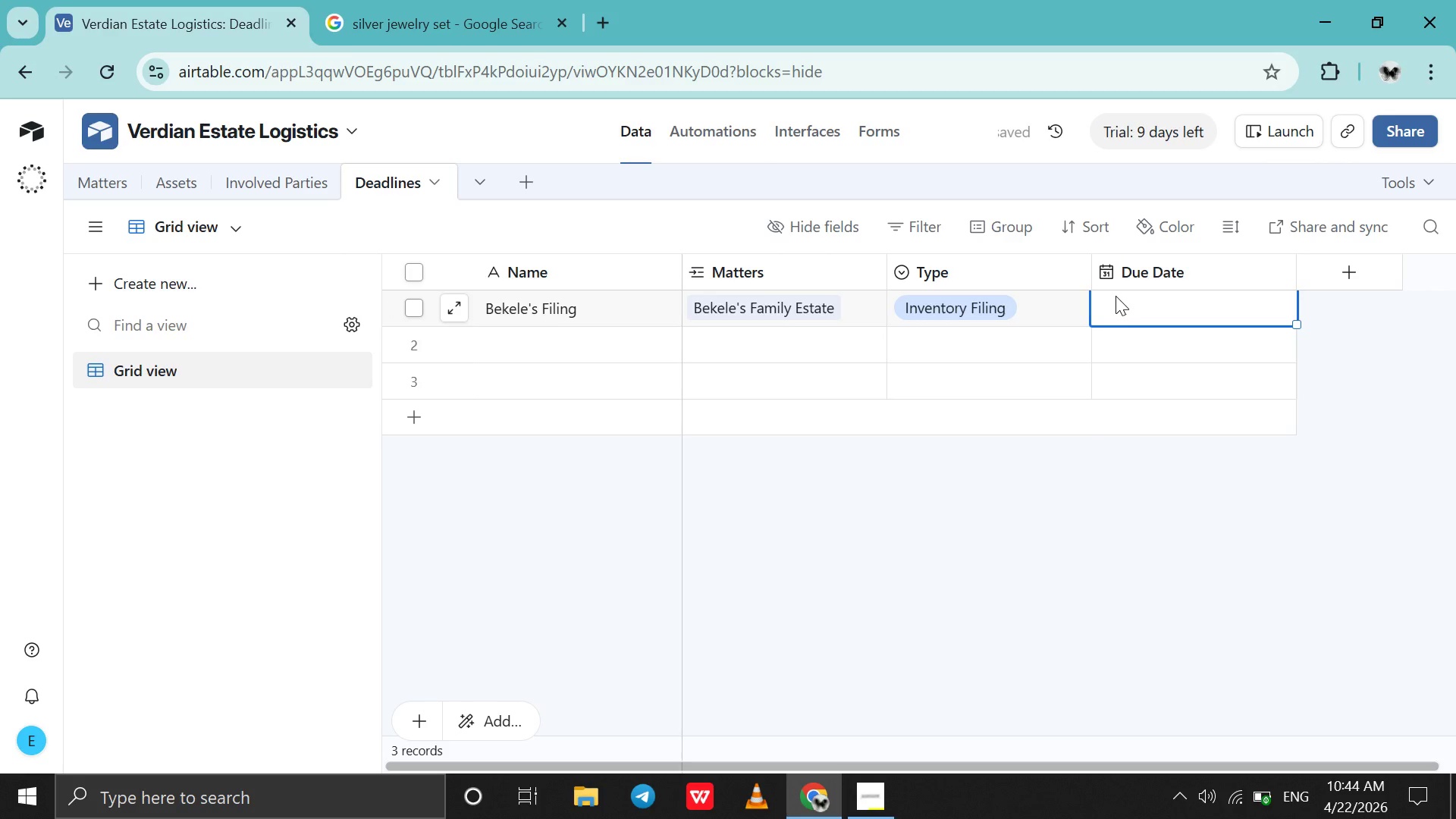 
left_click([1116, 296])
 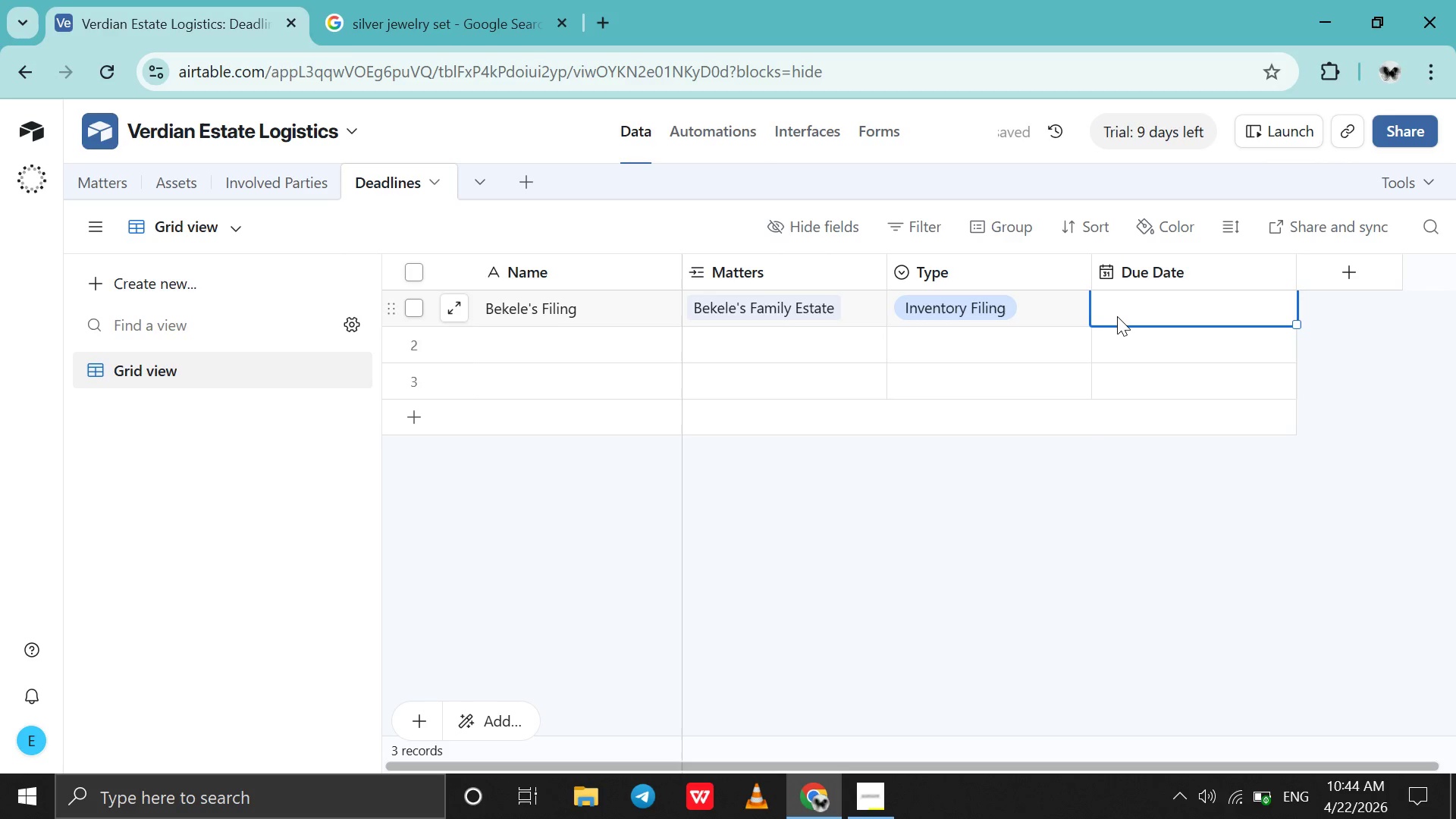 
double_click([1117, 316])
 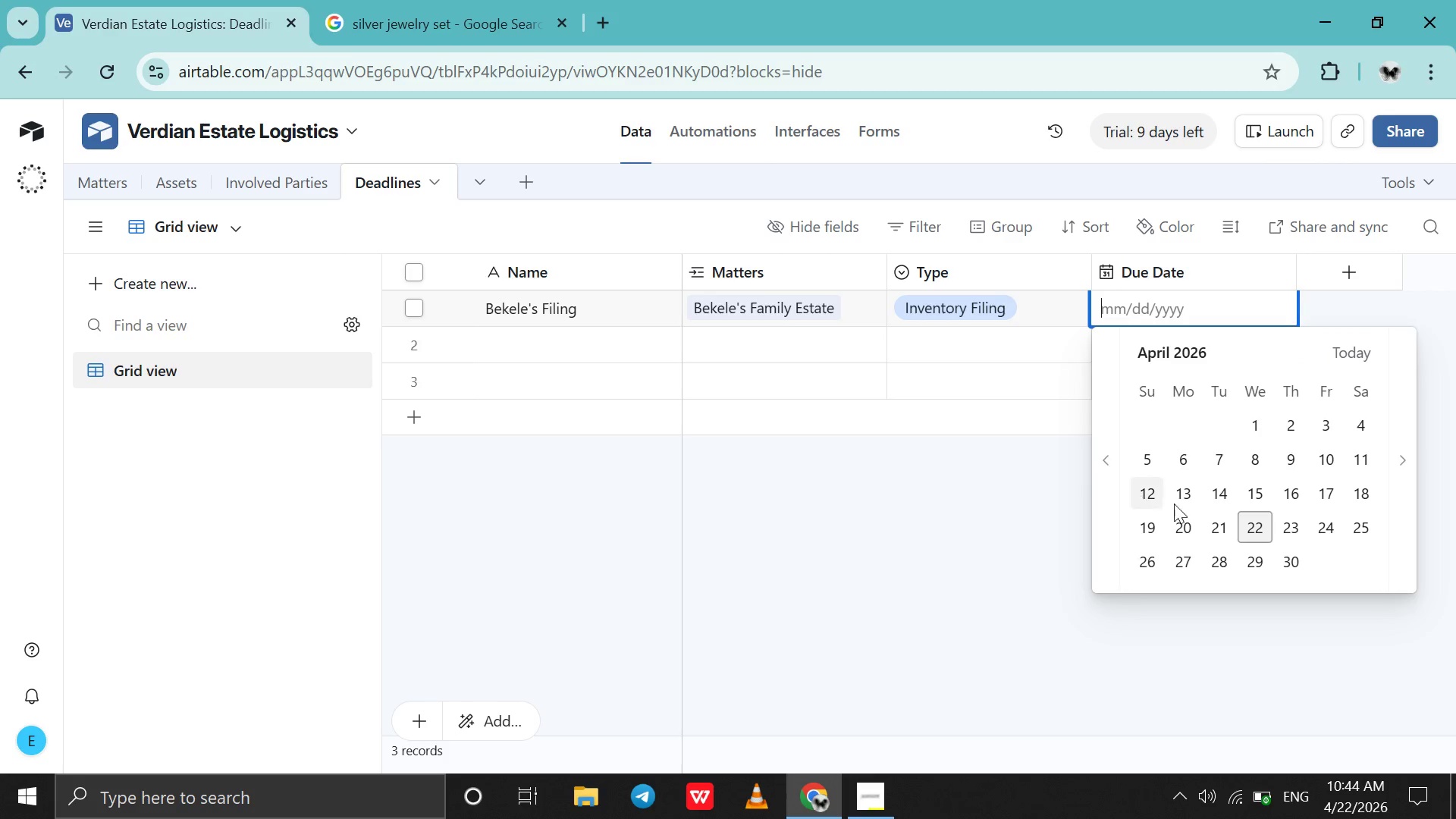 
left_click([1284, 553])
 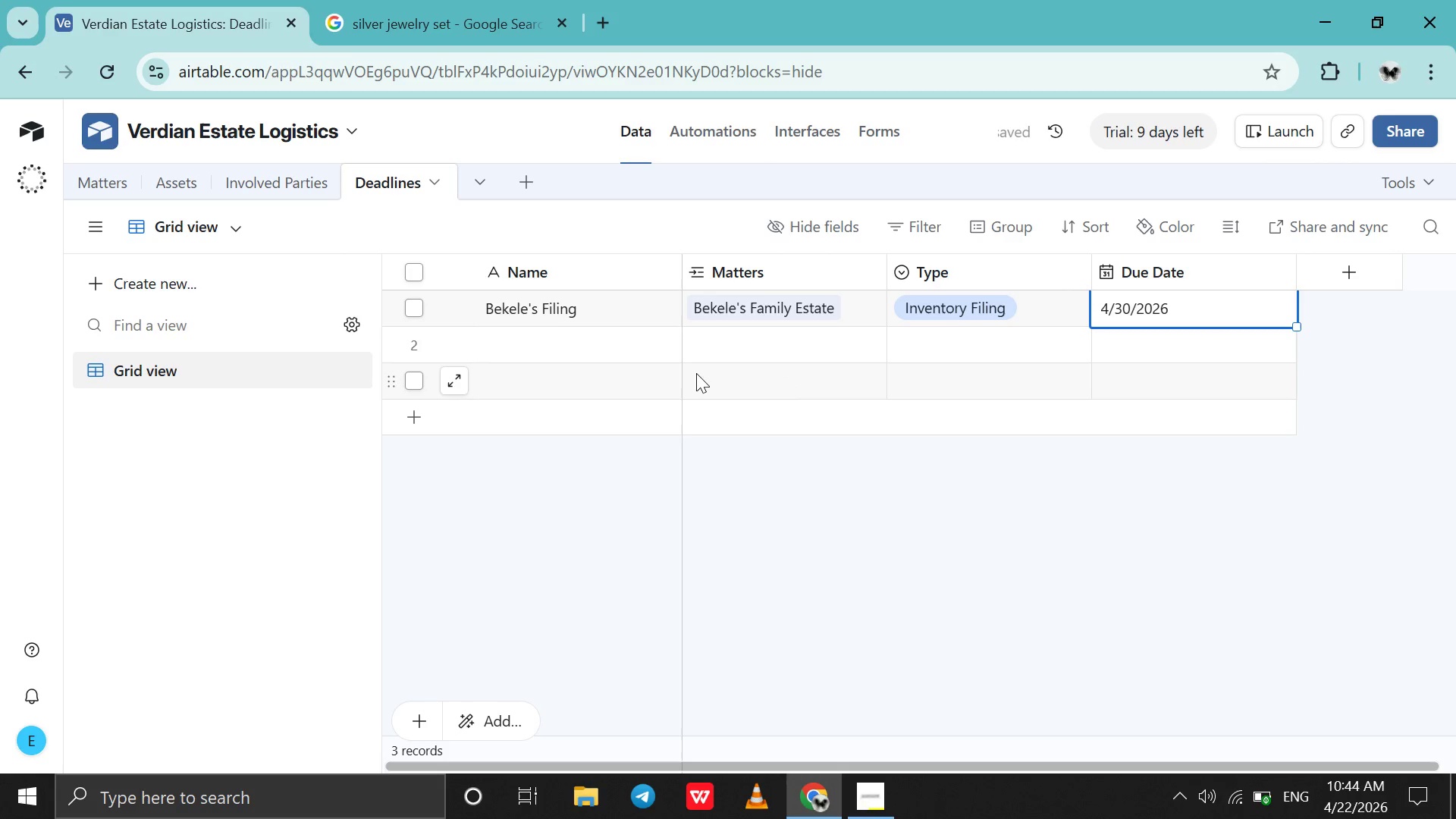 
double_click([570, 333])
 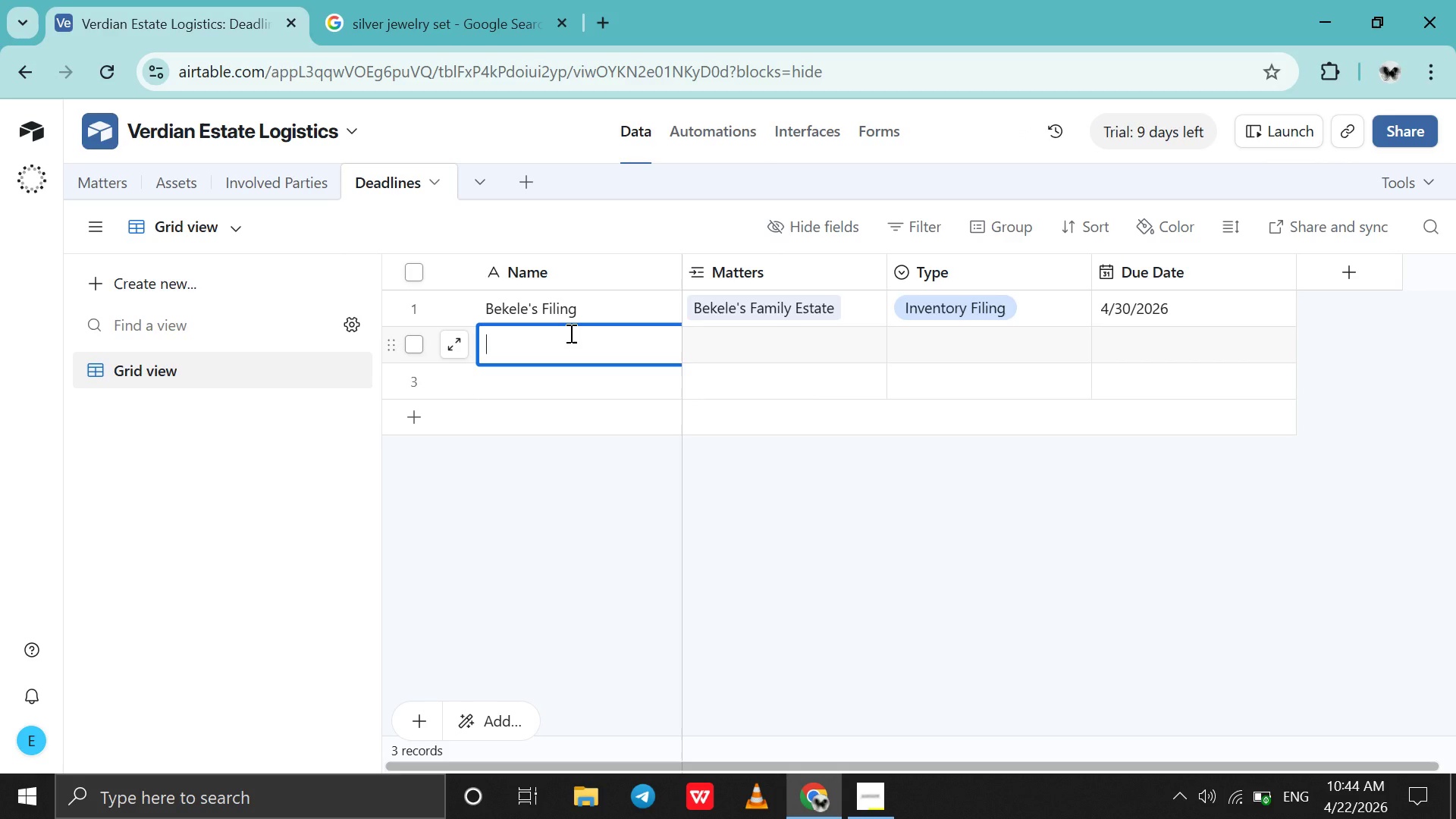 
type(Bekele's co)
key(Backspace)
key(Backspace)
type(Court Hearing)
 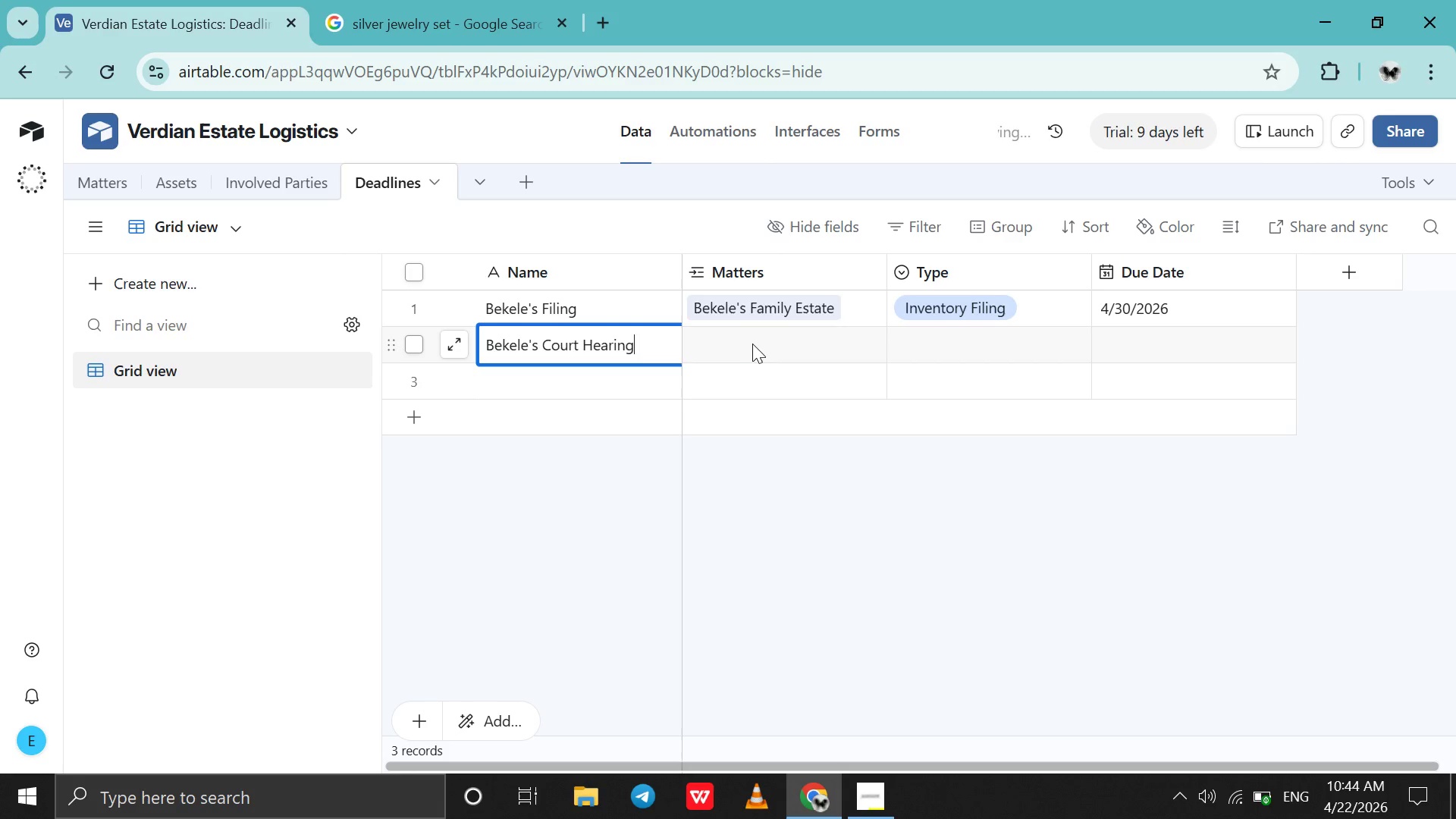 
left_click([755, 344])
 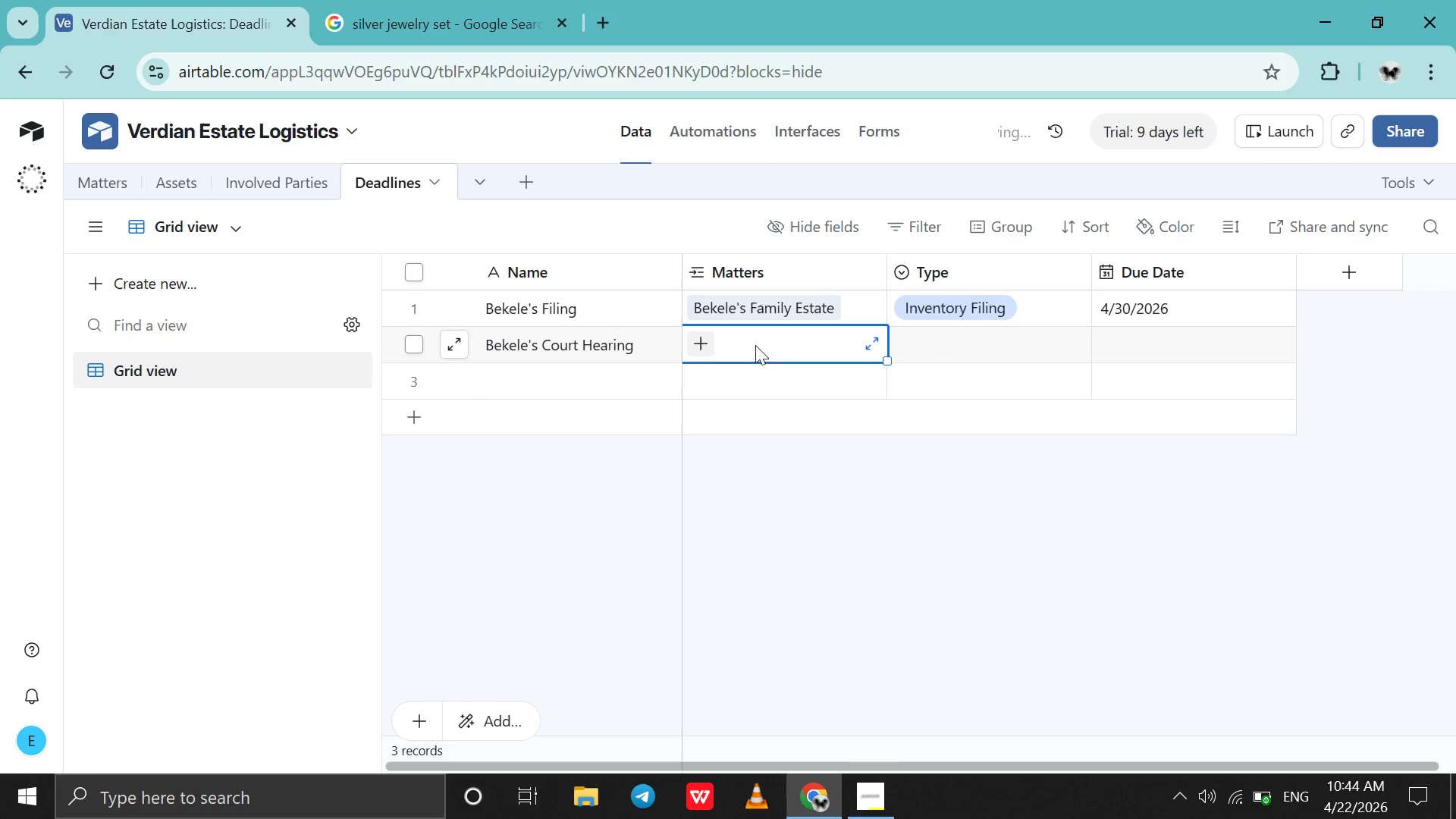 
left_click_drag(start_coordinate=[755, 344], to_coordinate=[742, 349])
 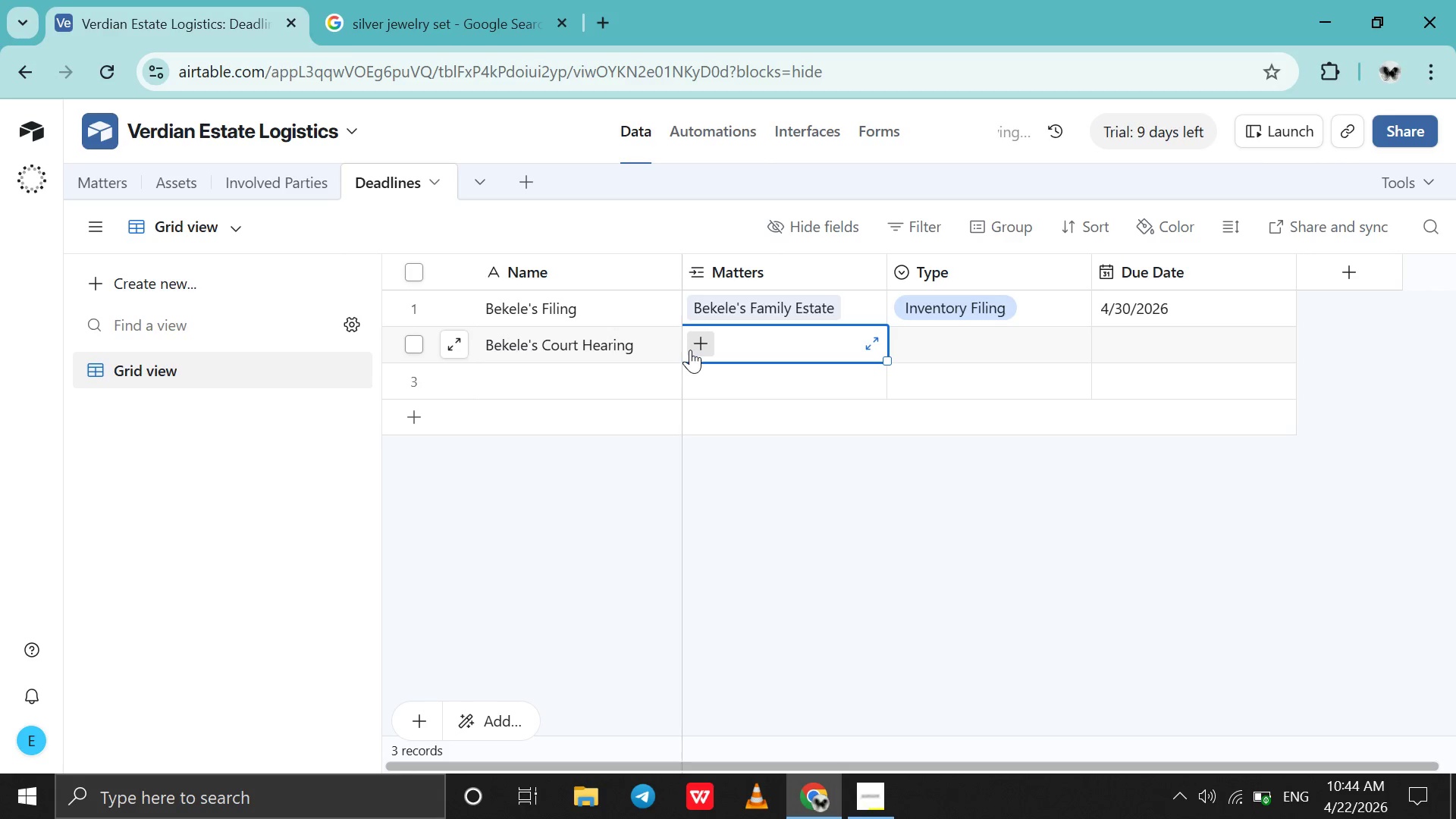 
left_click([690, 350])
 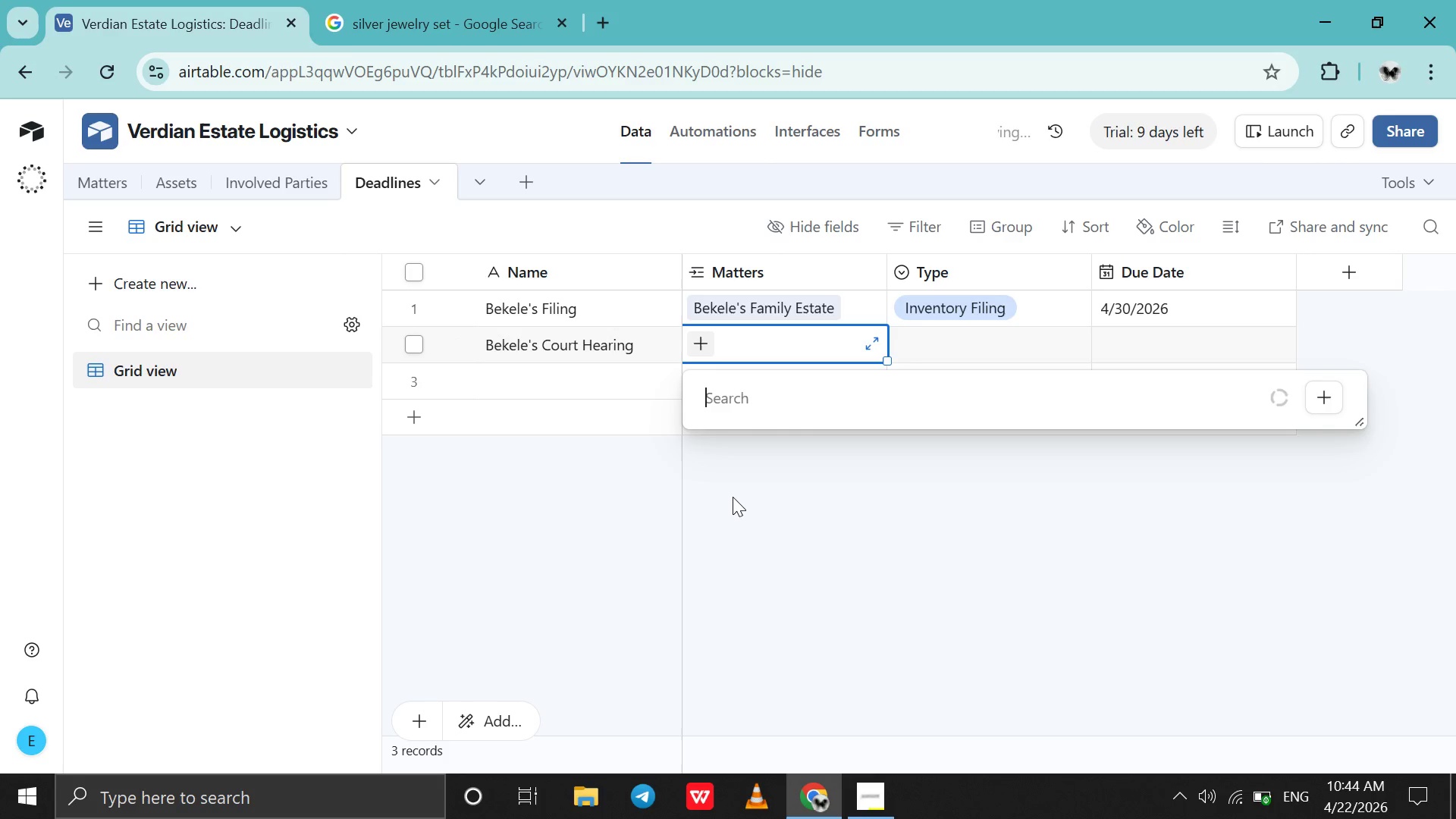 
key(B)
 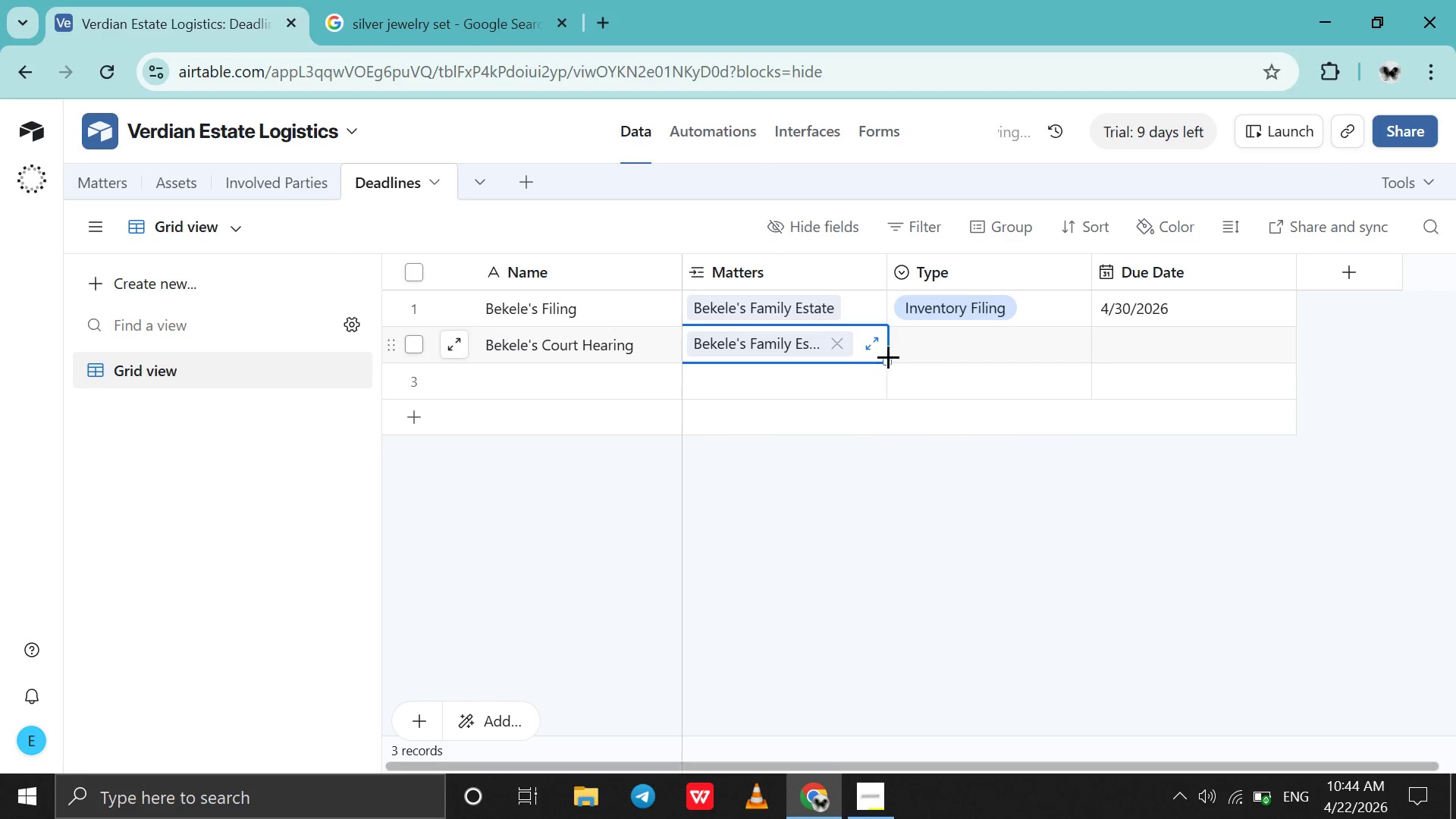 
left_click([929, 343])
 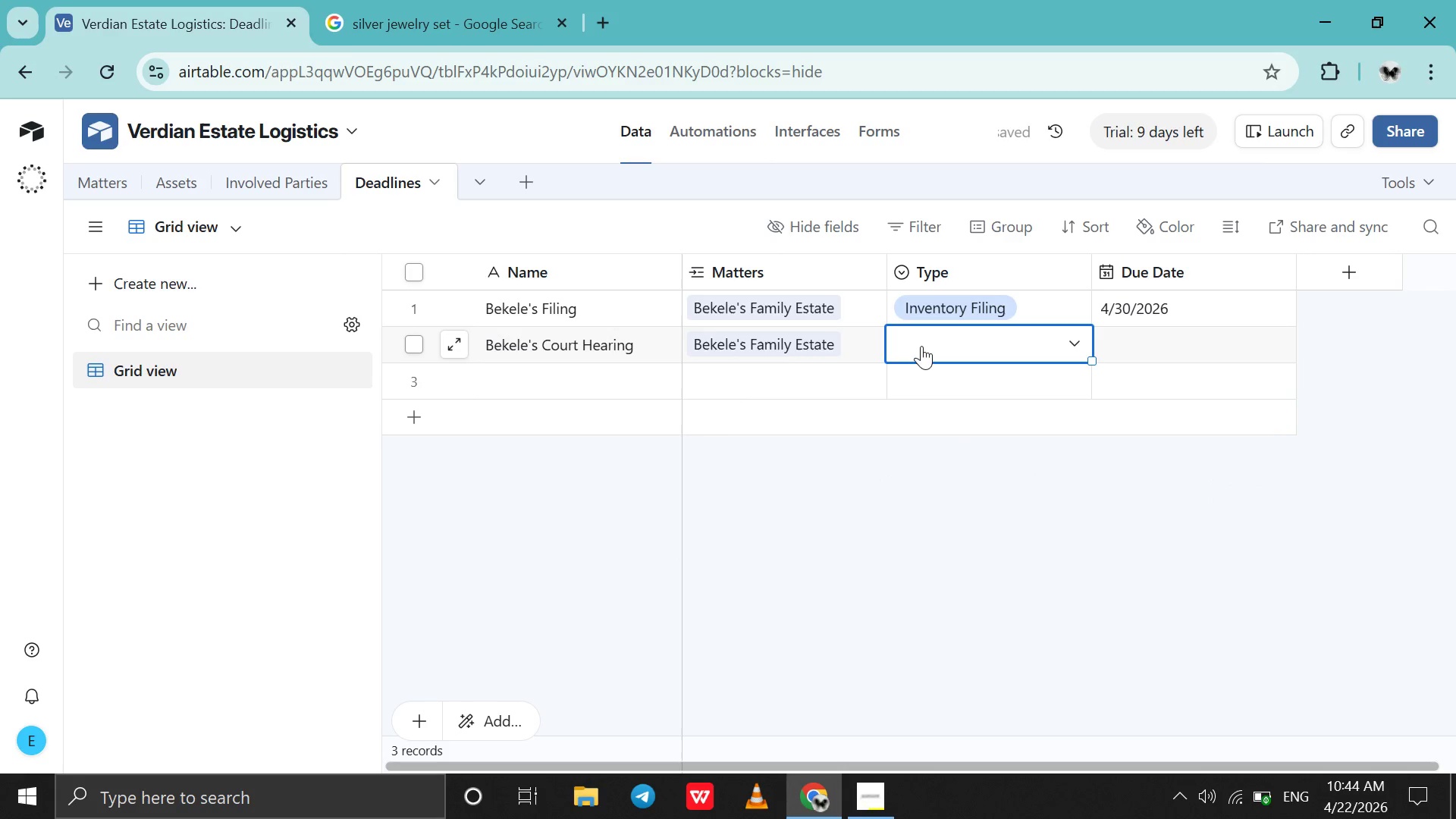 
left_click([921, 346])
 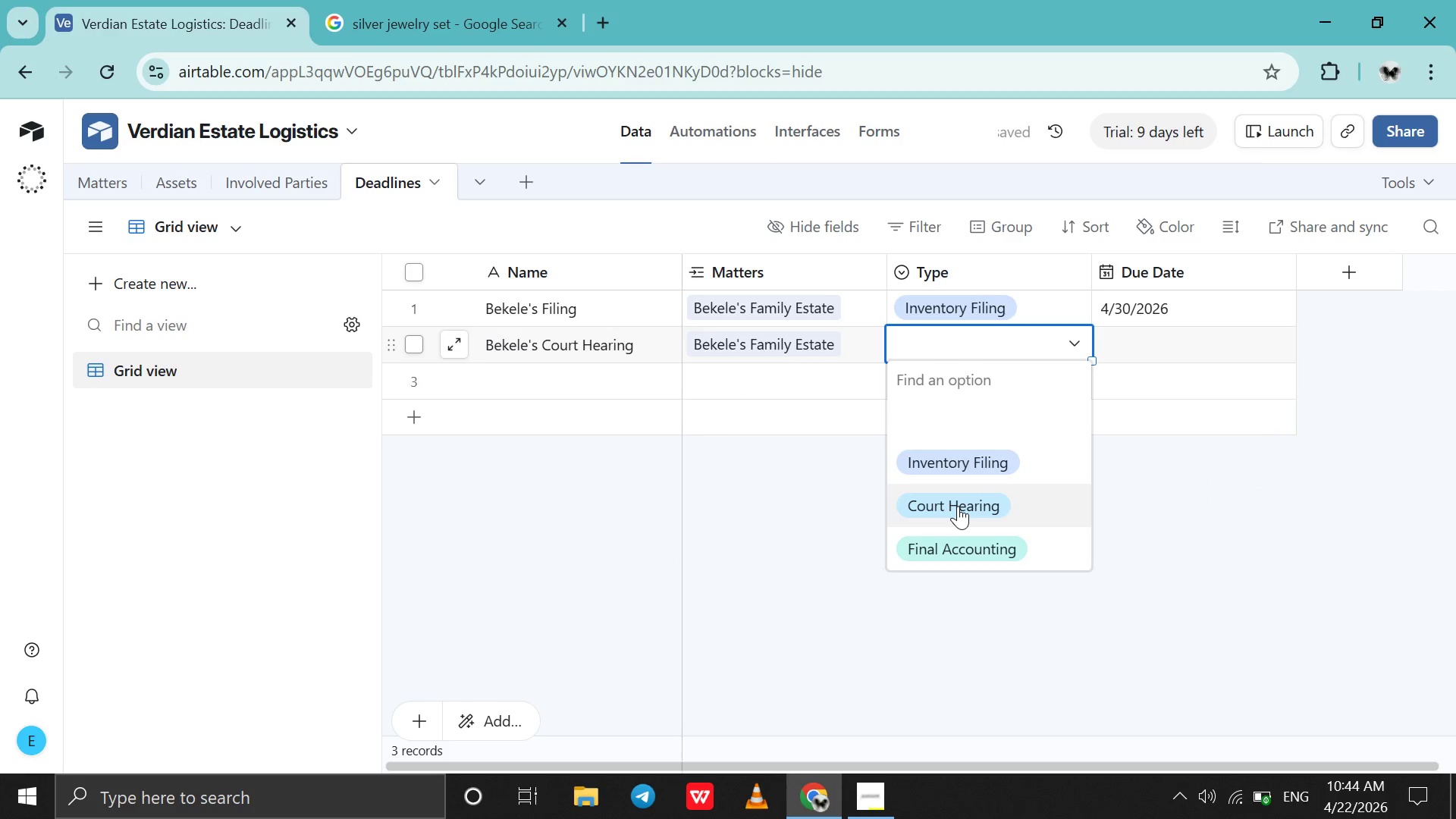 
left_click_drag(start_coordinate=[958, 506], to_coordinate=[962, 493])
 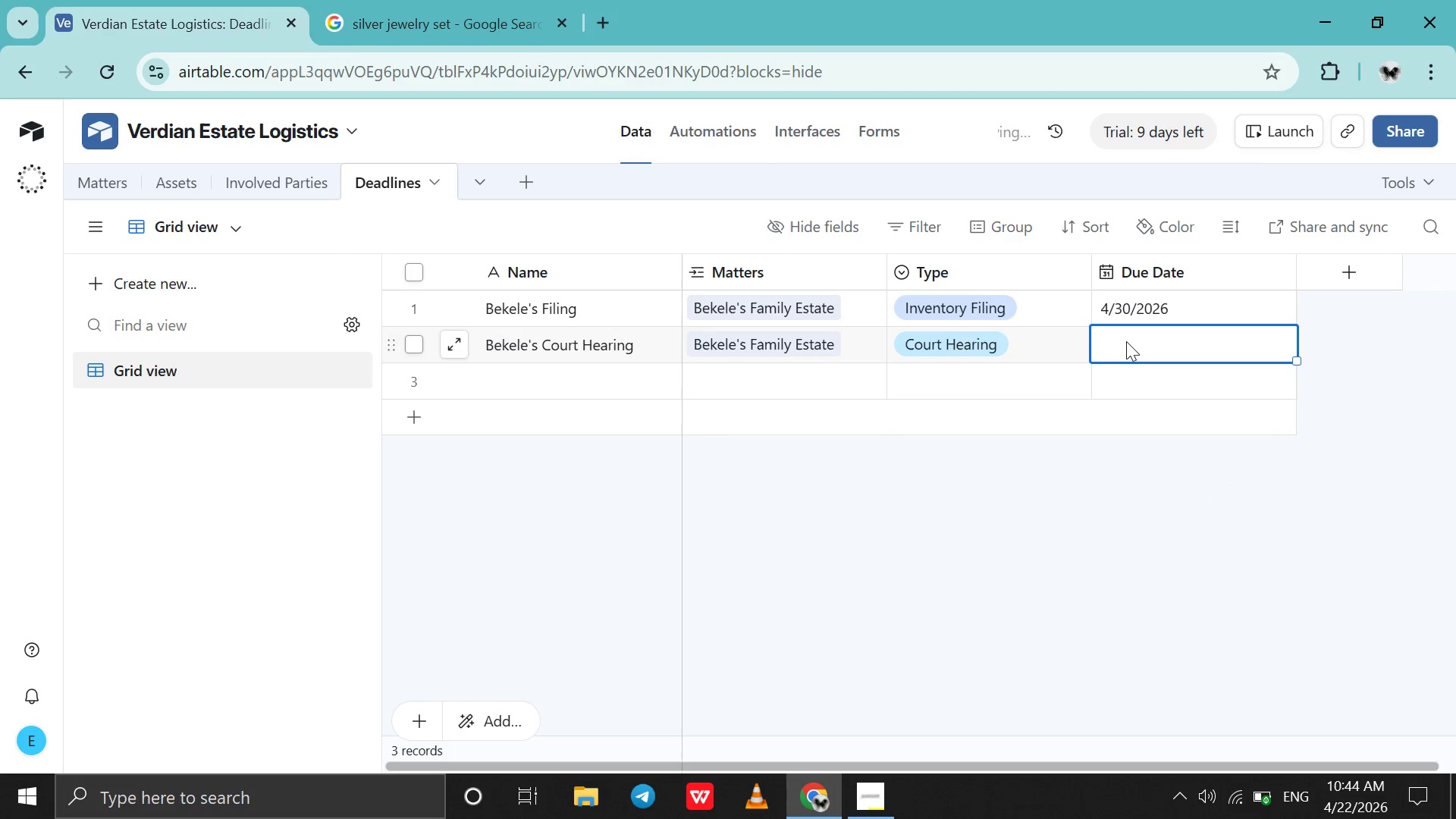 
double_click([1126, 341])
 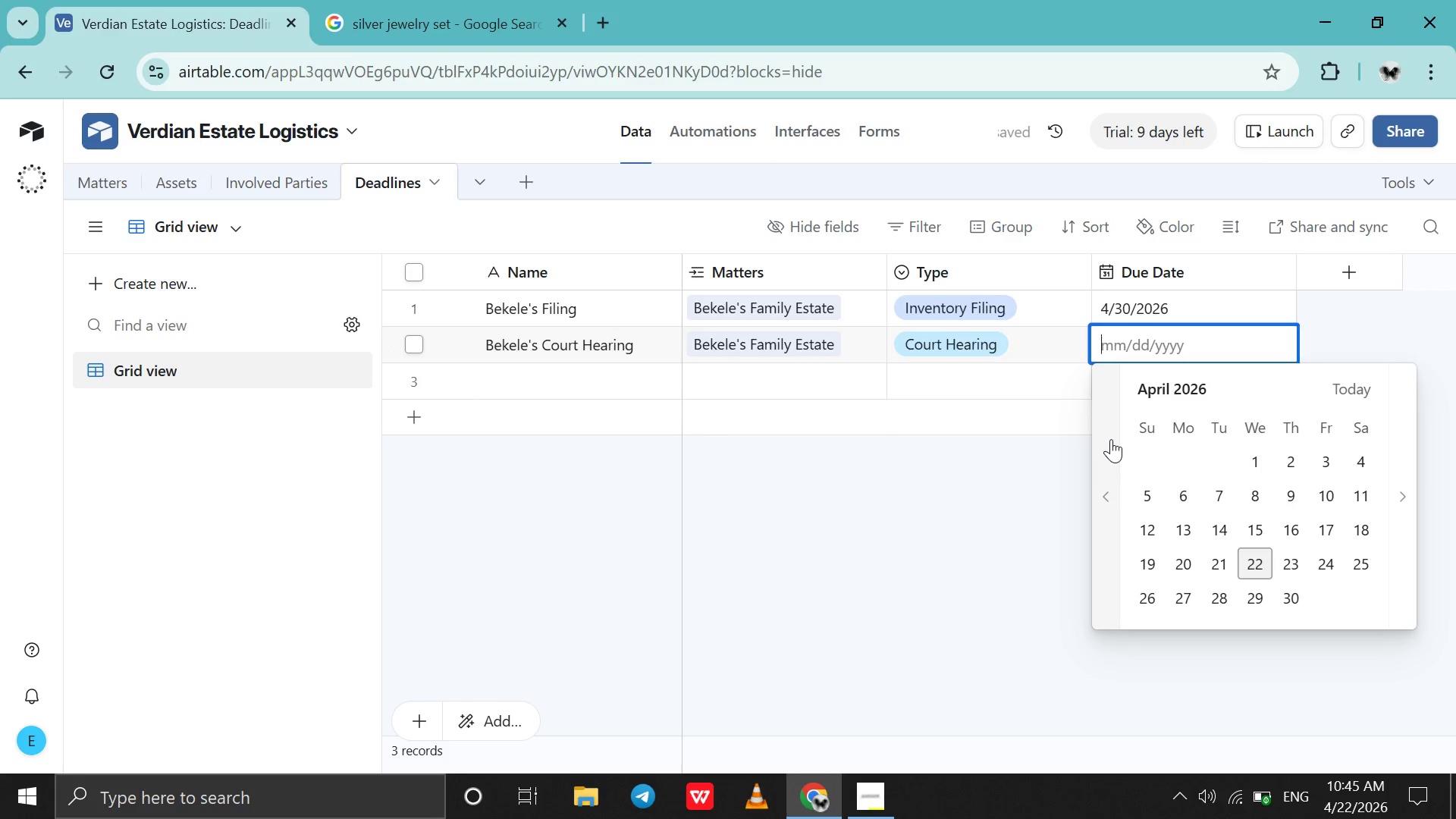 
left_click([1111, 441])
 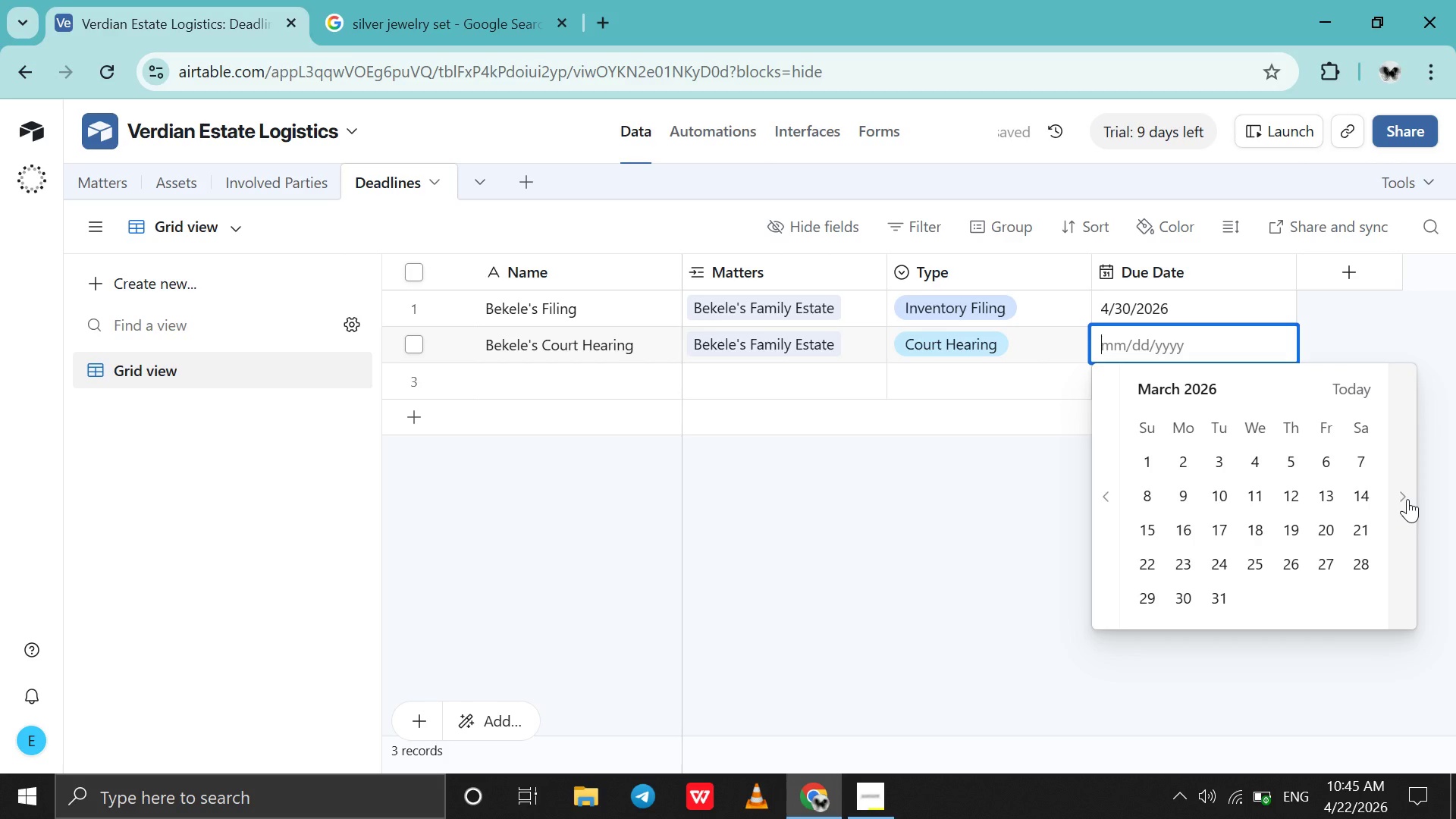 
left_click([1407, 499])
 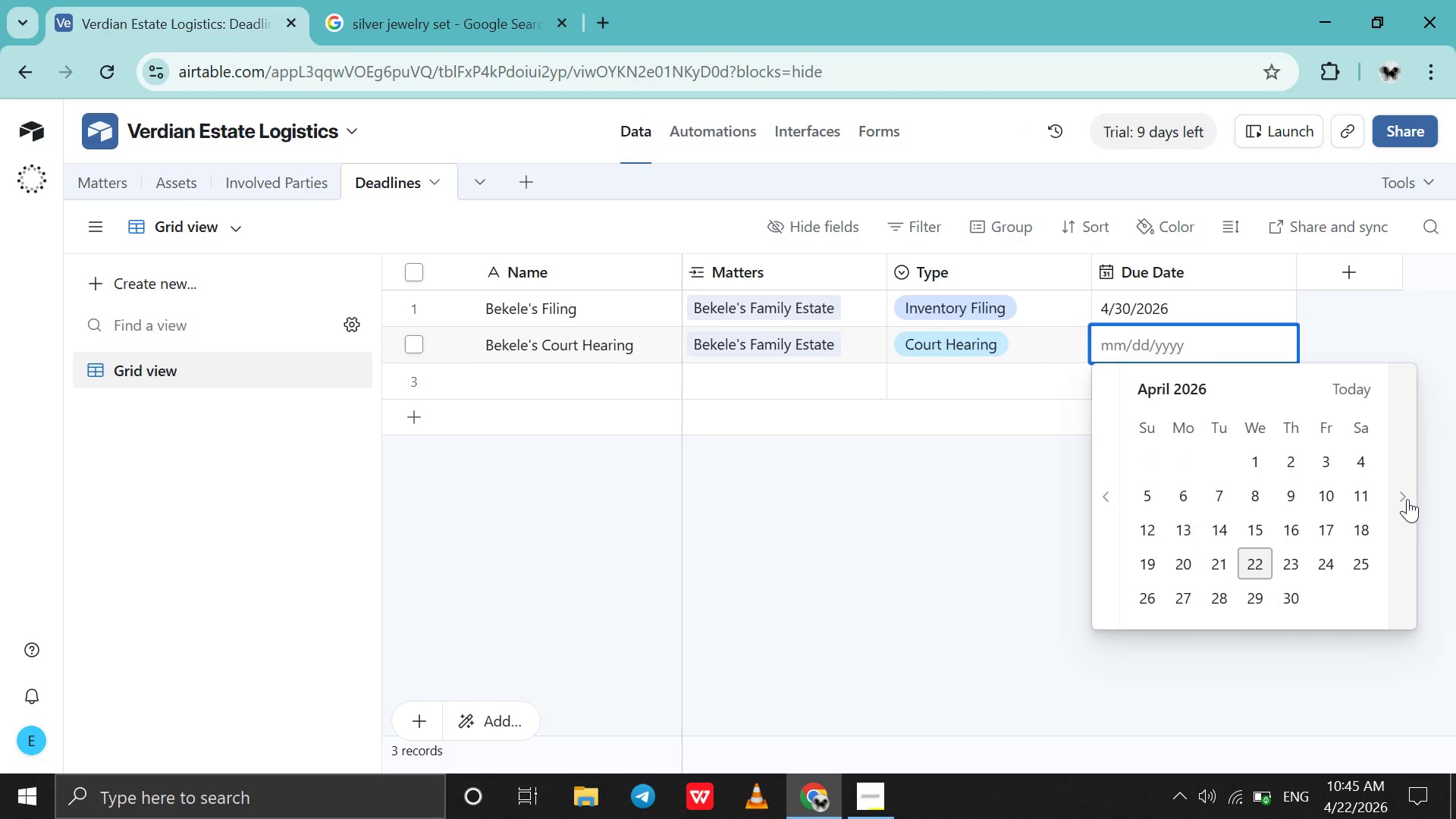 
left_click([1407, 499])
 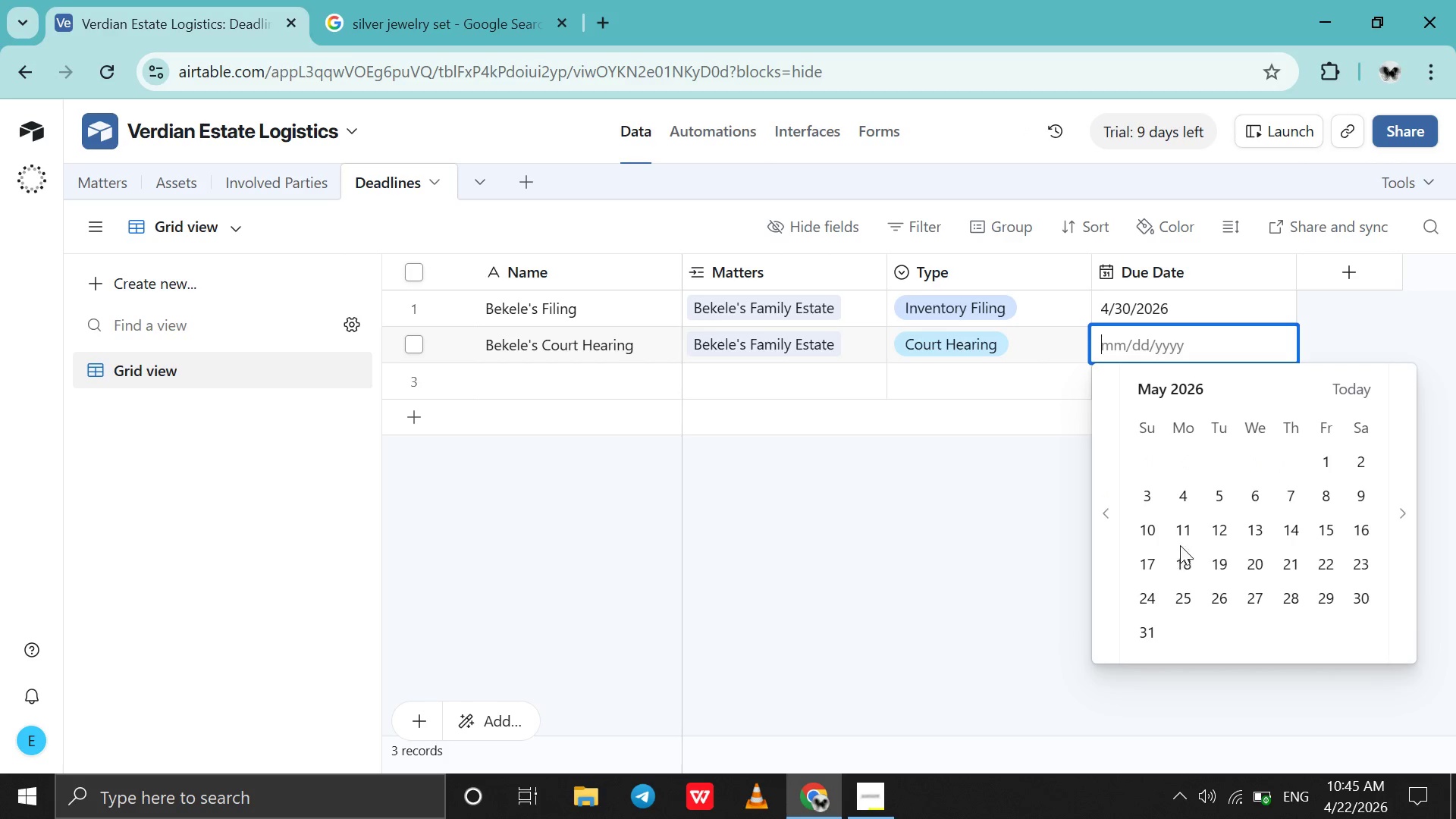 
left_click([1157, 539])
 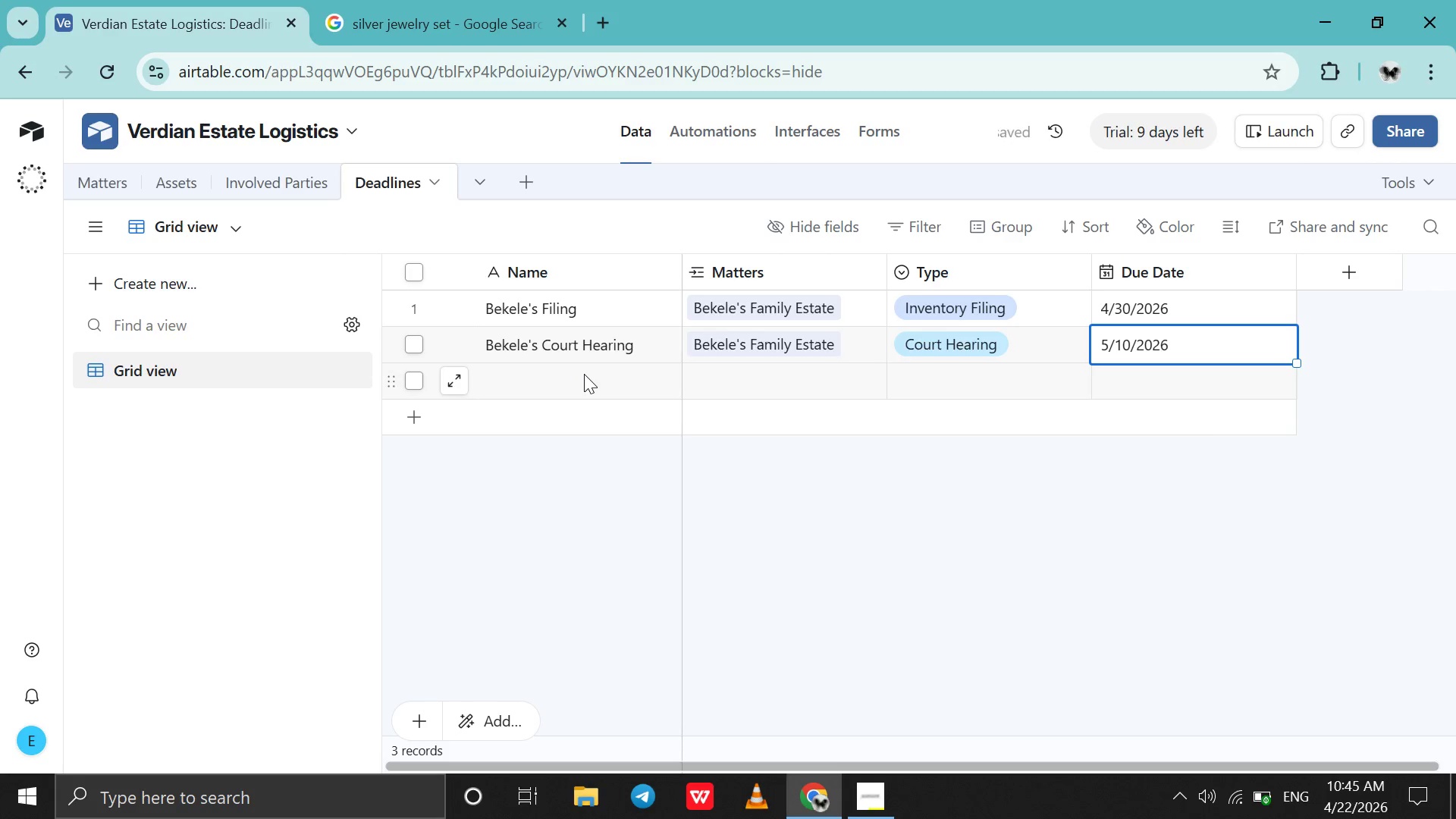 
double_click([584, 374])
 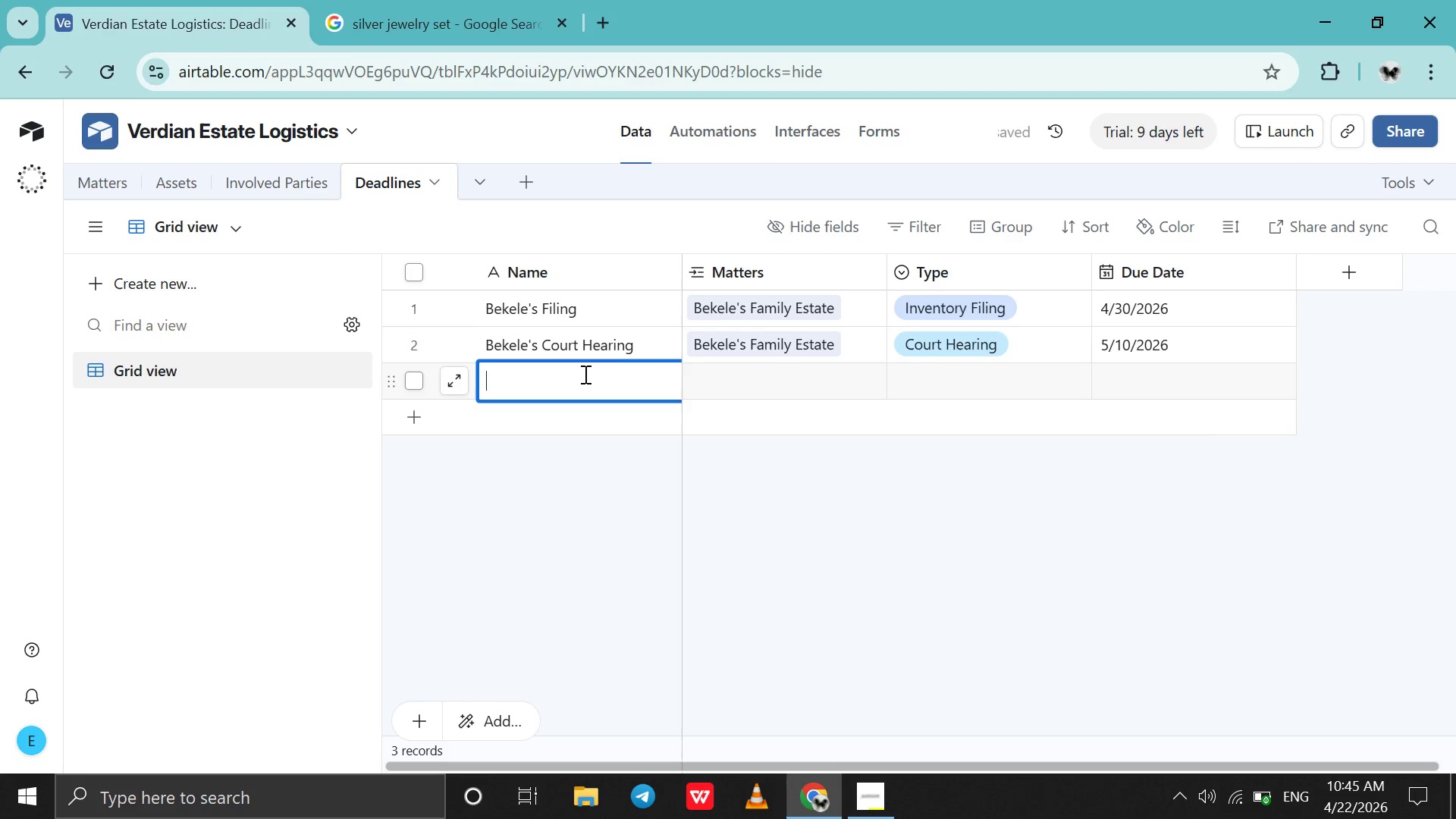 
type(Tadd[Delete])
key(Backspace)
type(esse's Filing)
 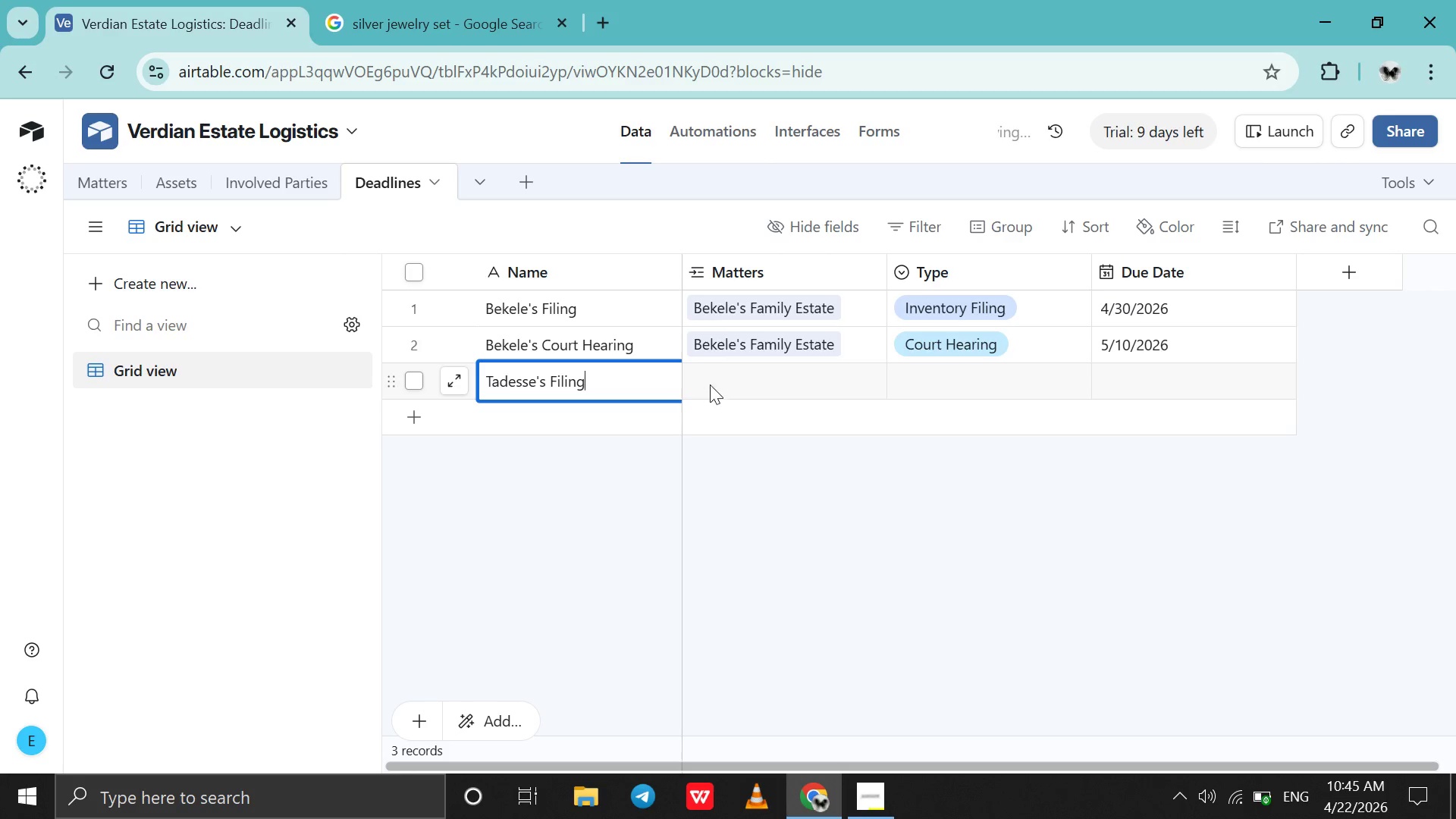 
double_click([710, 384])
 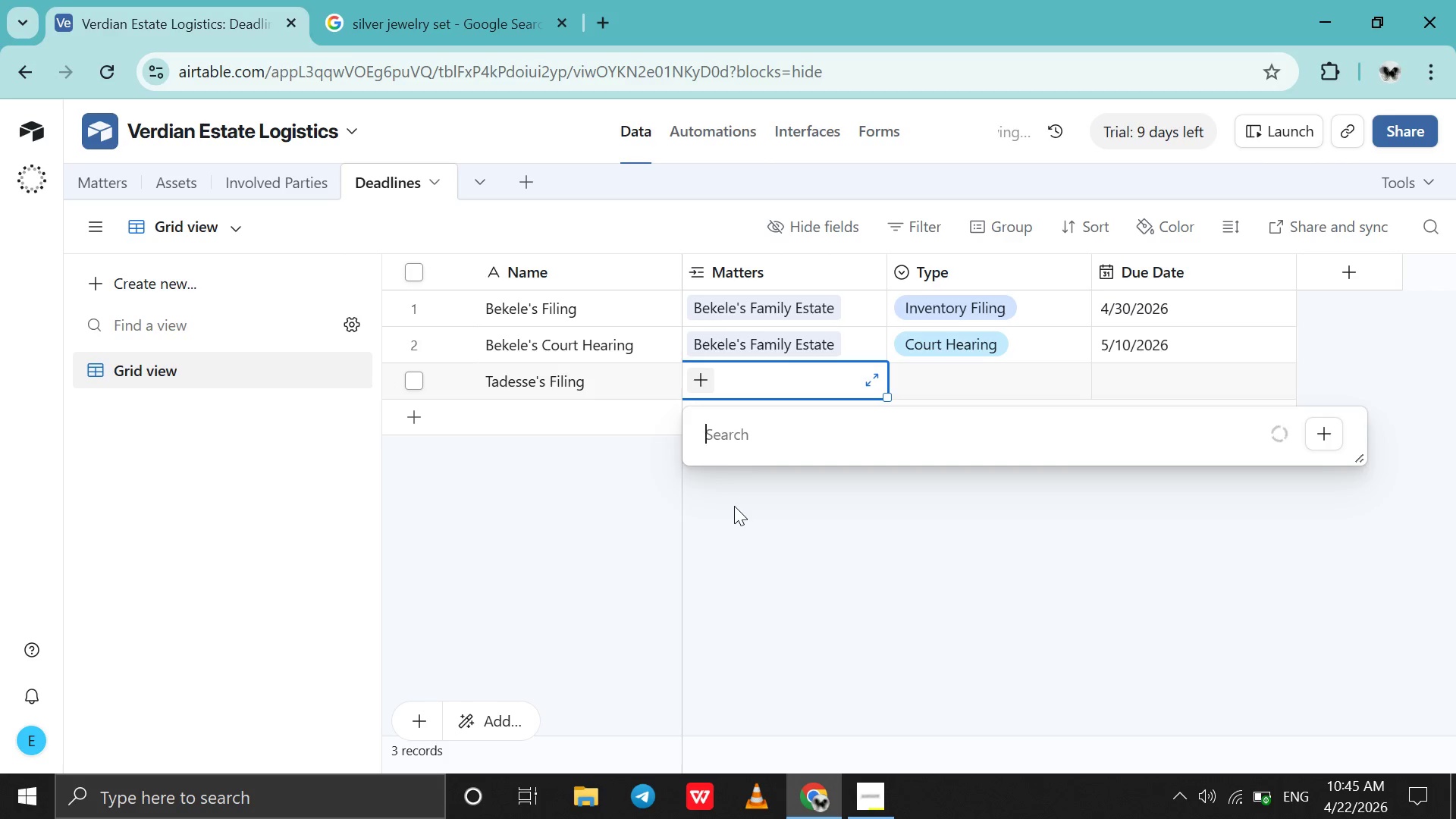 
key(T)